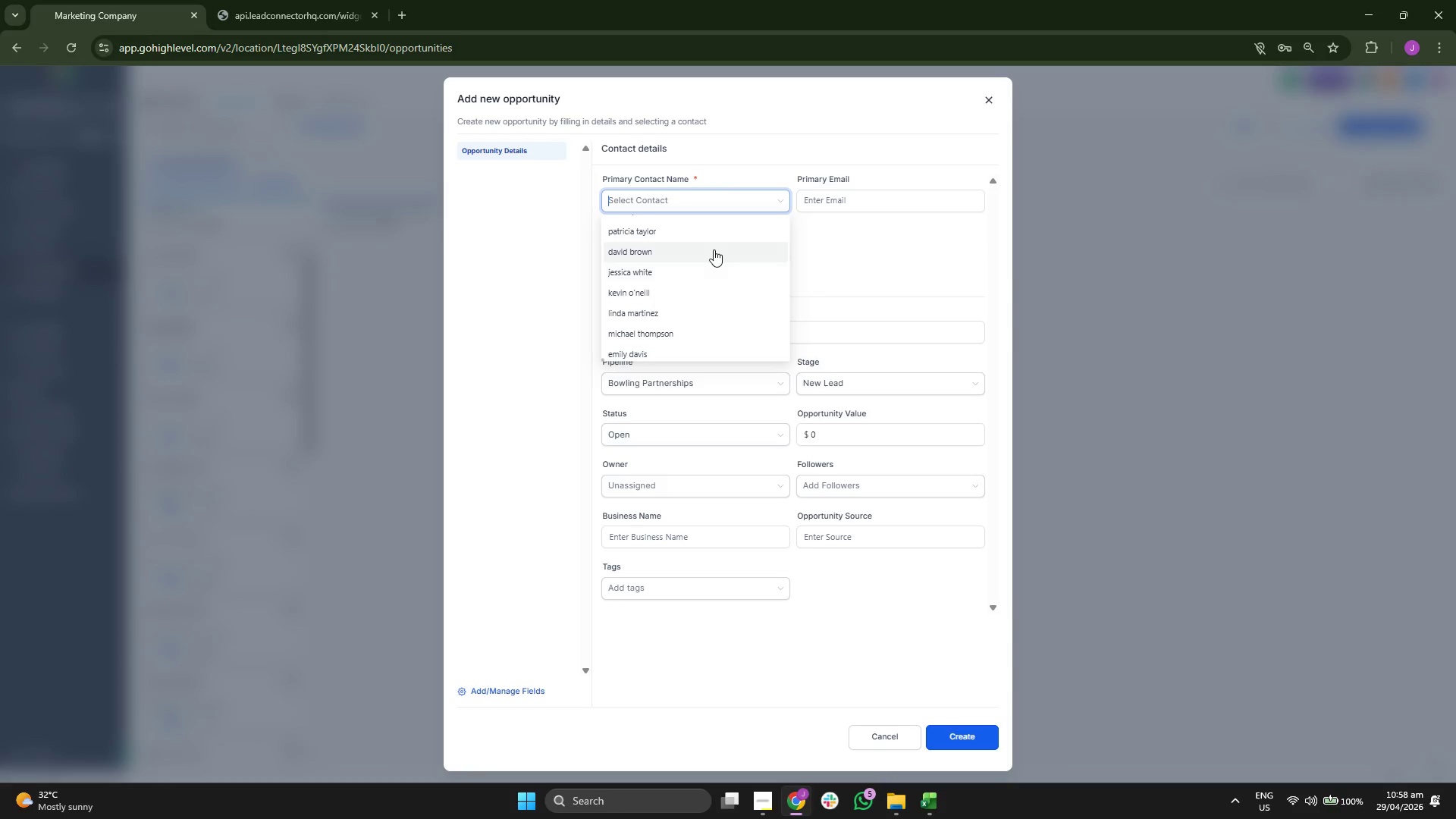 
left_click([690, 318])
 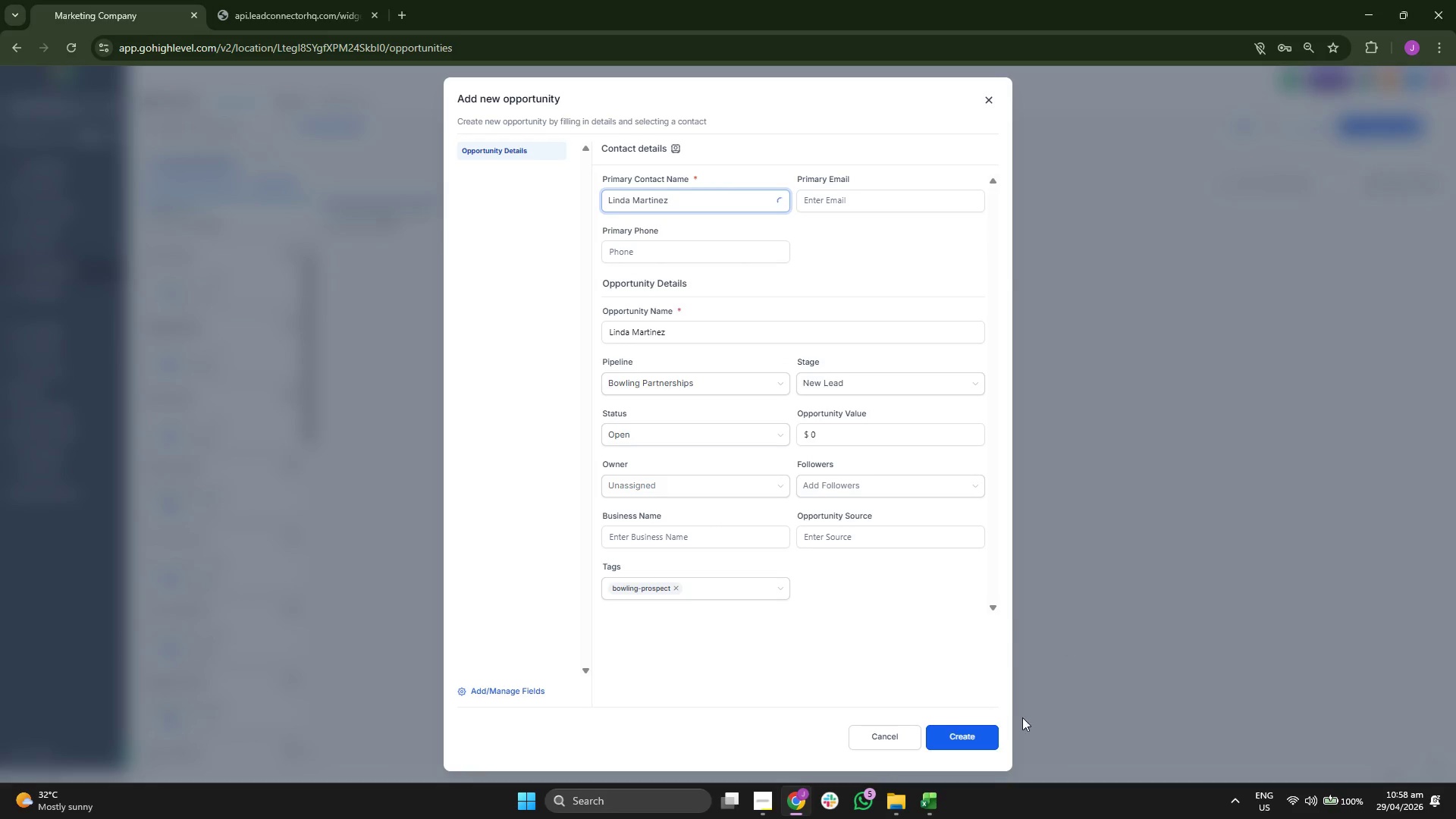 
left_click([975, 736])
 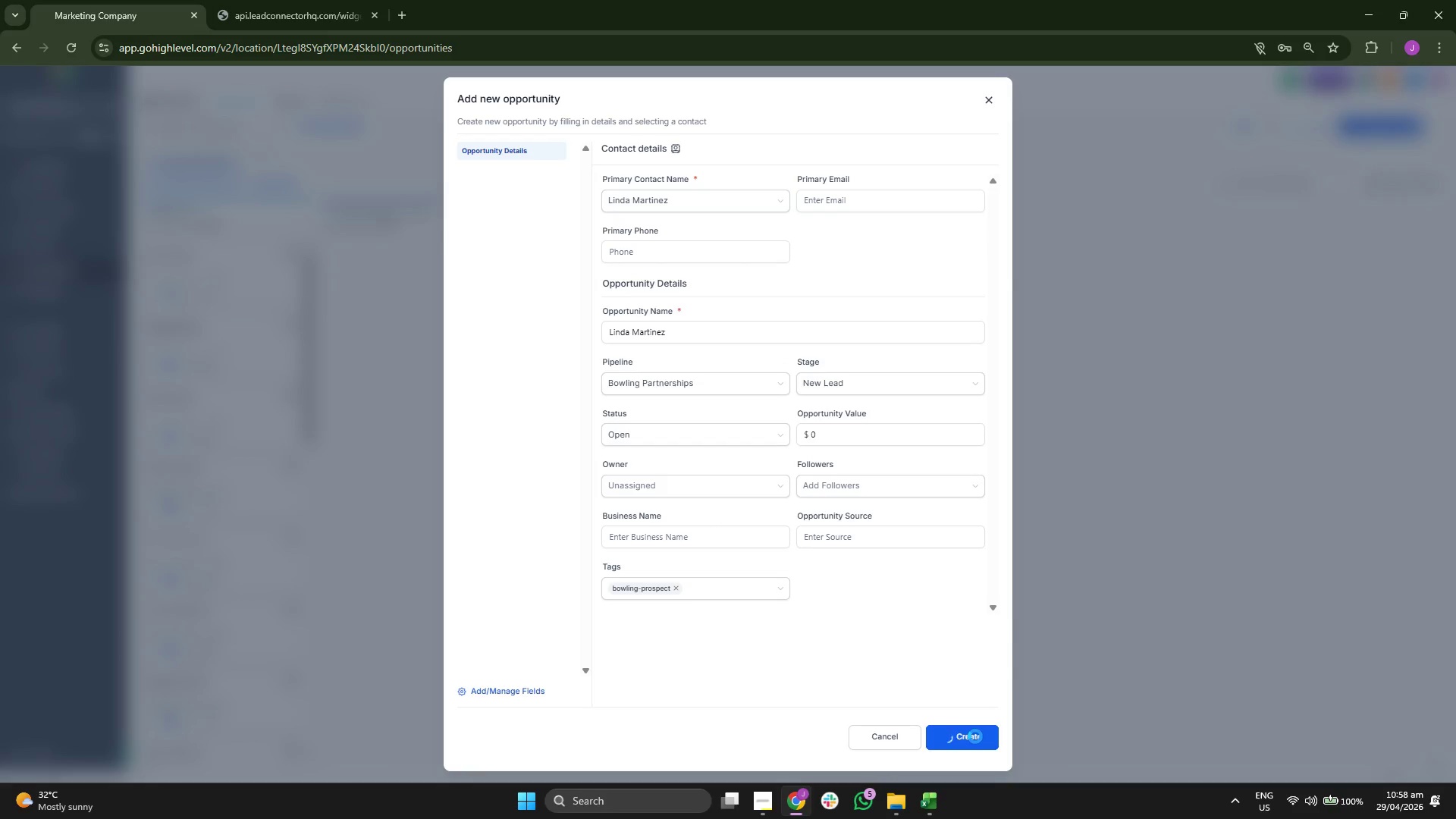 
left_click([975, 736])
 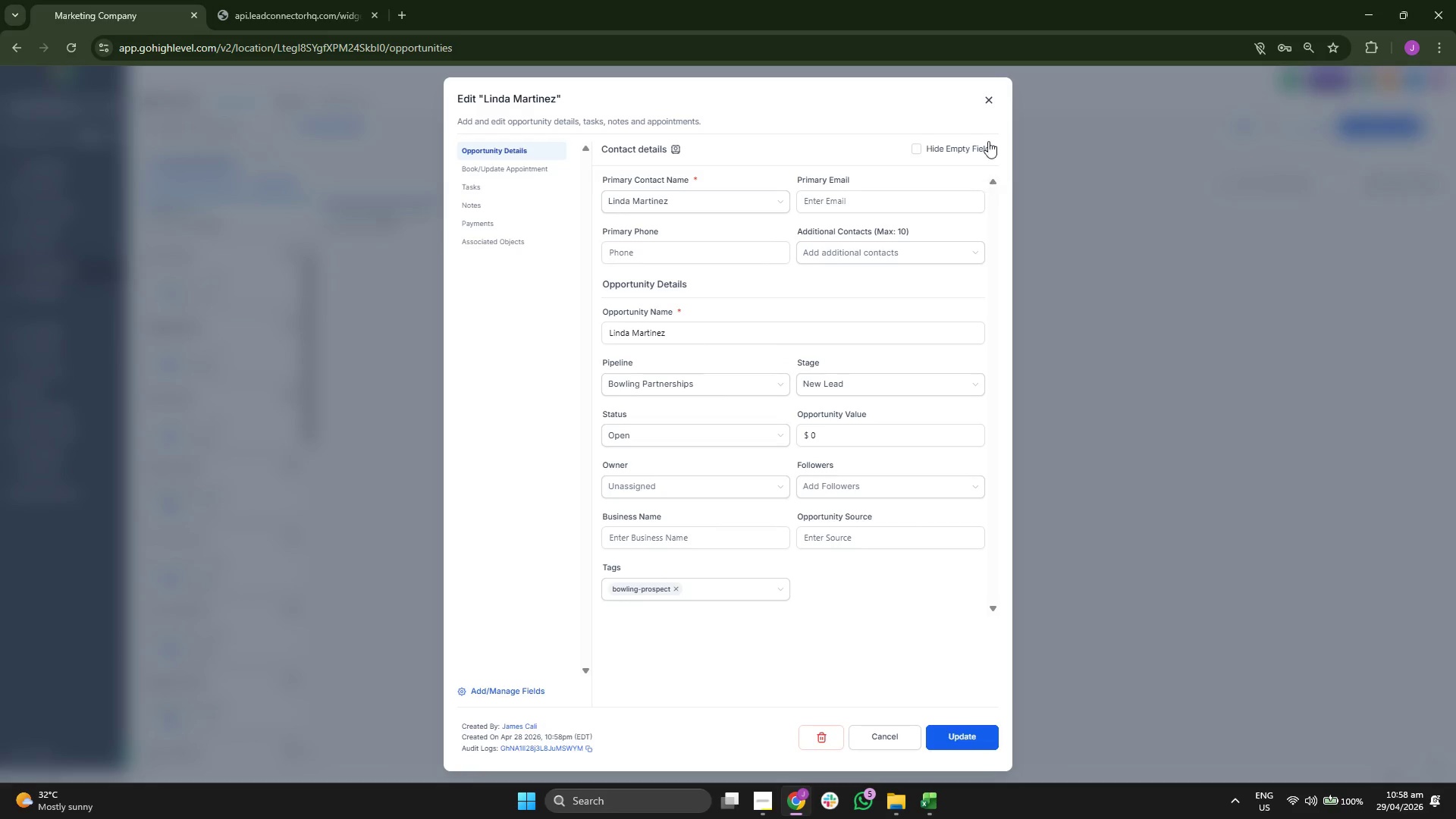 
left_click([992, 98])
 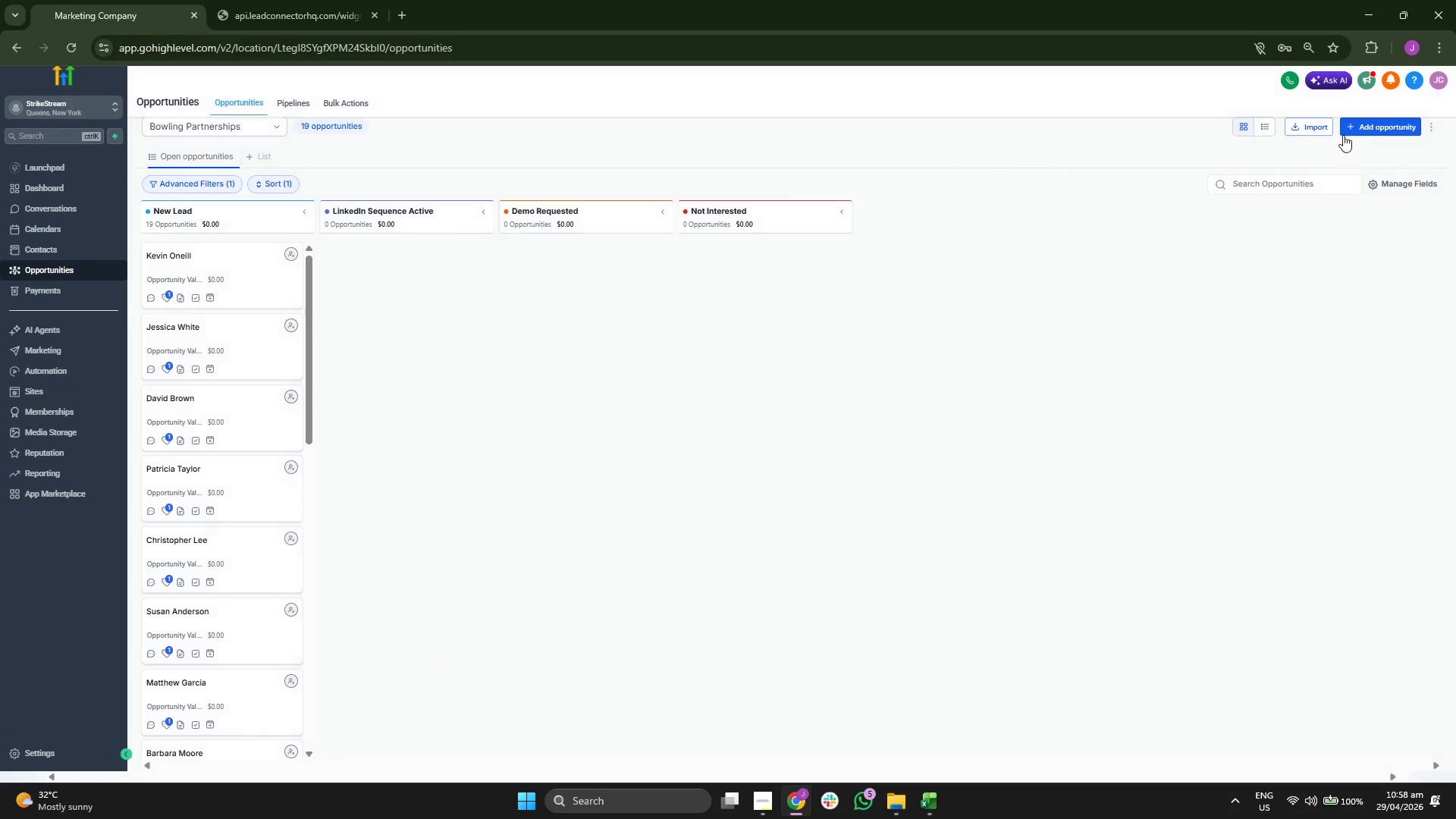 
left_click([1351, 129])
 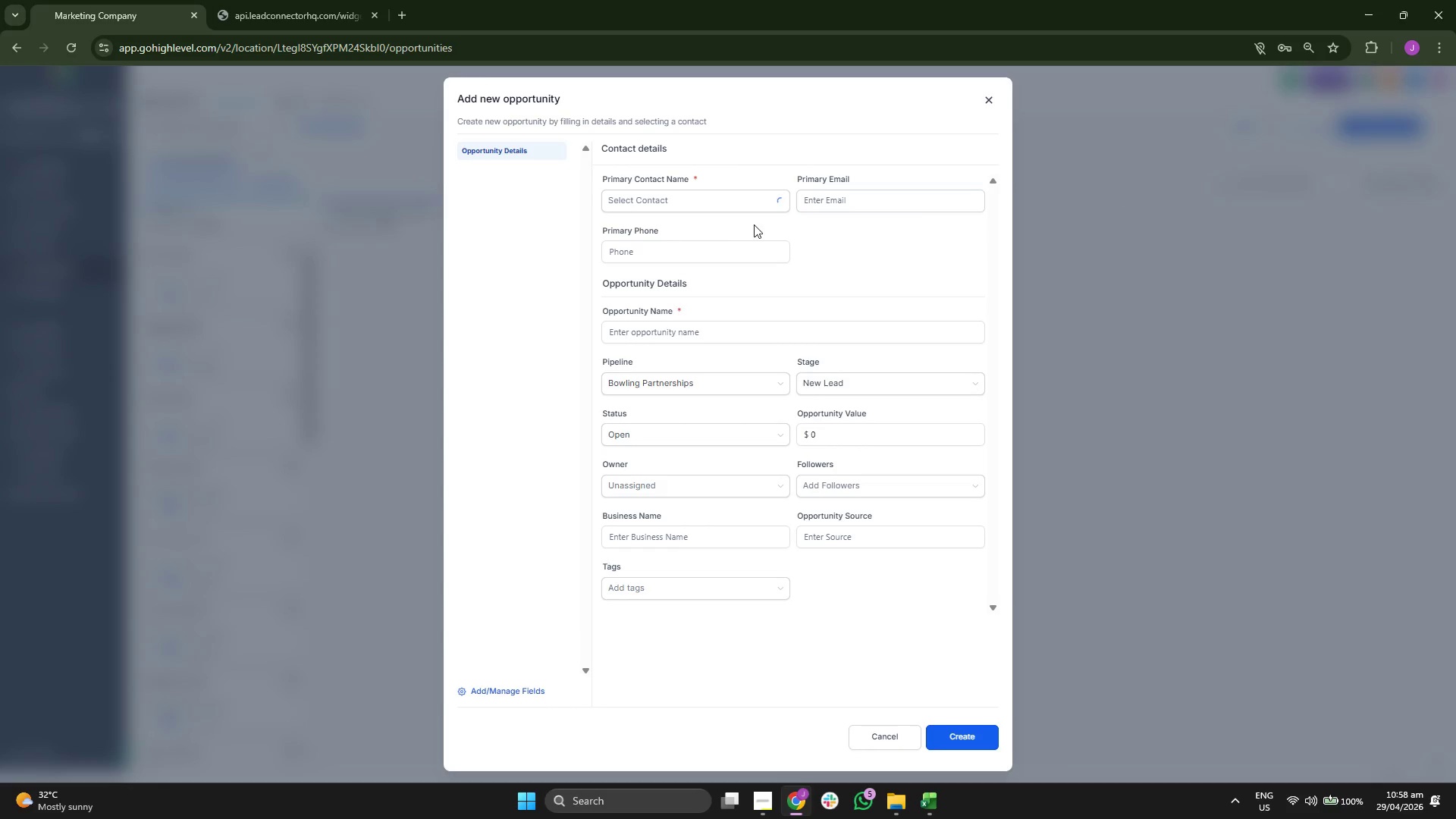 
left_click([698, 200])
 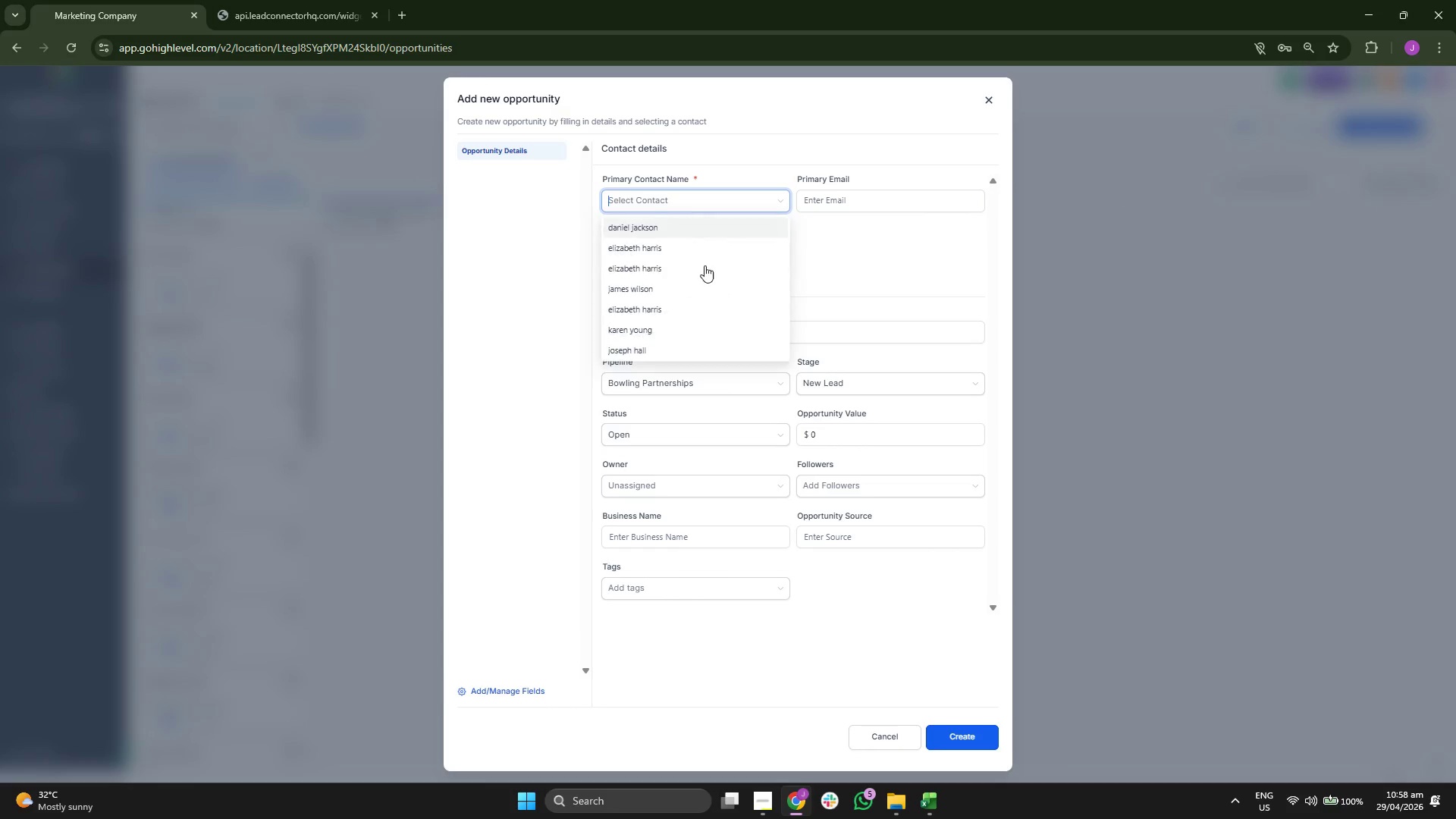 
scroll: coordinate [706, 270], scroll_direction: down, amount: 2.0
 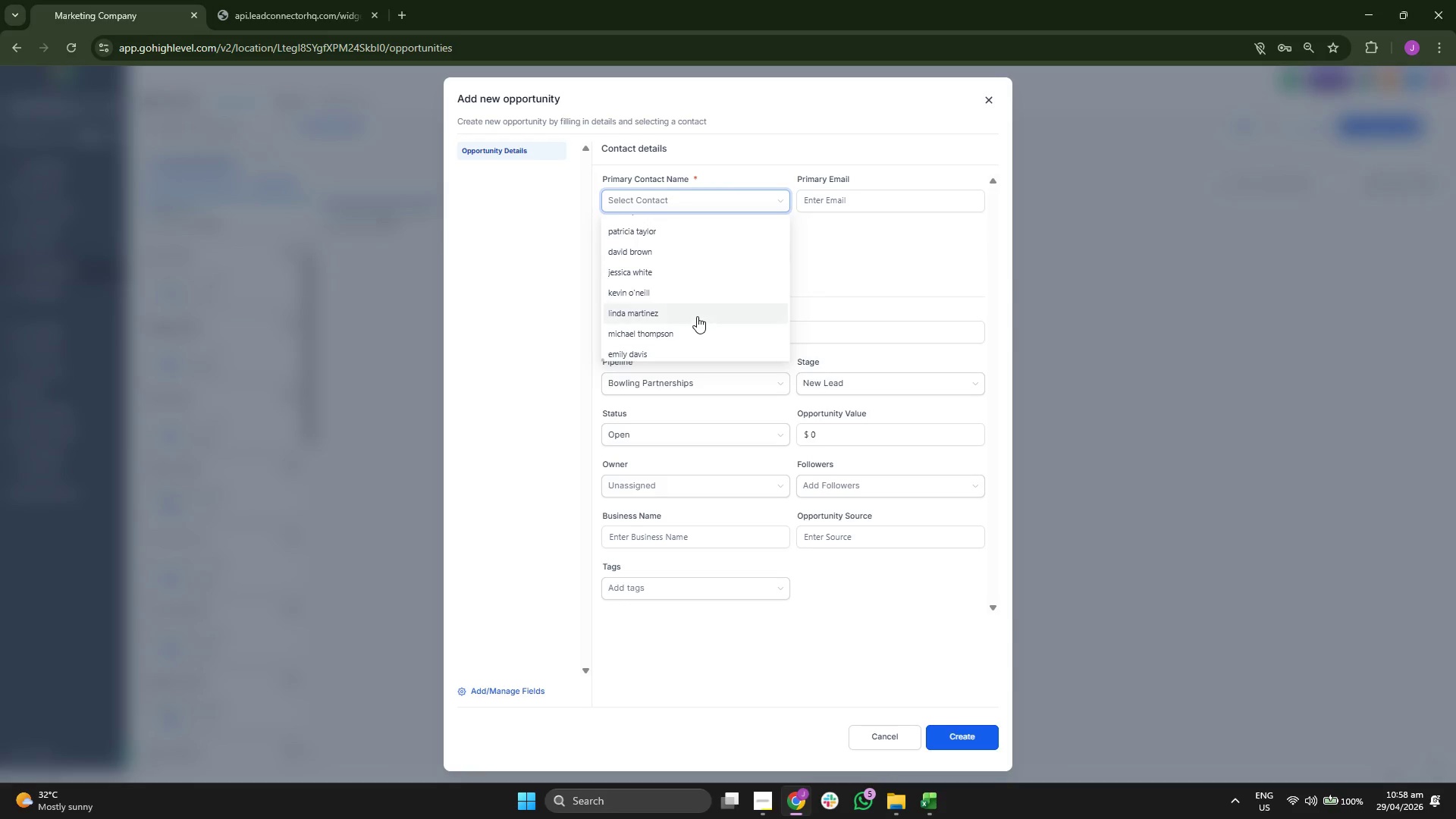 
left_click([697, 316])
 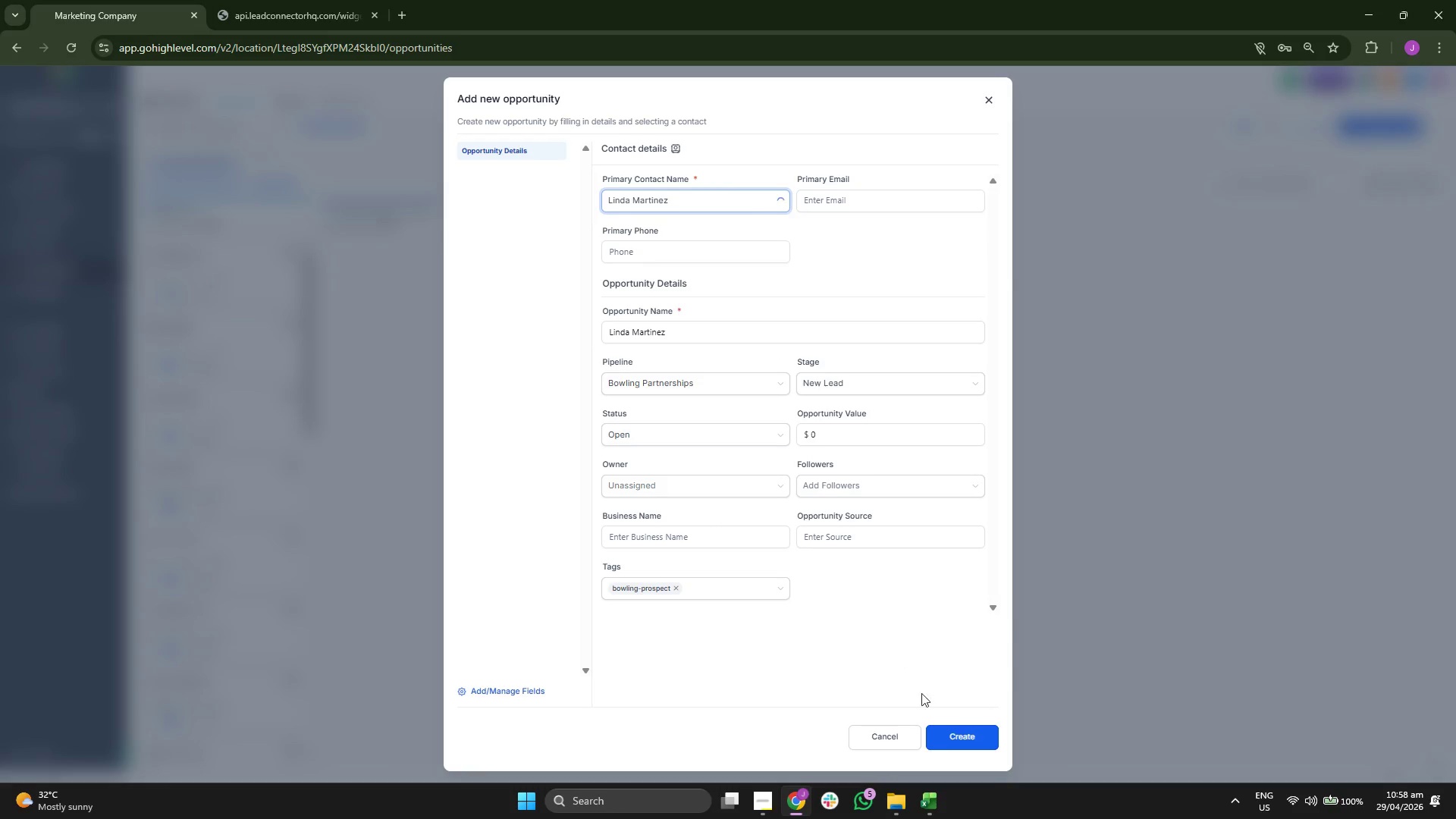 
left_click([954, 737])
 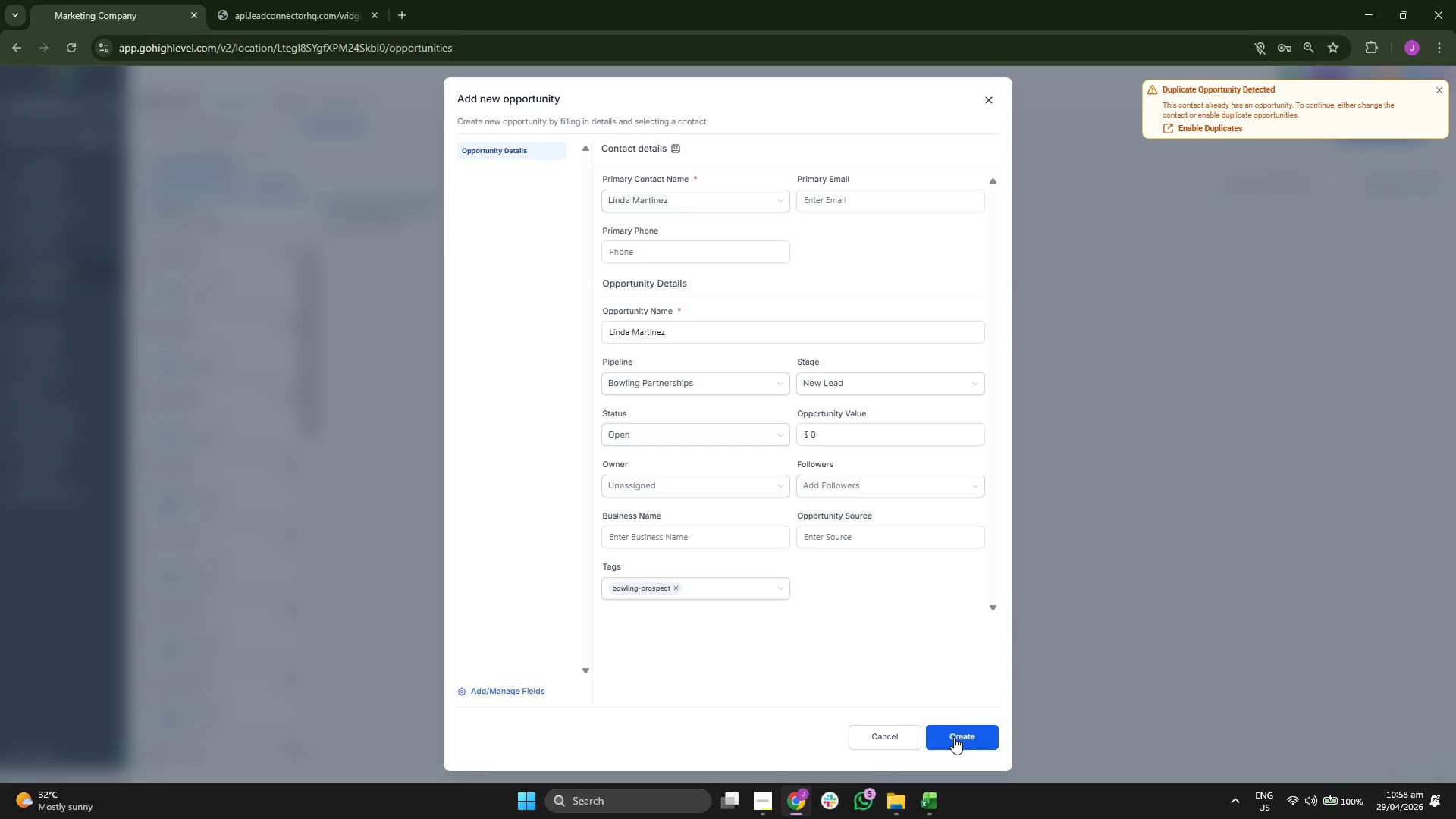 
left_click([954, 737])
 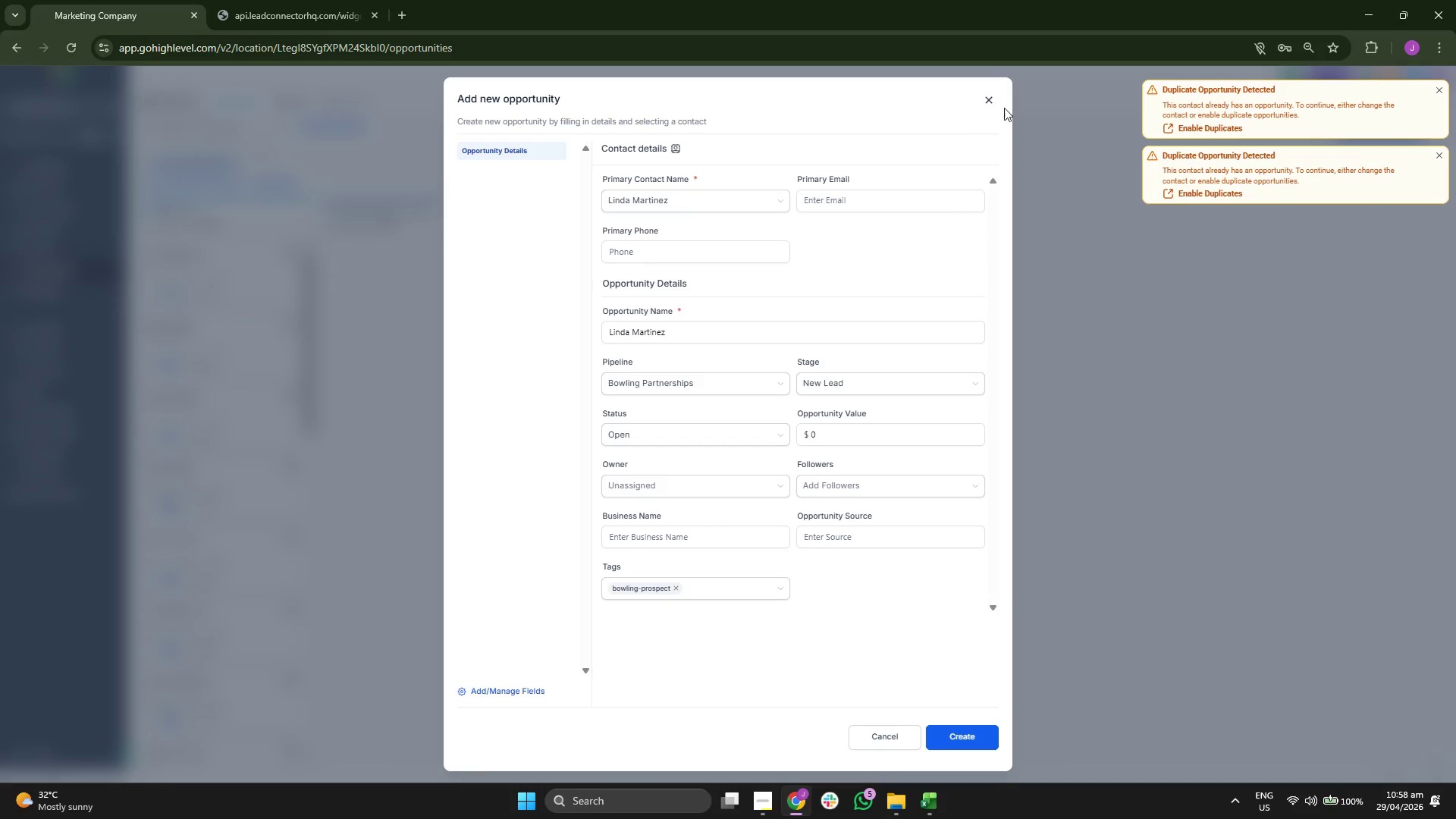 
left_click([989, 98])
 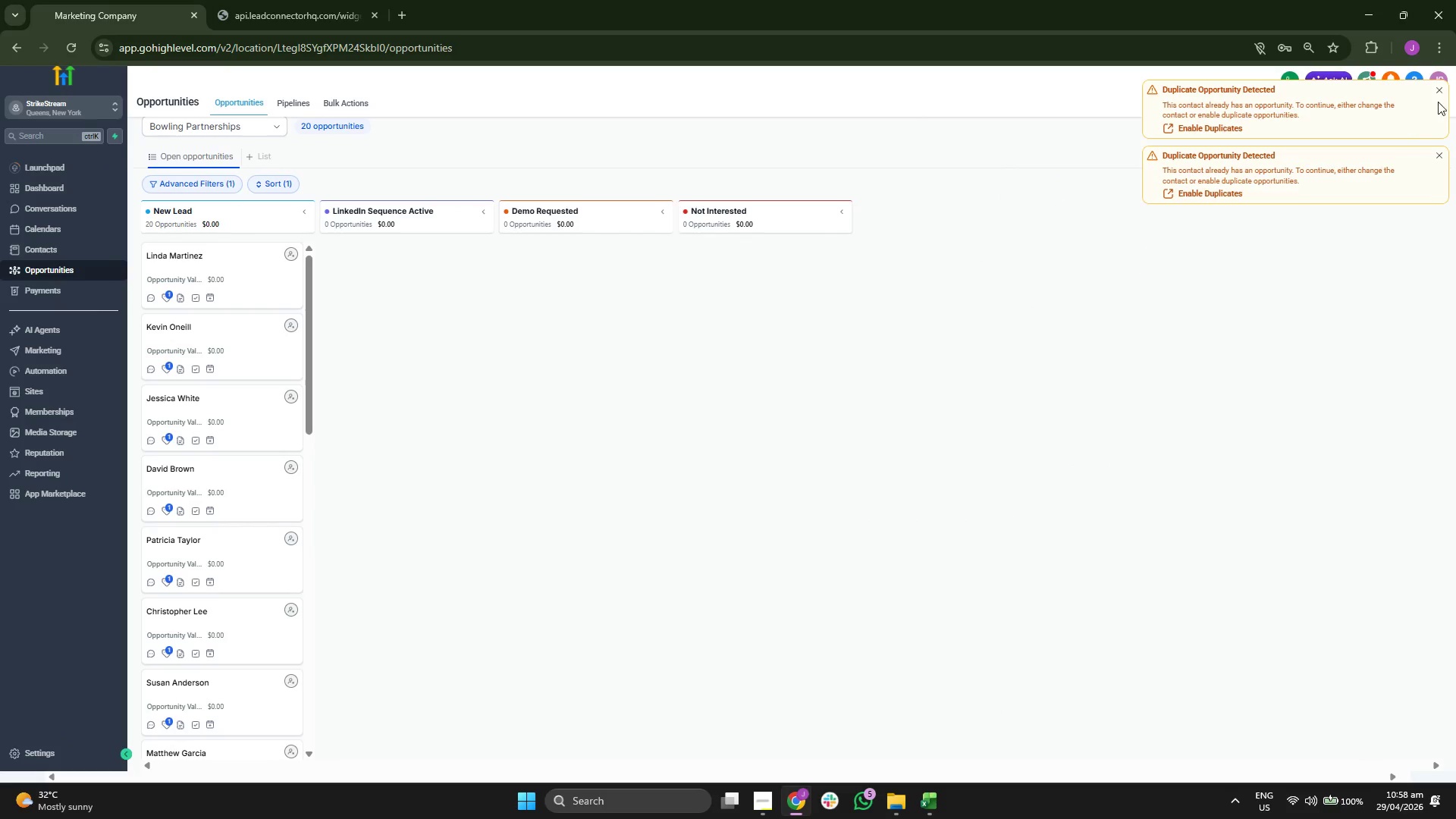 
left_click([1432, 87])
 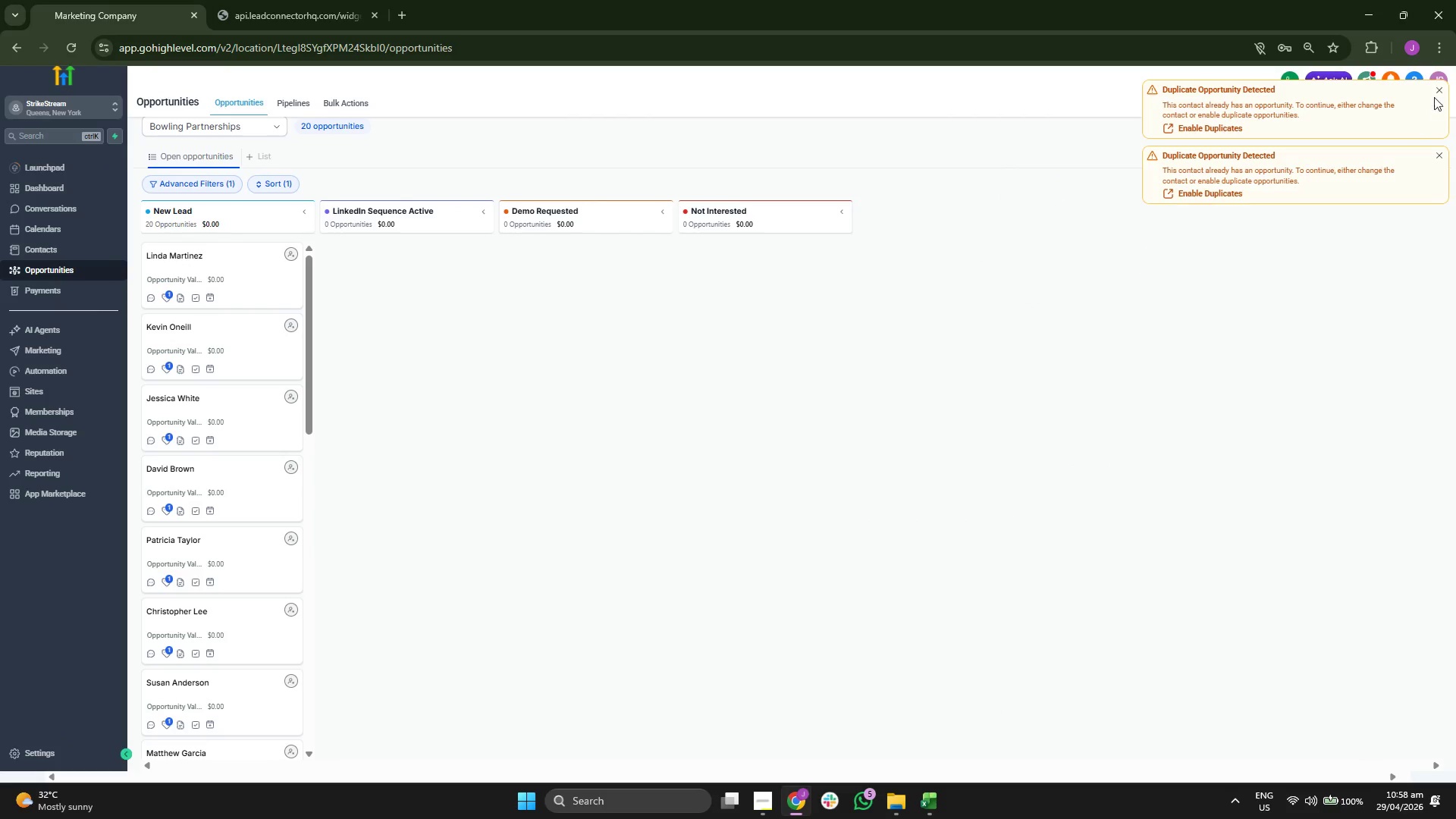 
left_click([1435, 91])
 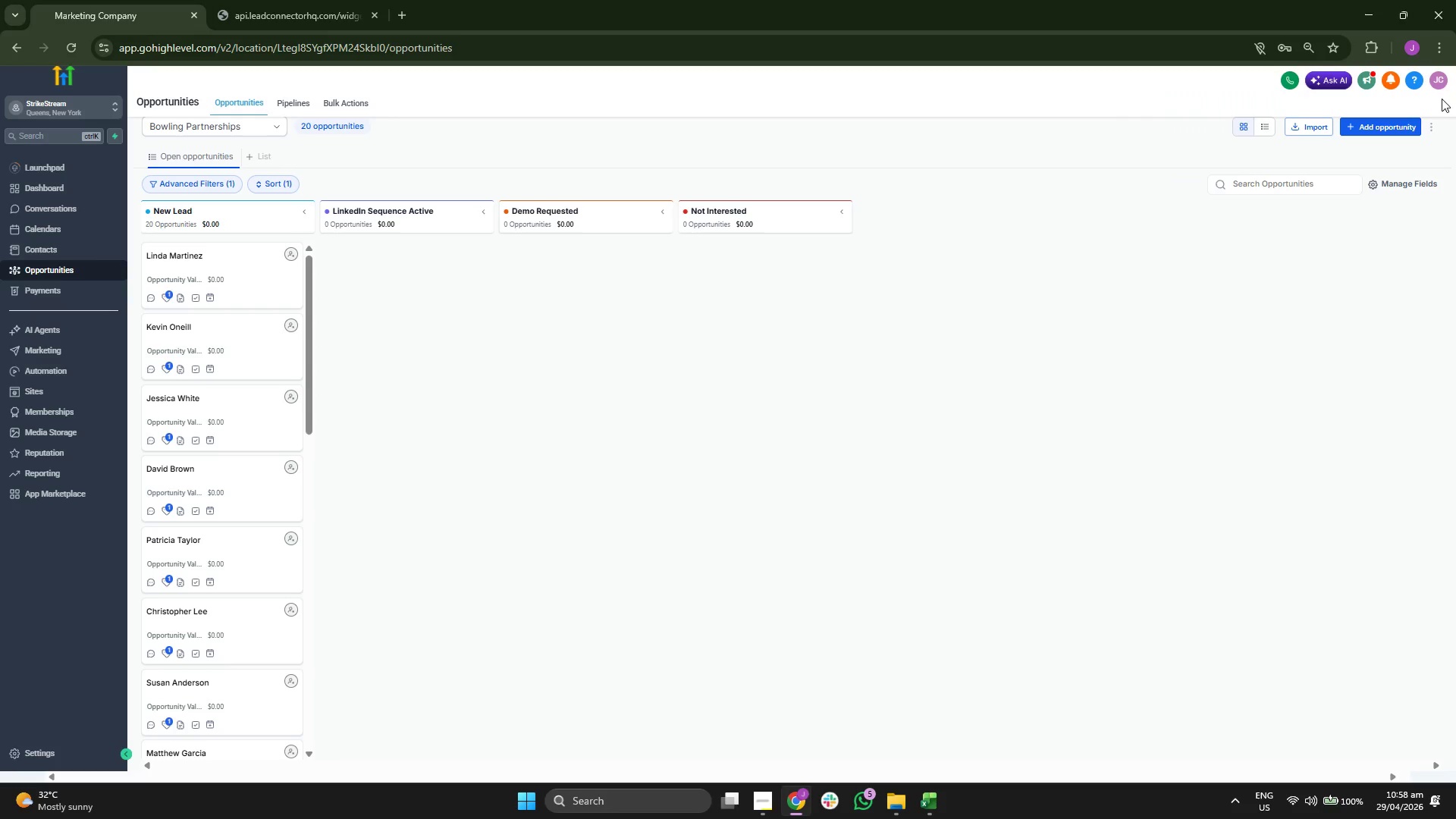 
double_click([1384, 124])
 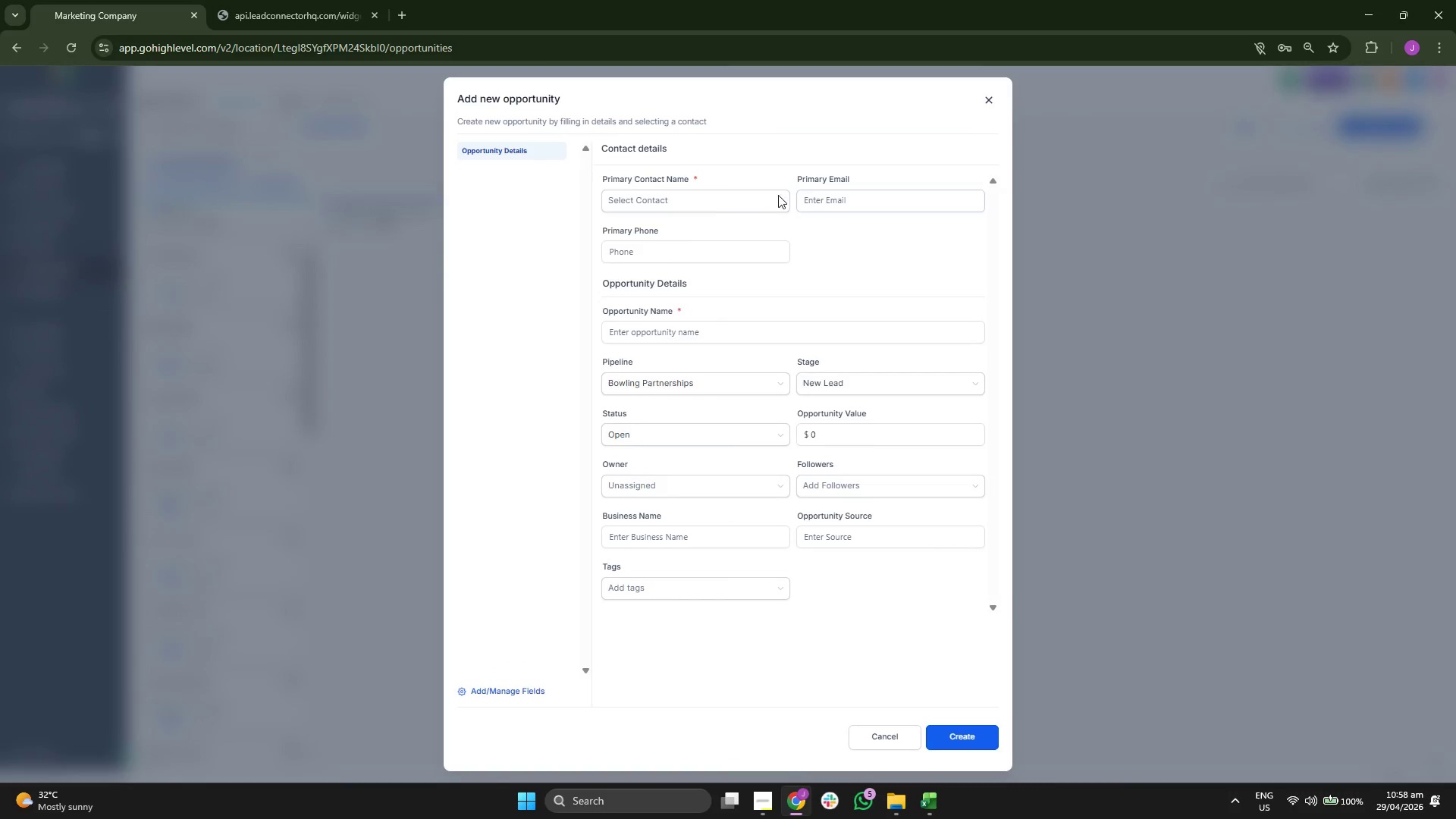 
left_click([694, 190])
 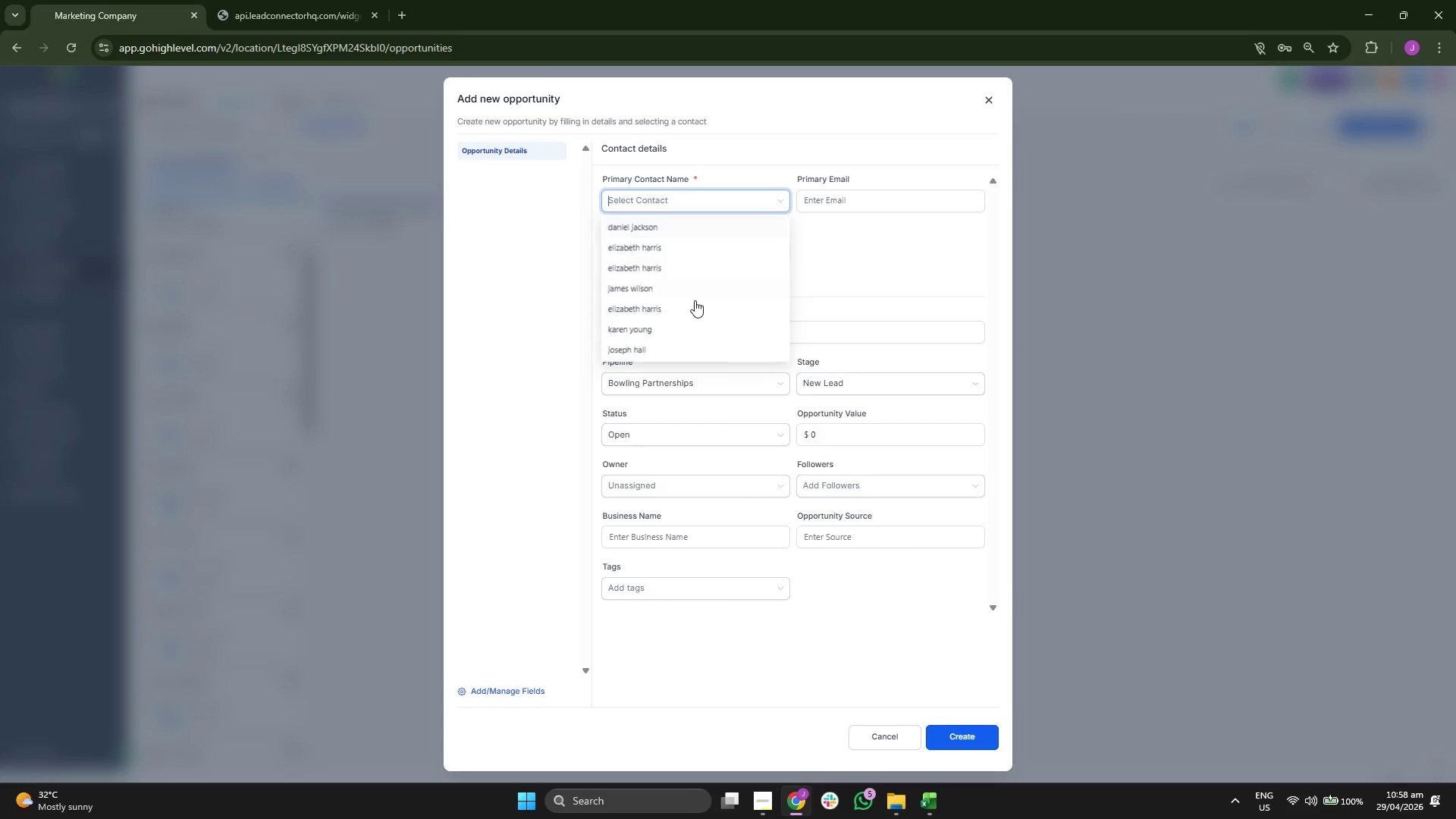 
scroll: coordinate [694, 299], scroll_direction: down, amount: 9.0
 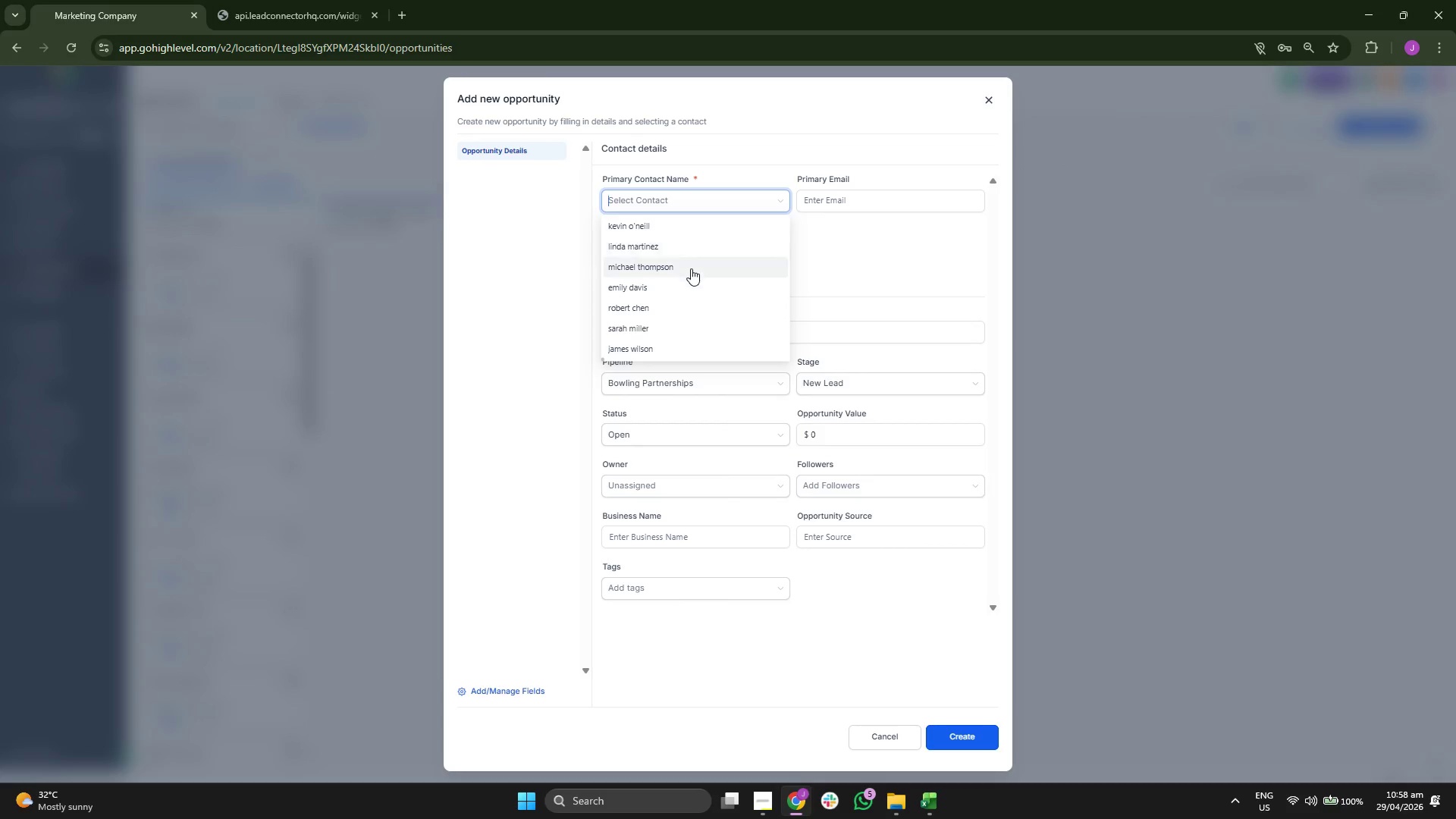 
left_click([690, 269])
 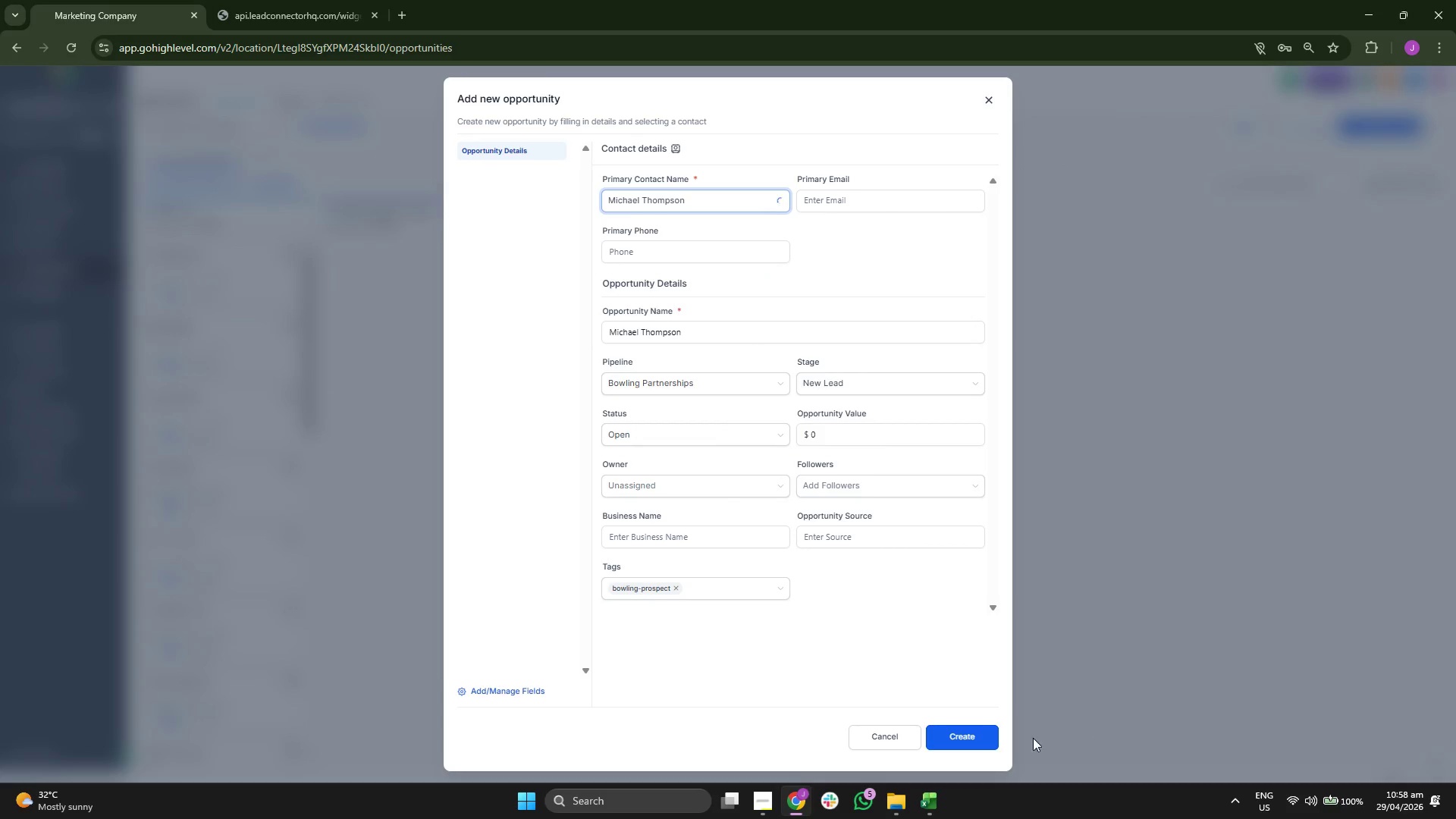 
left_click([978, 736])
 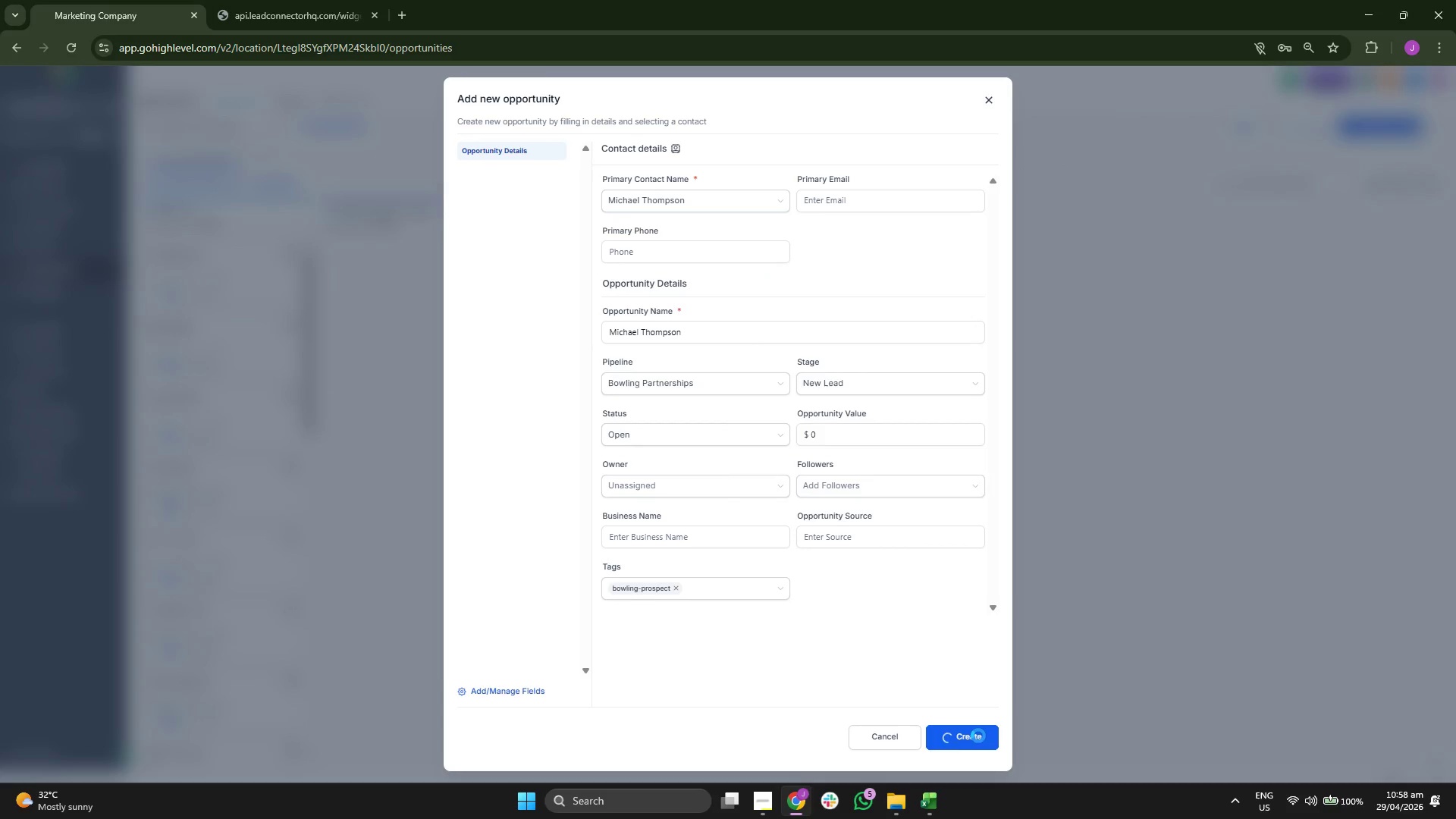 
left_click([978, 736])
 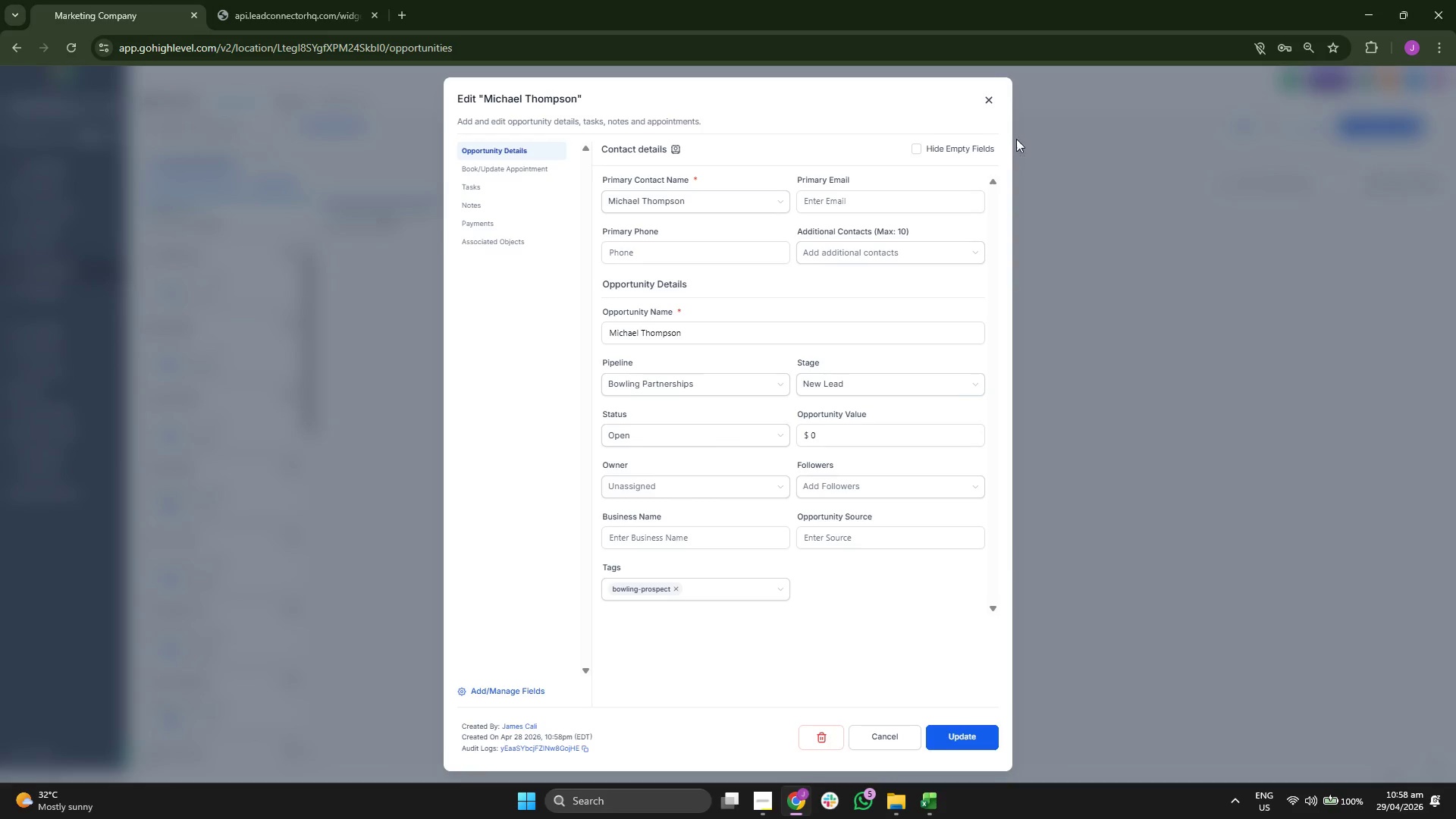 
left_click([990, 102])
 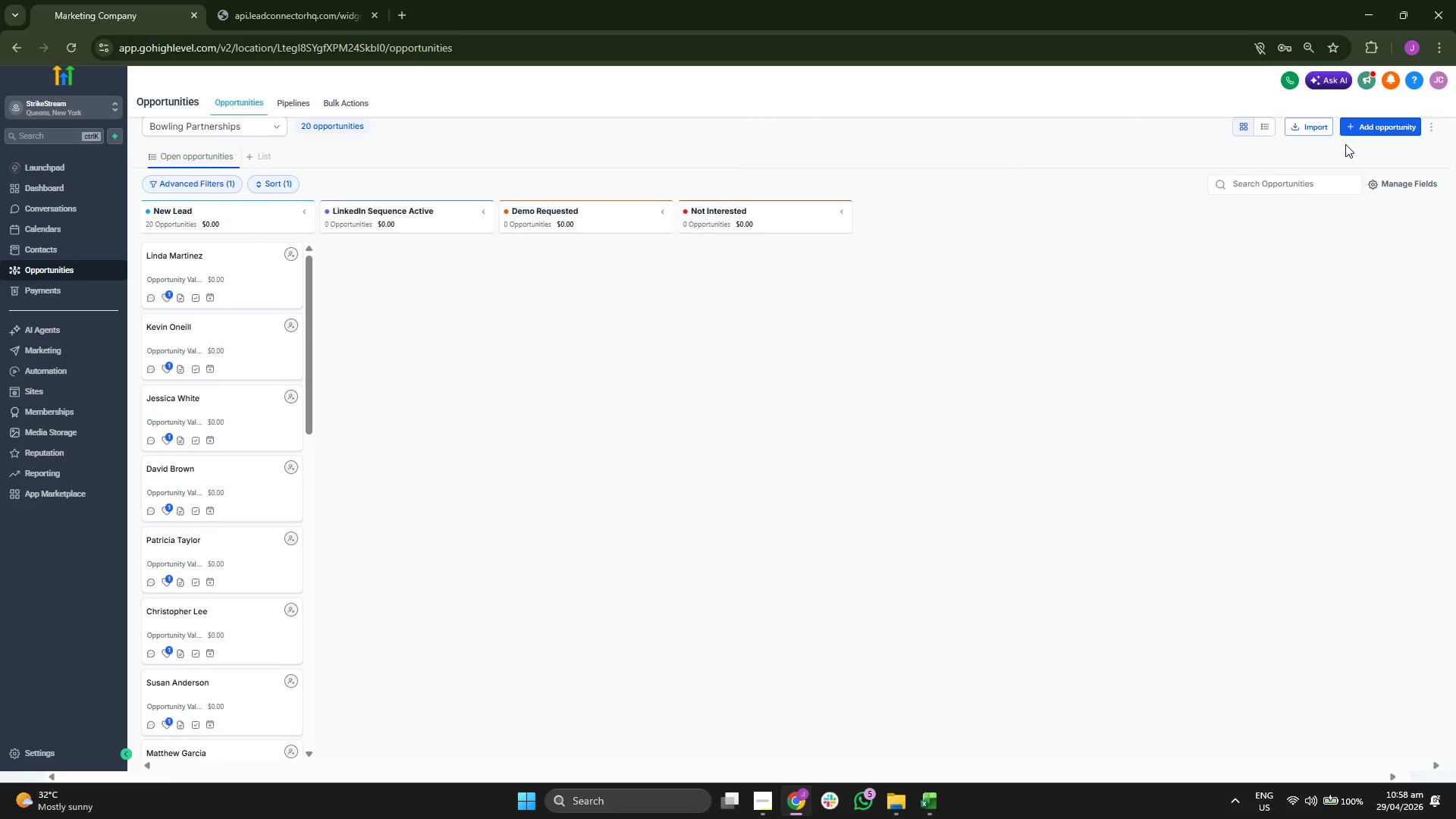 
left_click([1367, 132])
 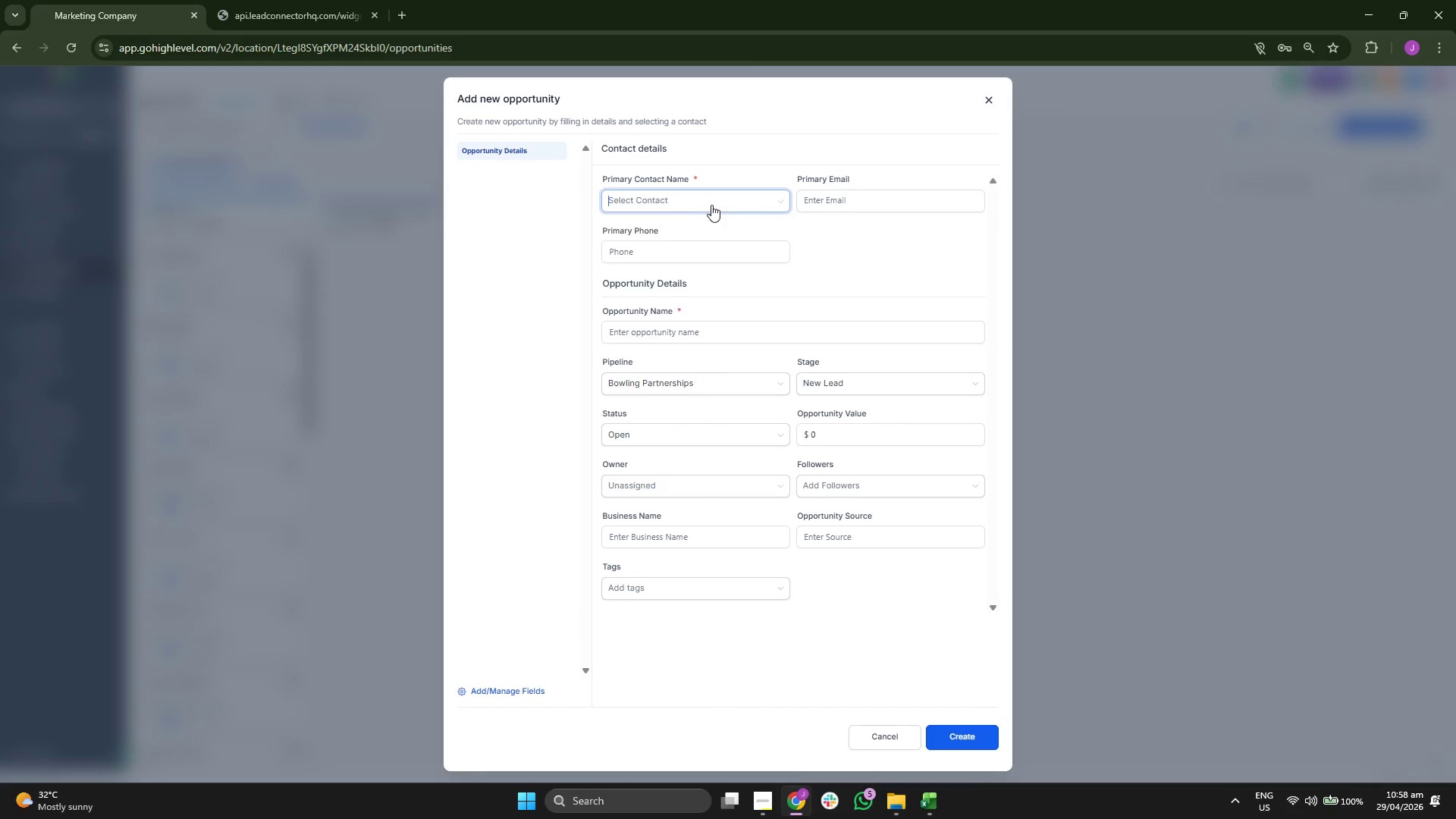 
scroll: coordinate [693, 286], scroll_direction: down, amount: 10.0
 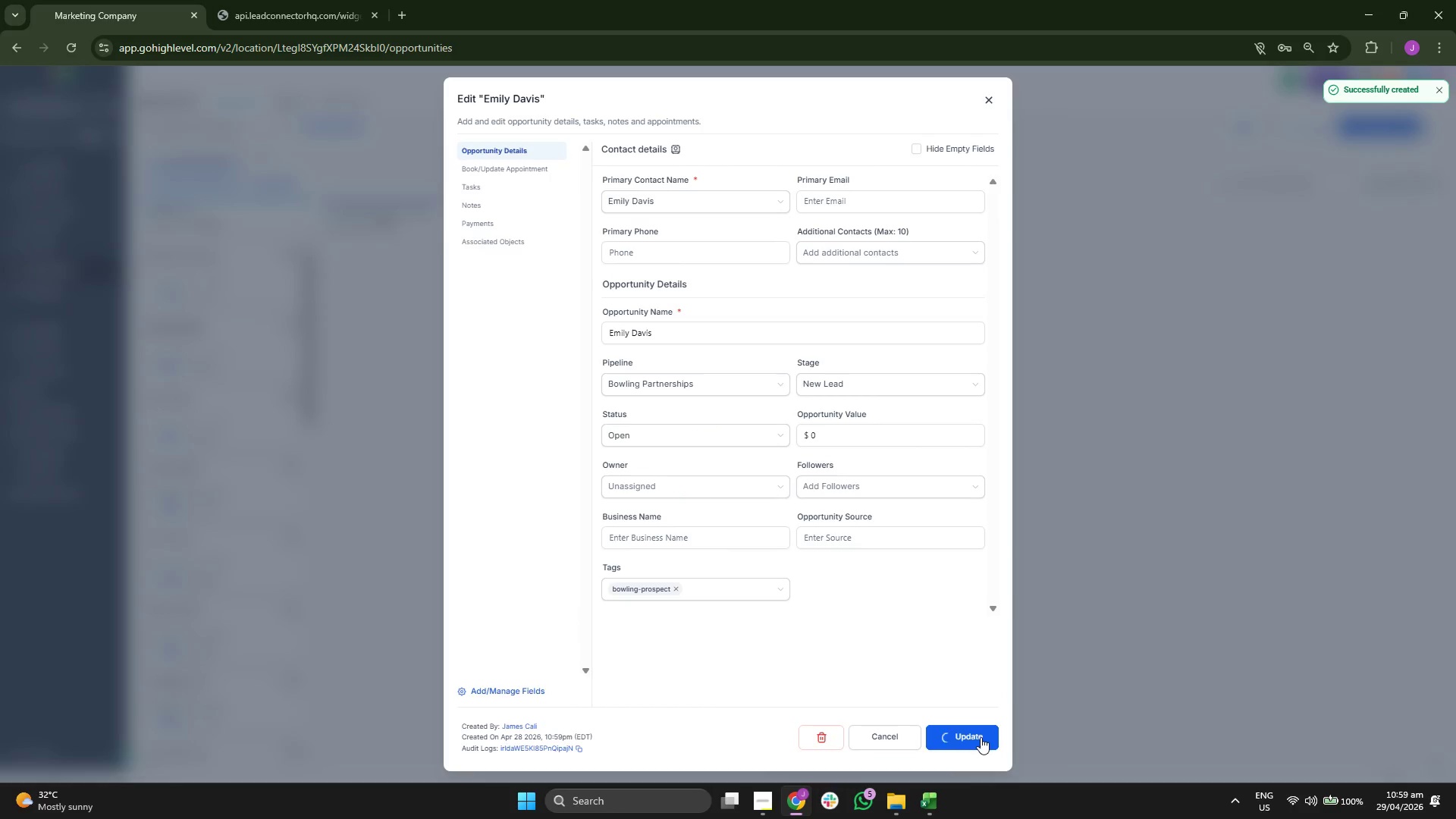 
left_click([981, 737])
 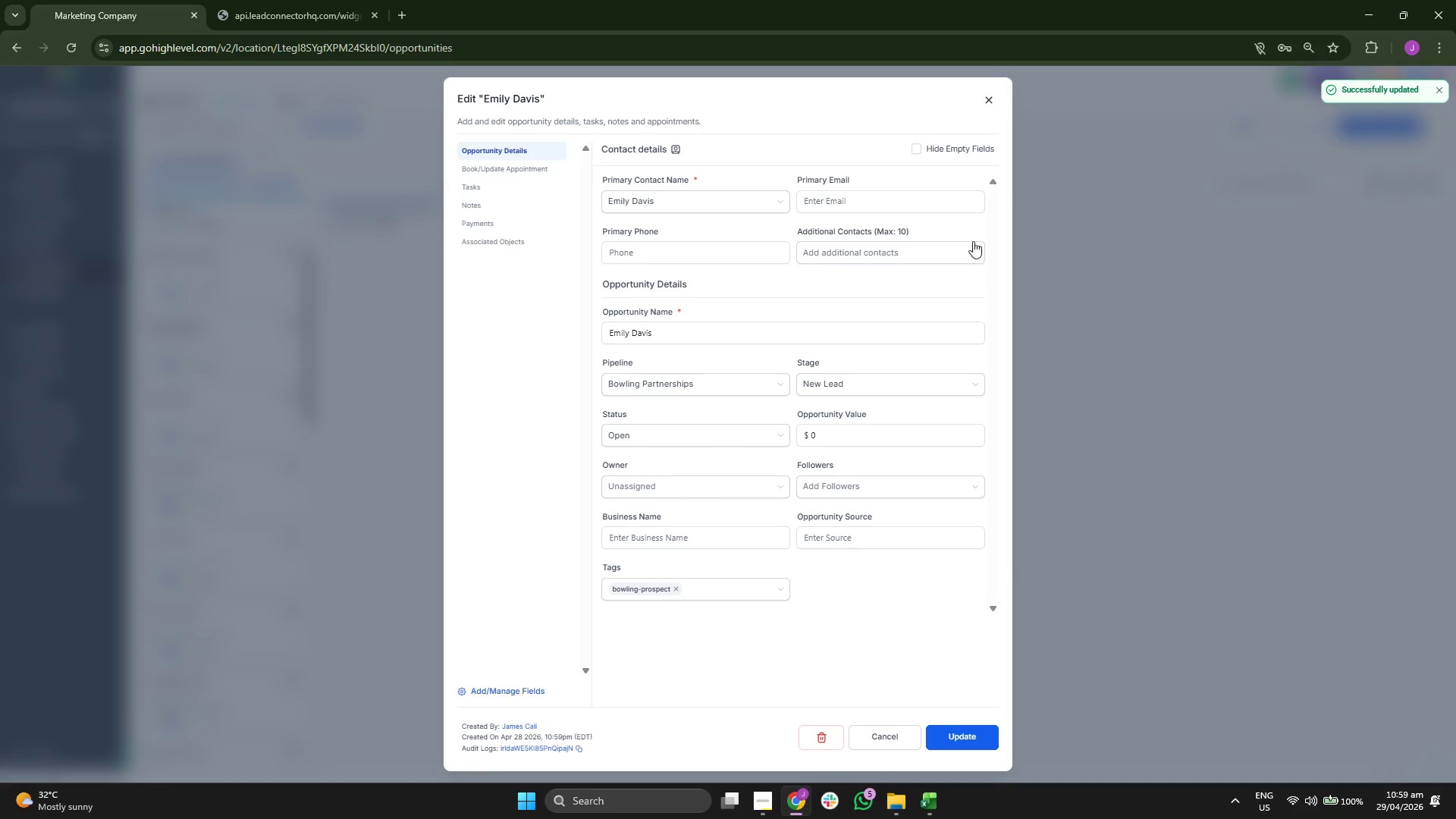 
left_click([990, 100])
 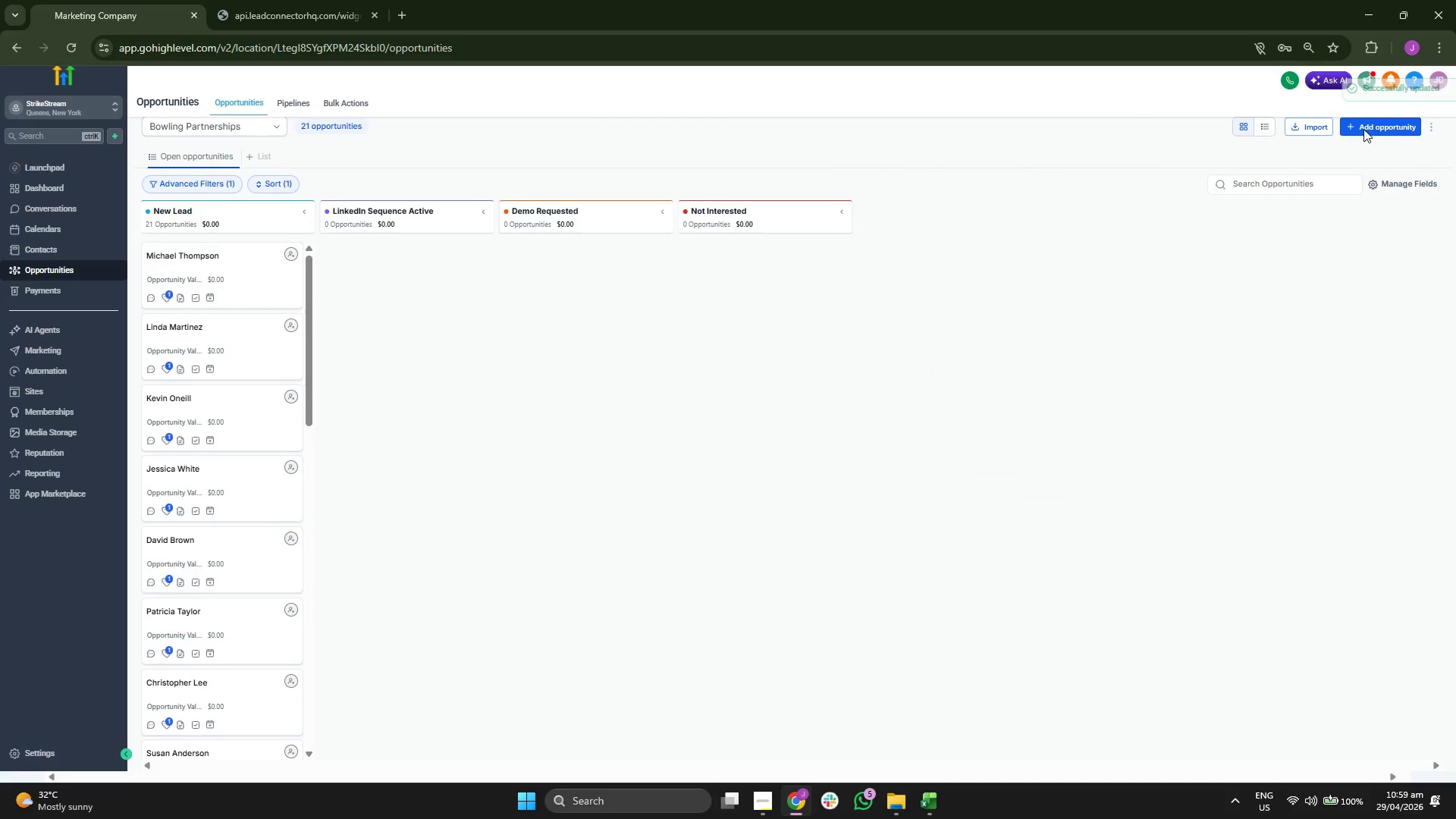 
left_click([1393, 129])
 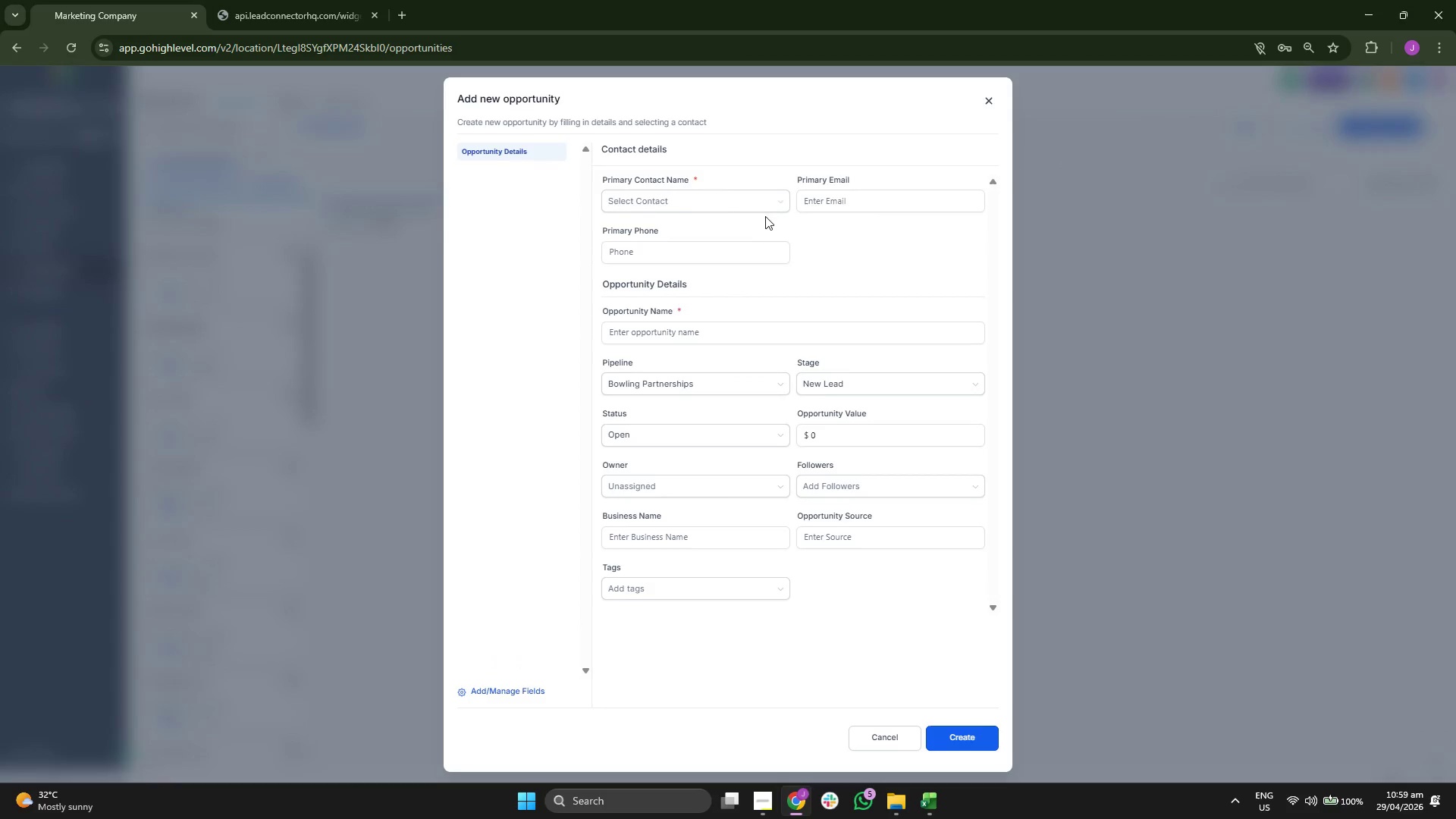 
left_click([704, 206])
 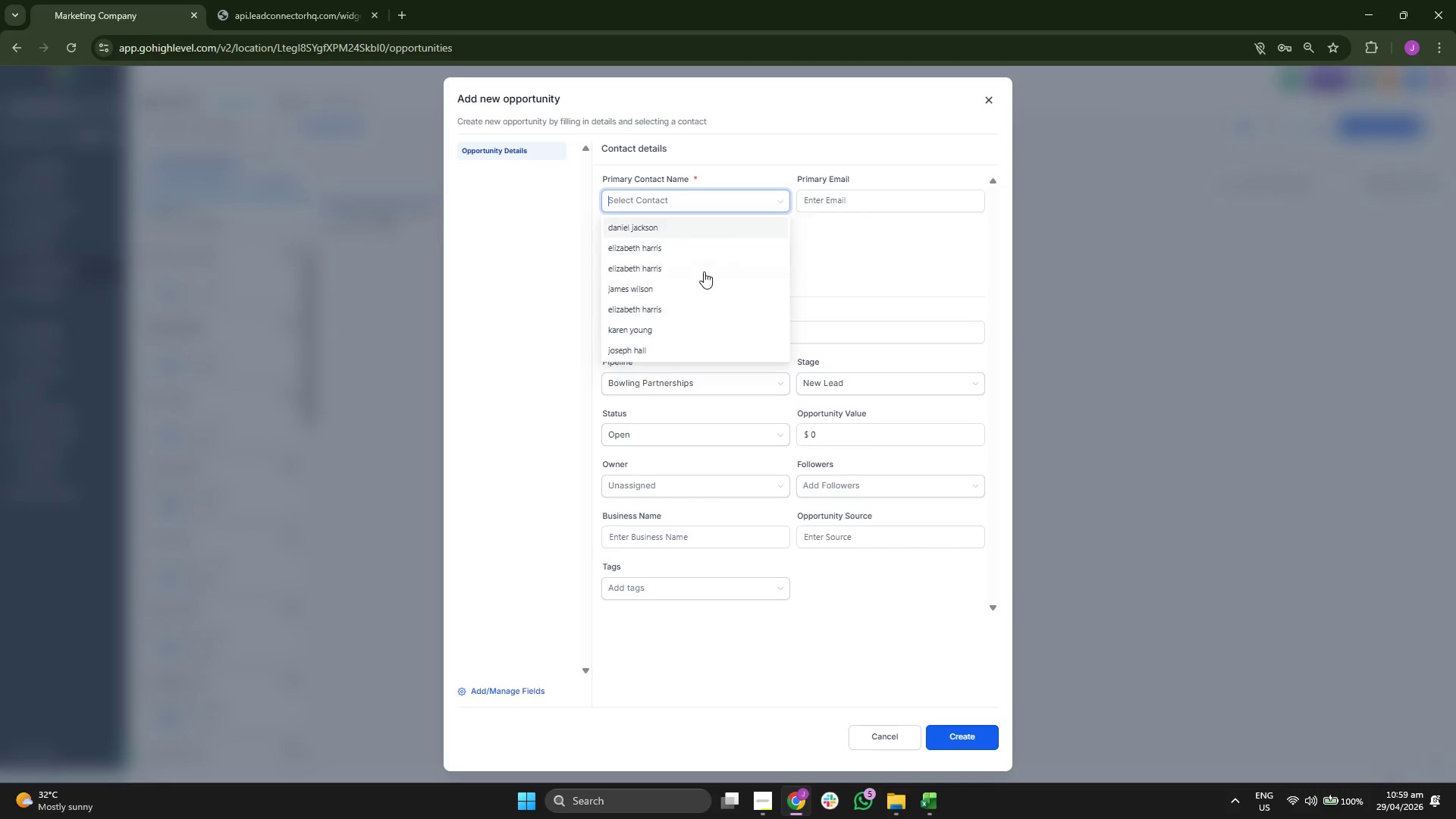 
scroll: coordinate [704, 273], scroll_direction: down, amount: 9.0
 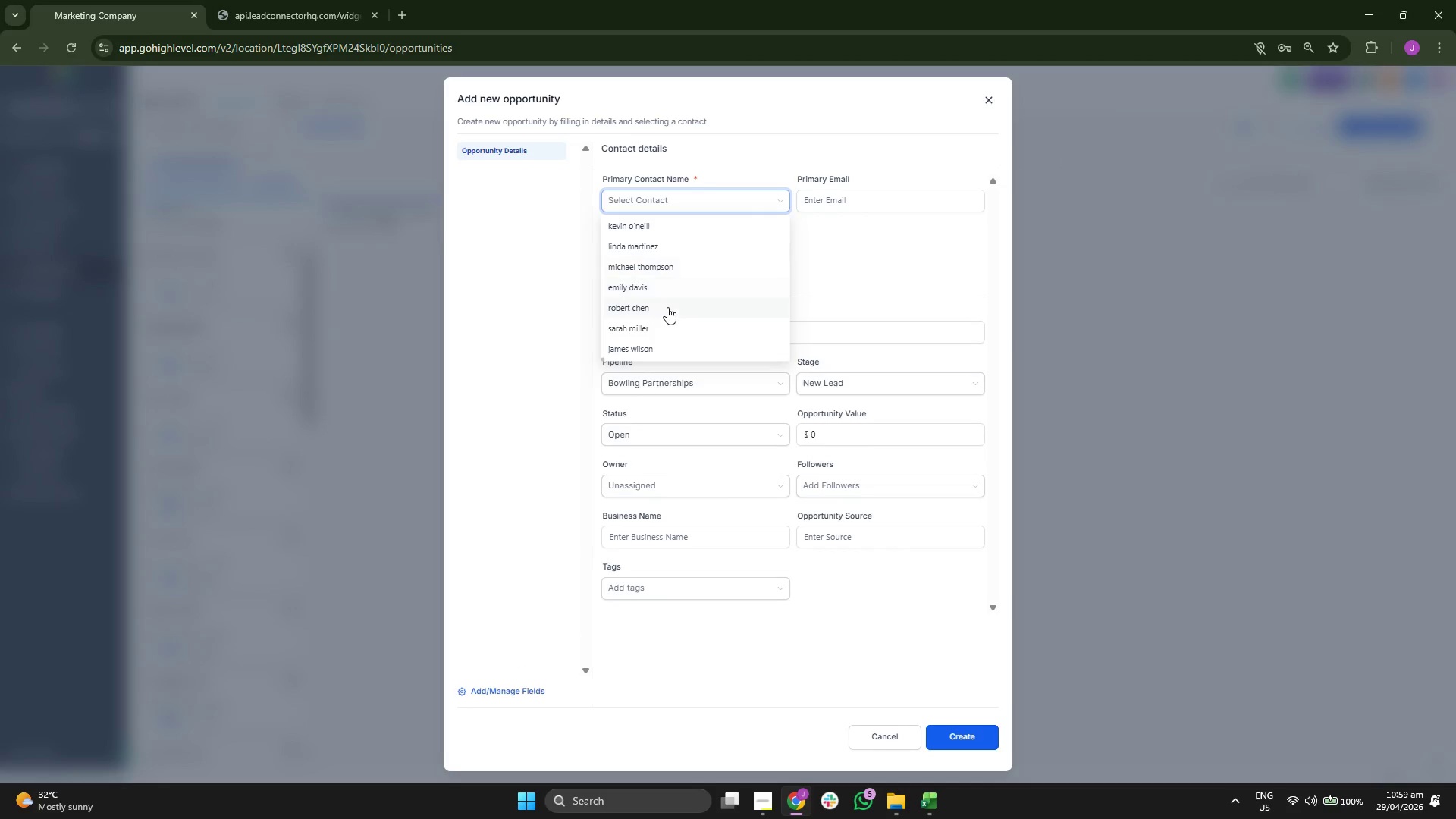 
left_click([667, 309])
 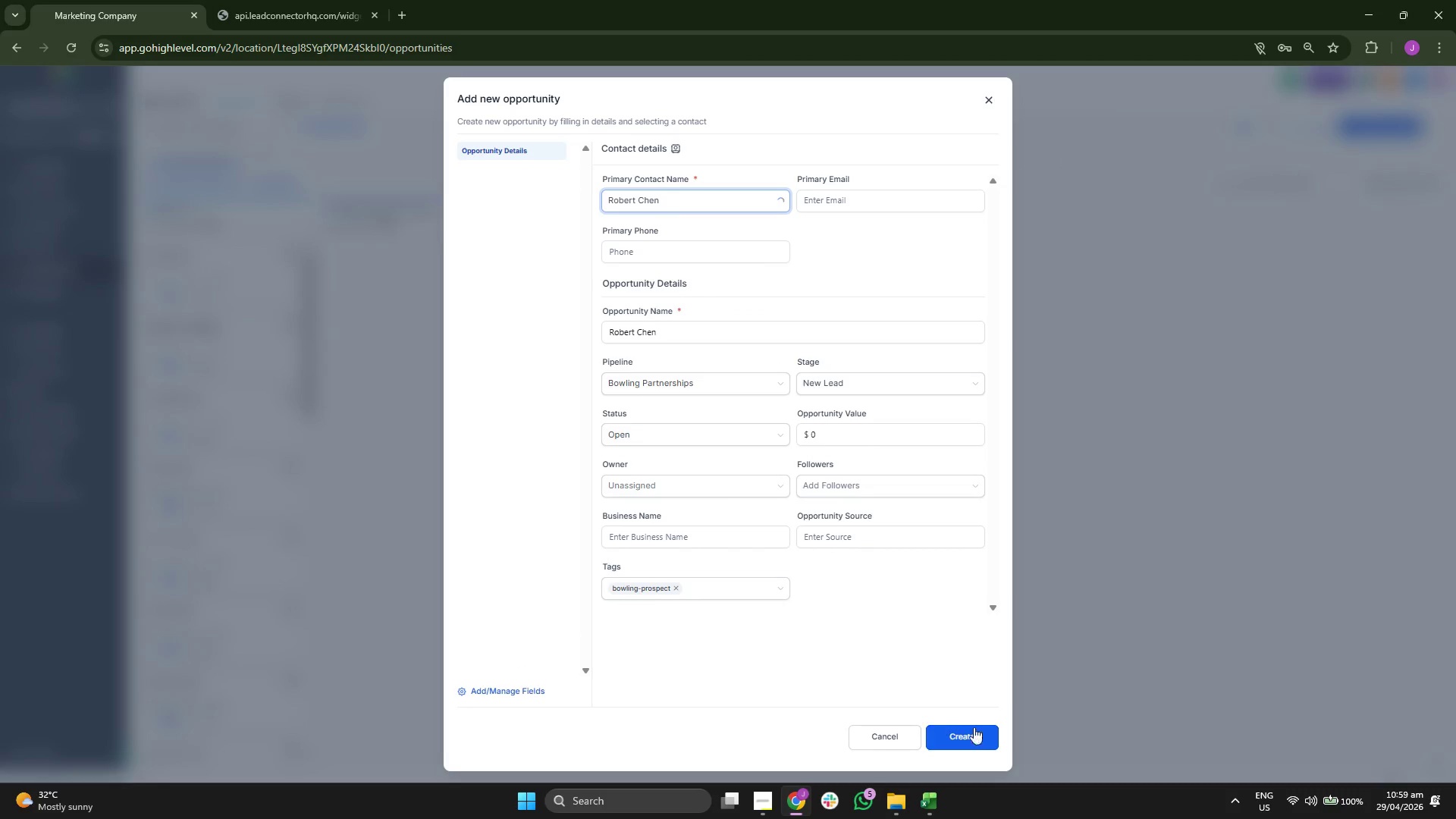 
left_click([985, 741])
 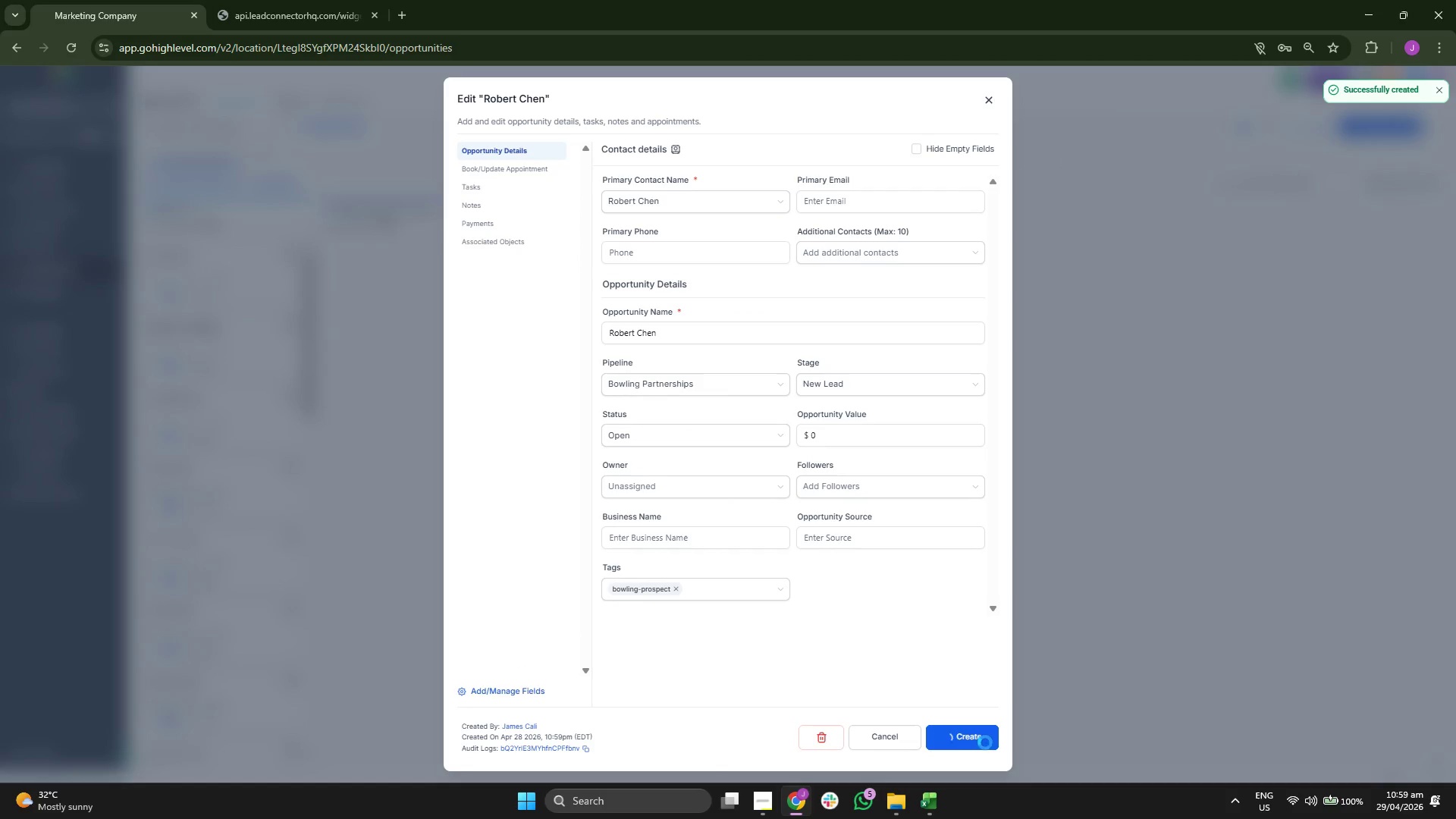 
left_click([985, 742])
 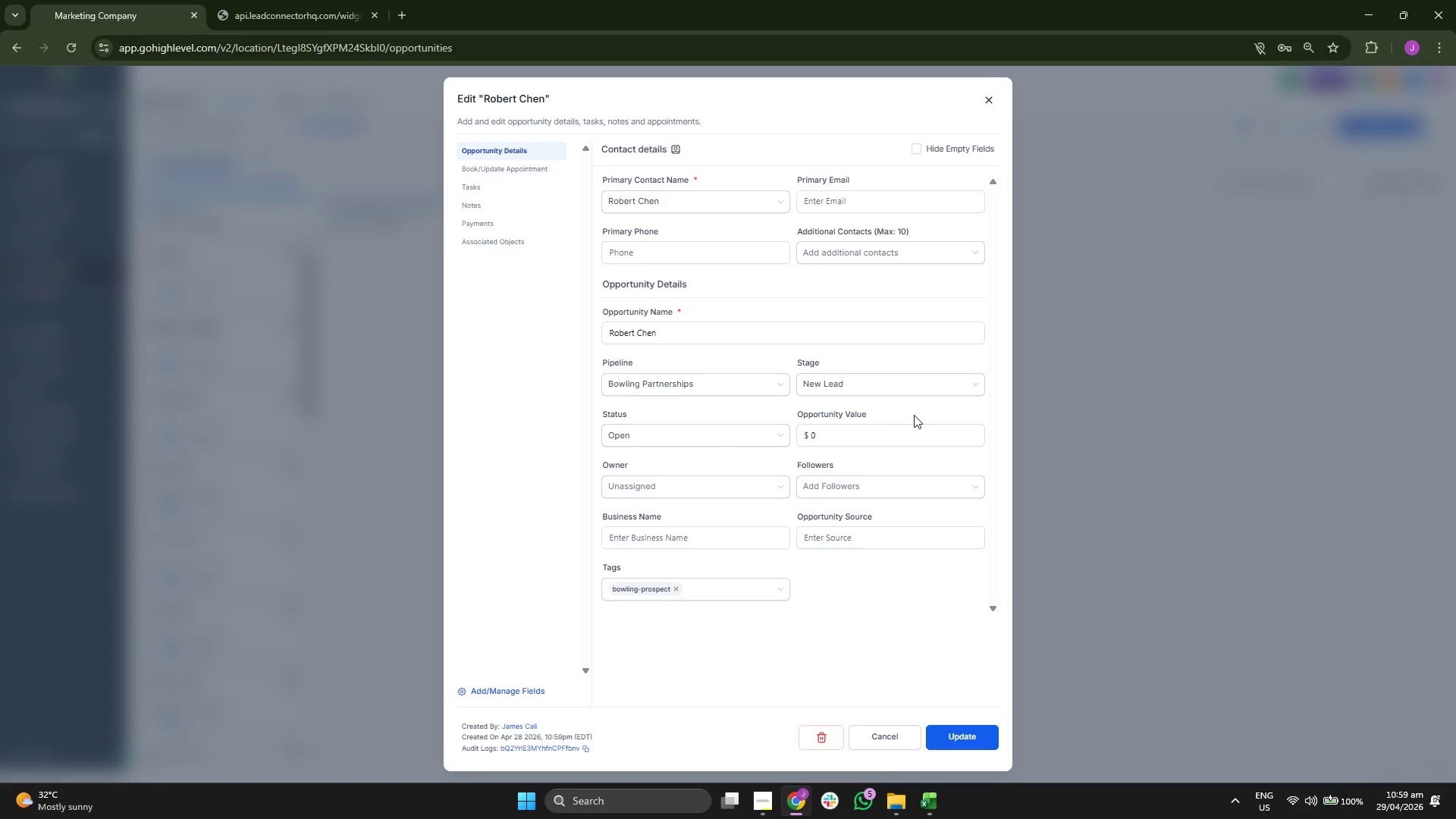 
wait(5.23)
 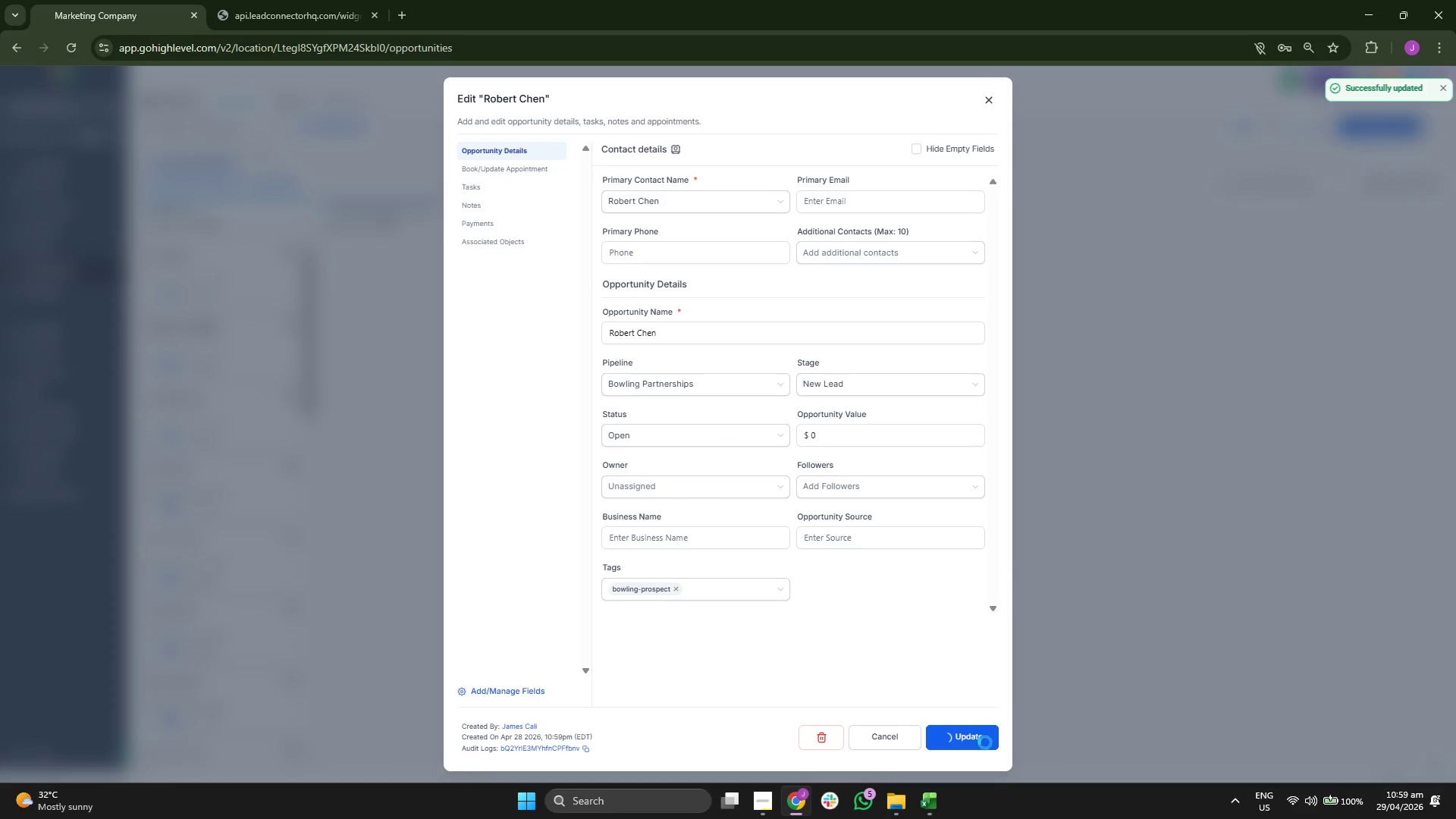 
double_click([990, 102])
 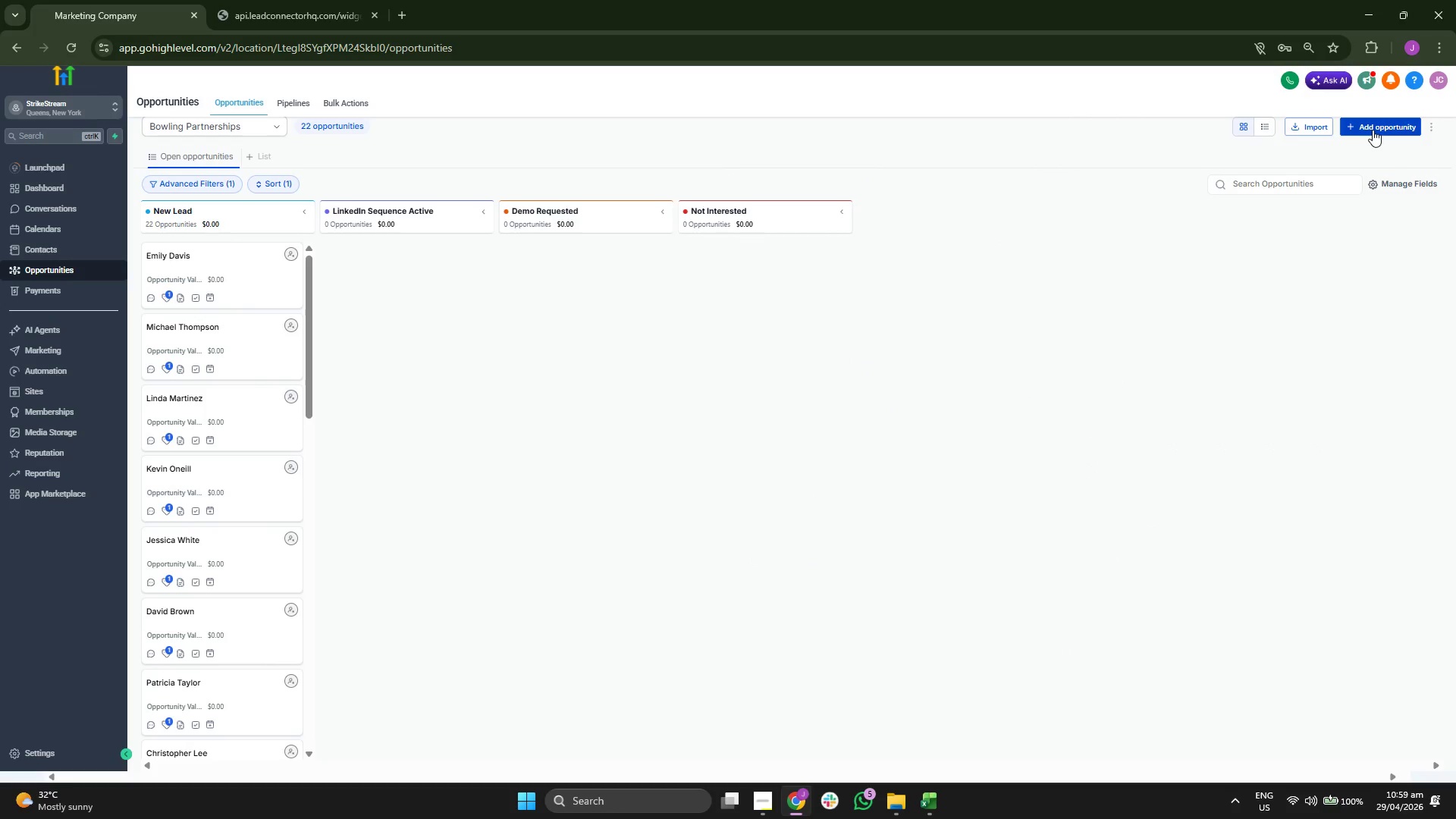 
left_click([1373, 130])
 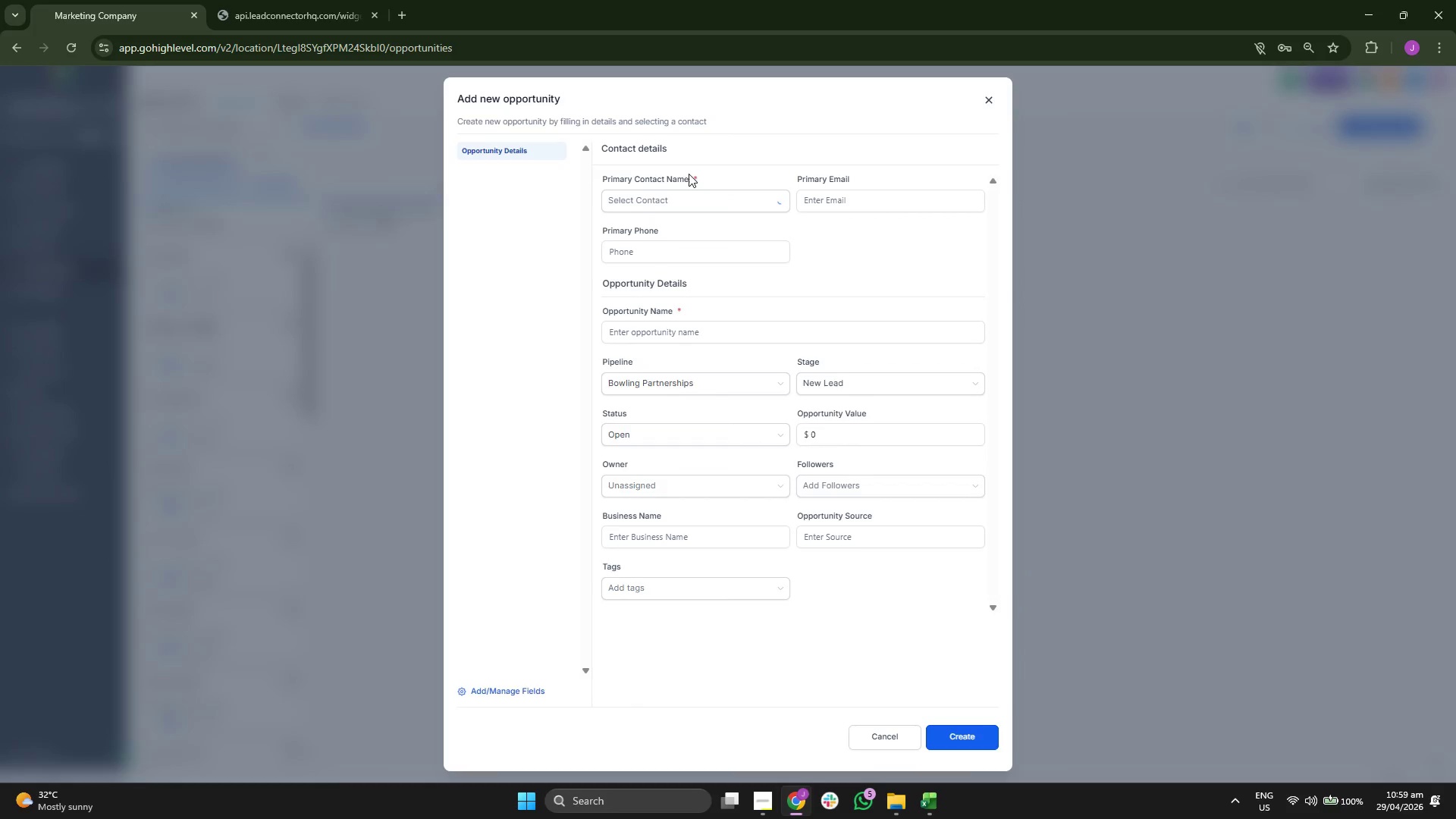 
left_click([661, 186])
 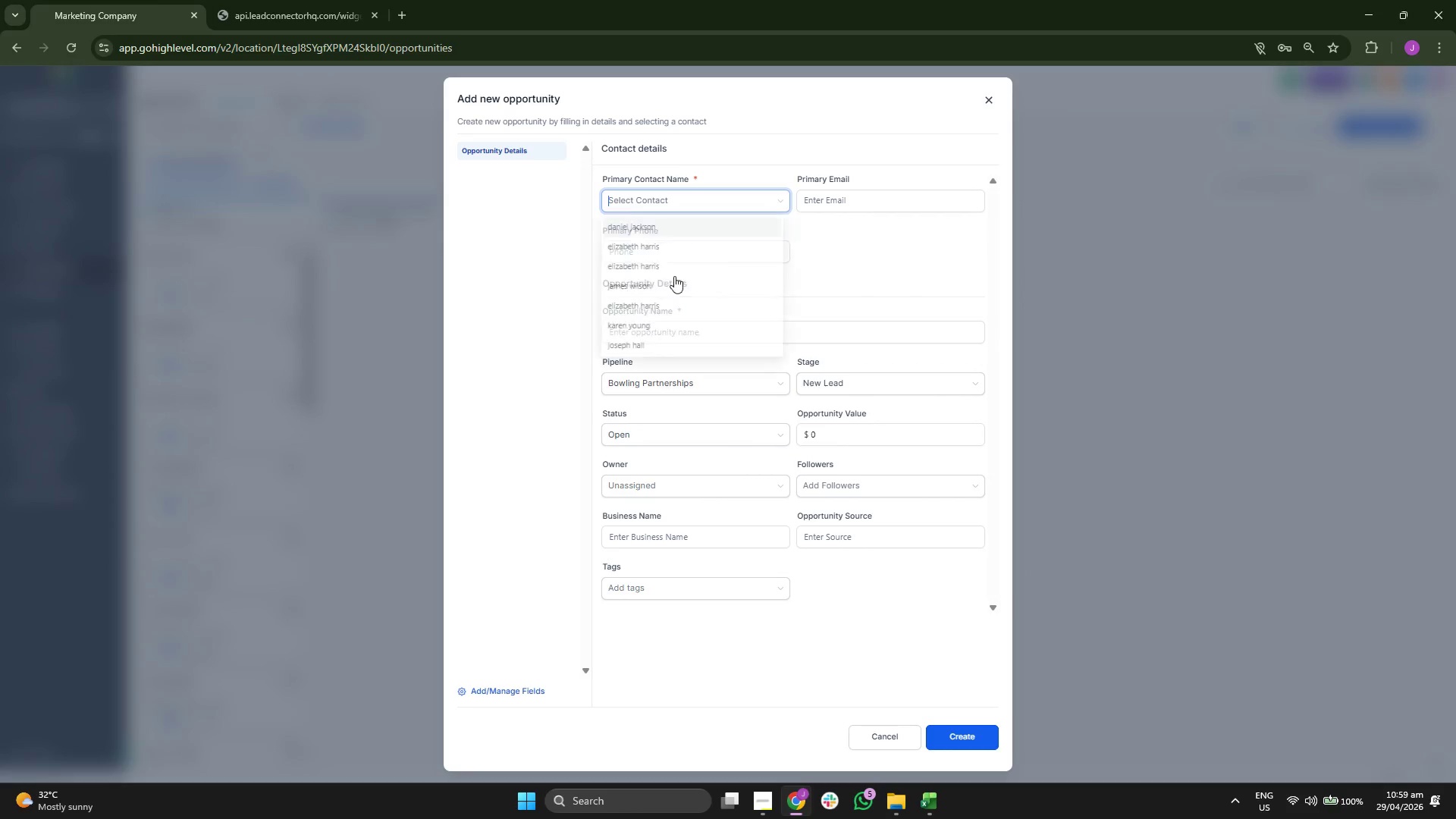 
scroll: coordinate [682, 309], scroll_direction: down, amount: 13.0
 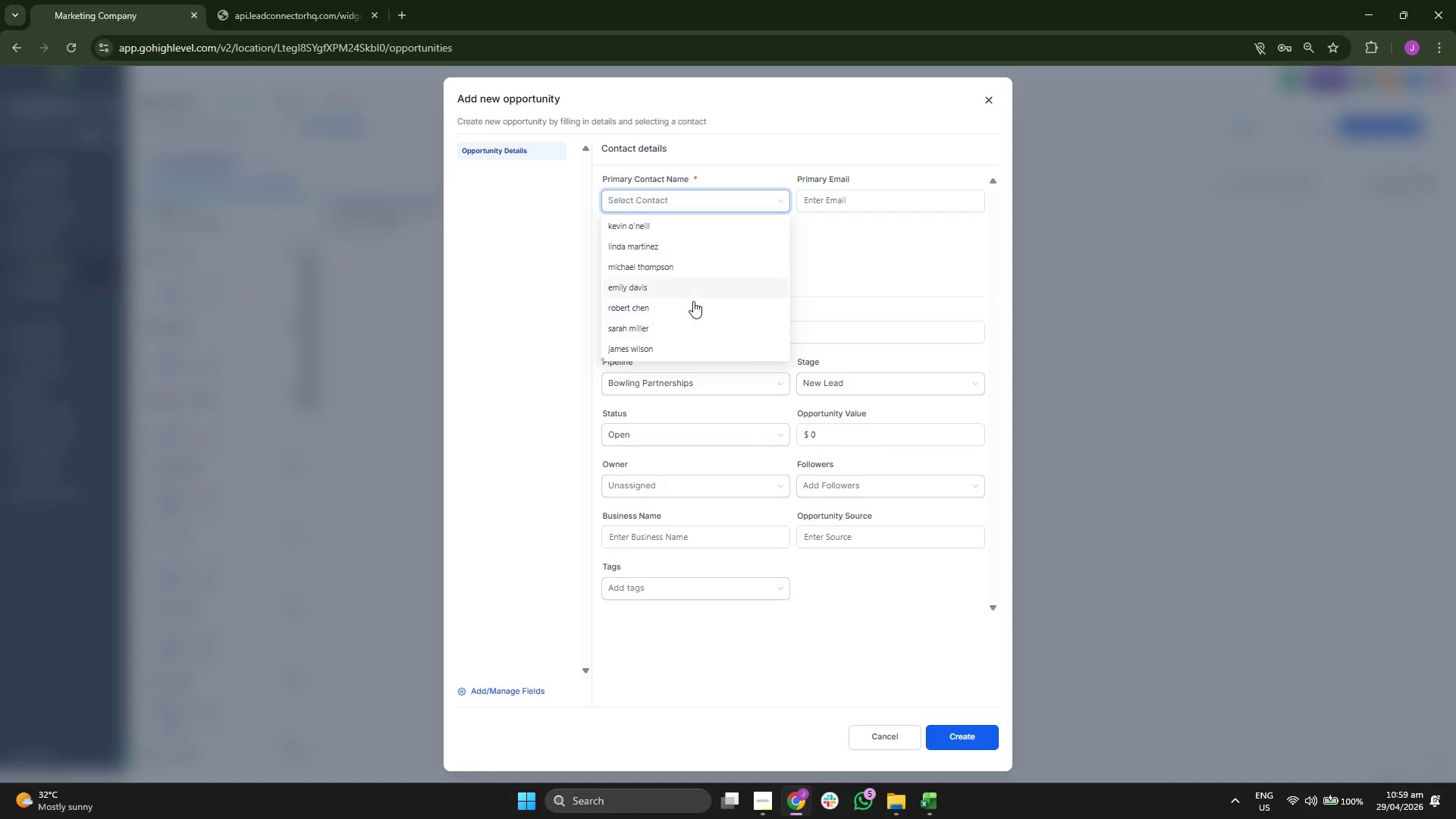 
left_click([693, 303])
 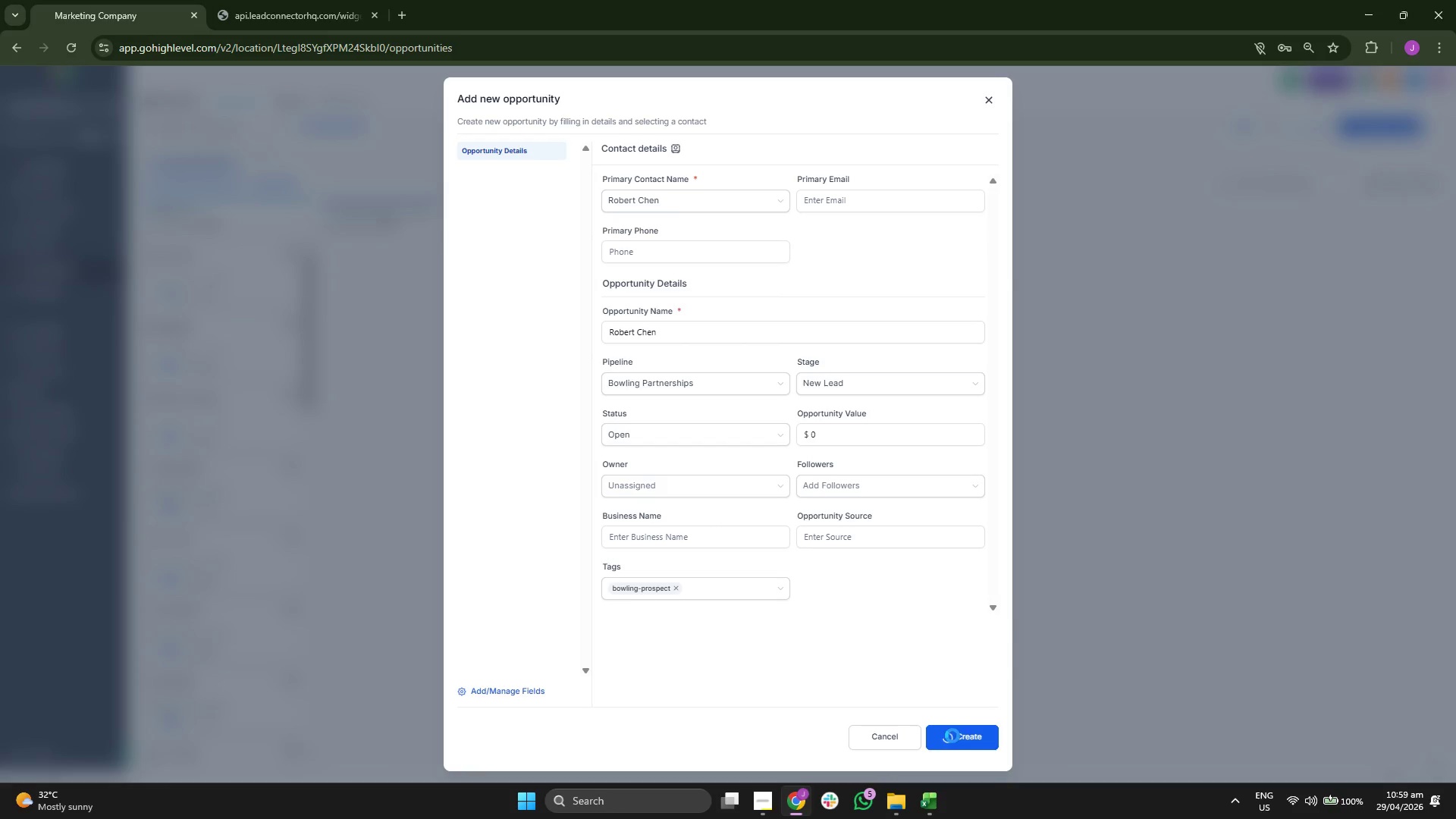 
left_click([952, 736])
 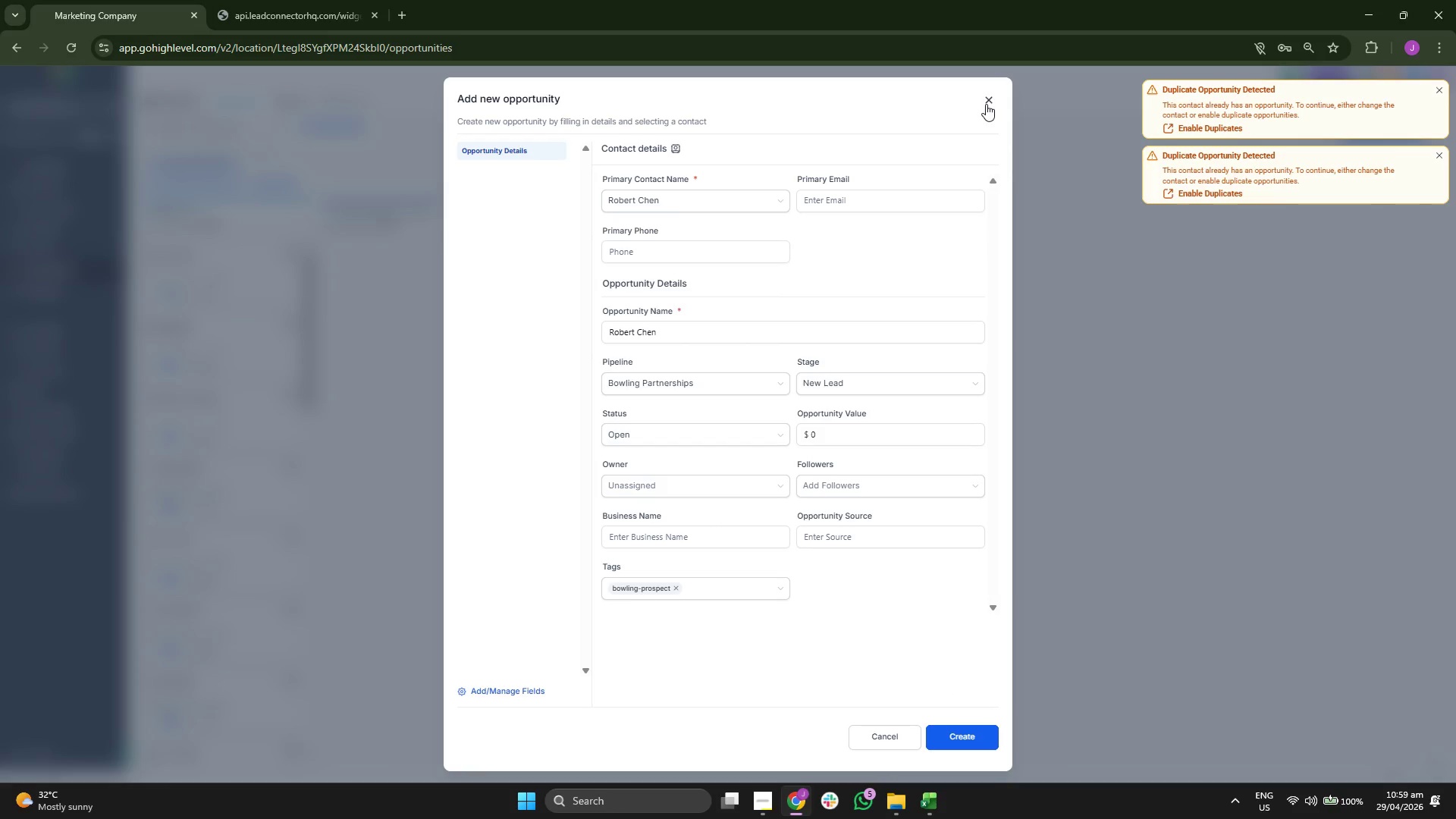 
left_click([986, 99])
 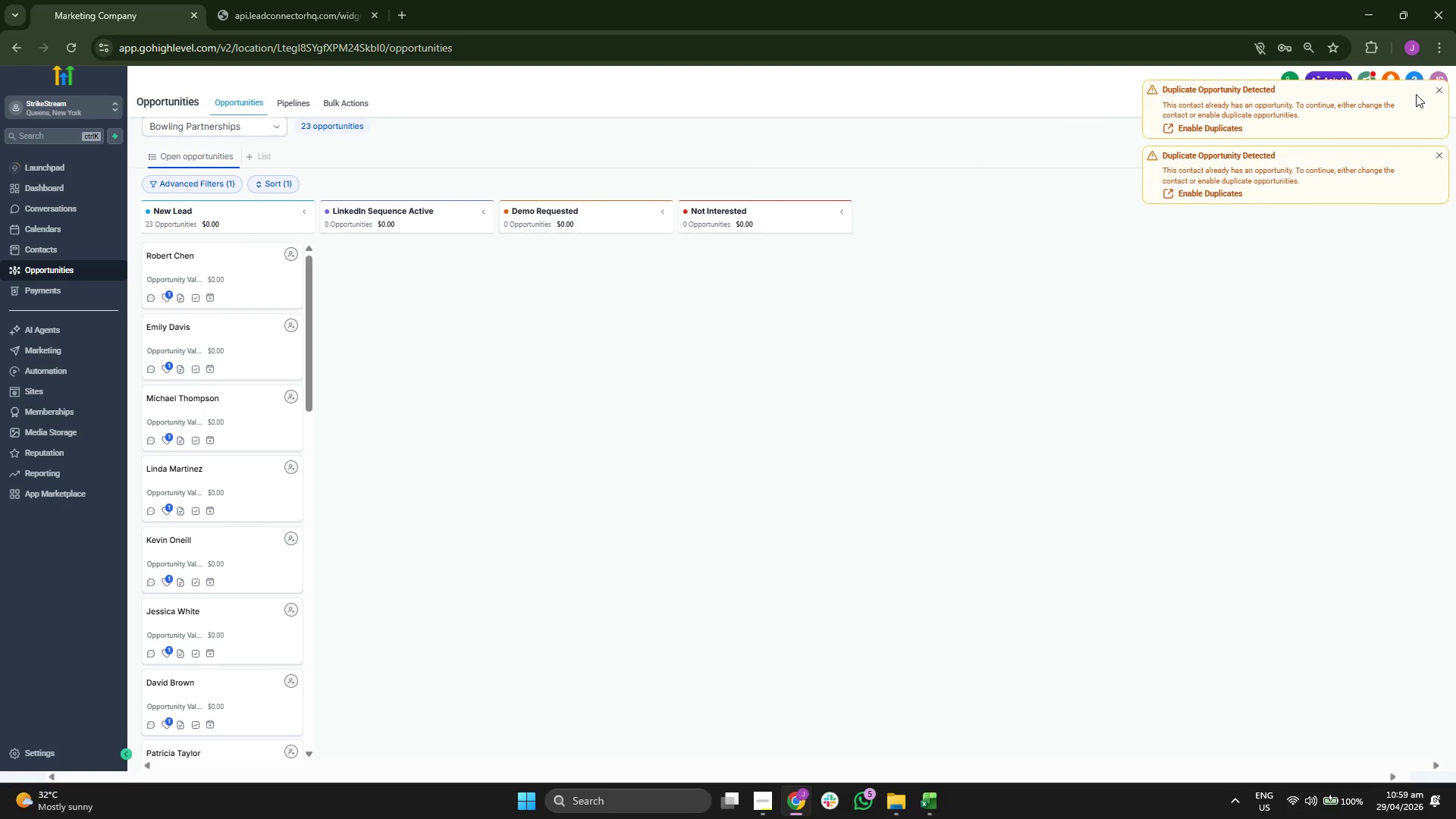 
left_click([1432, 92])
 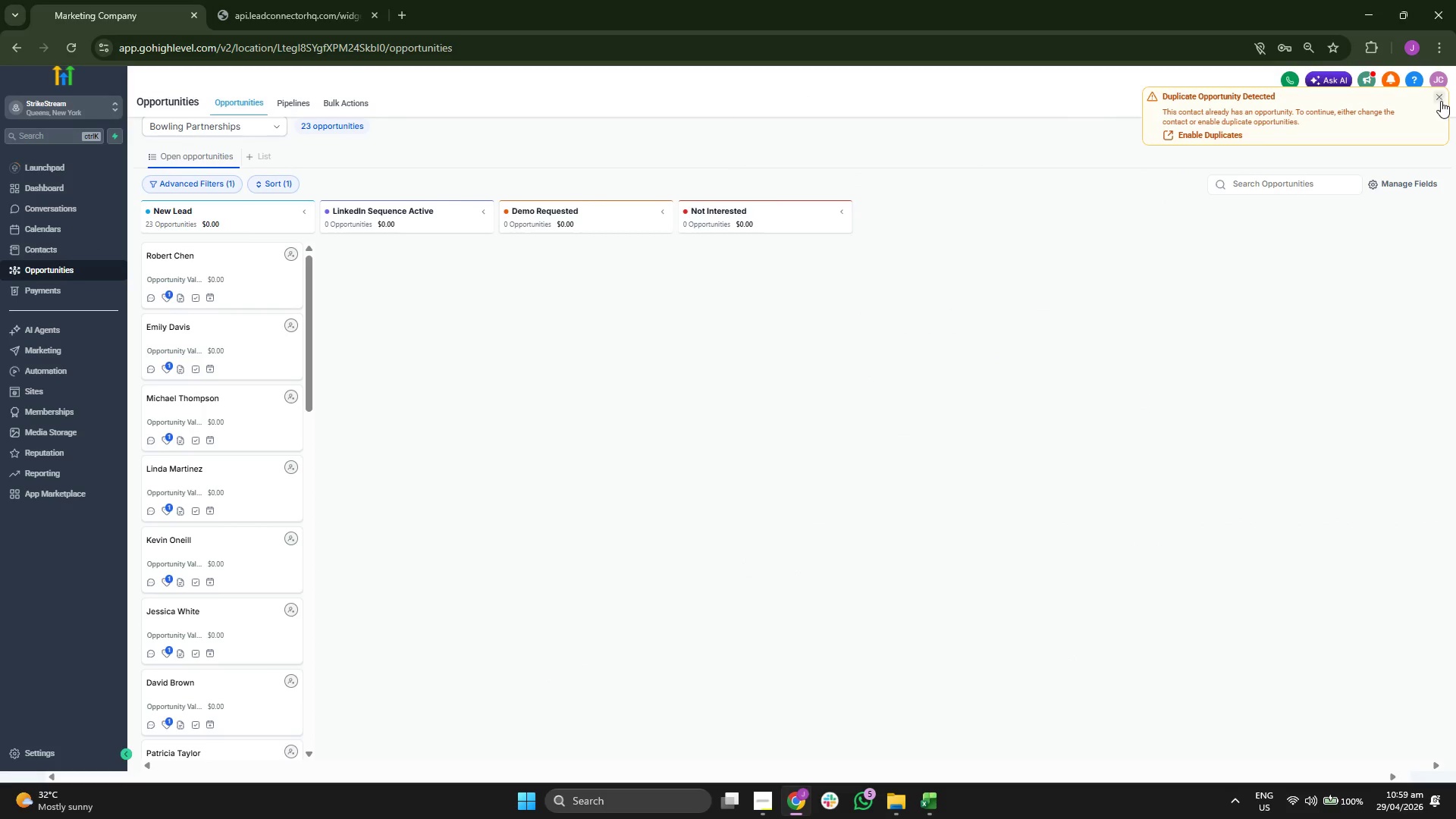 
double_click([1369, 127])
 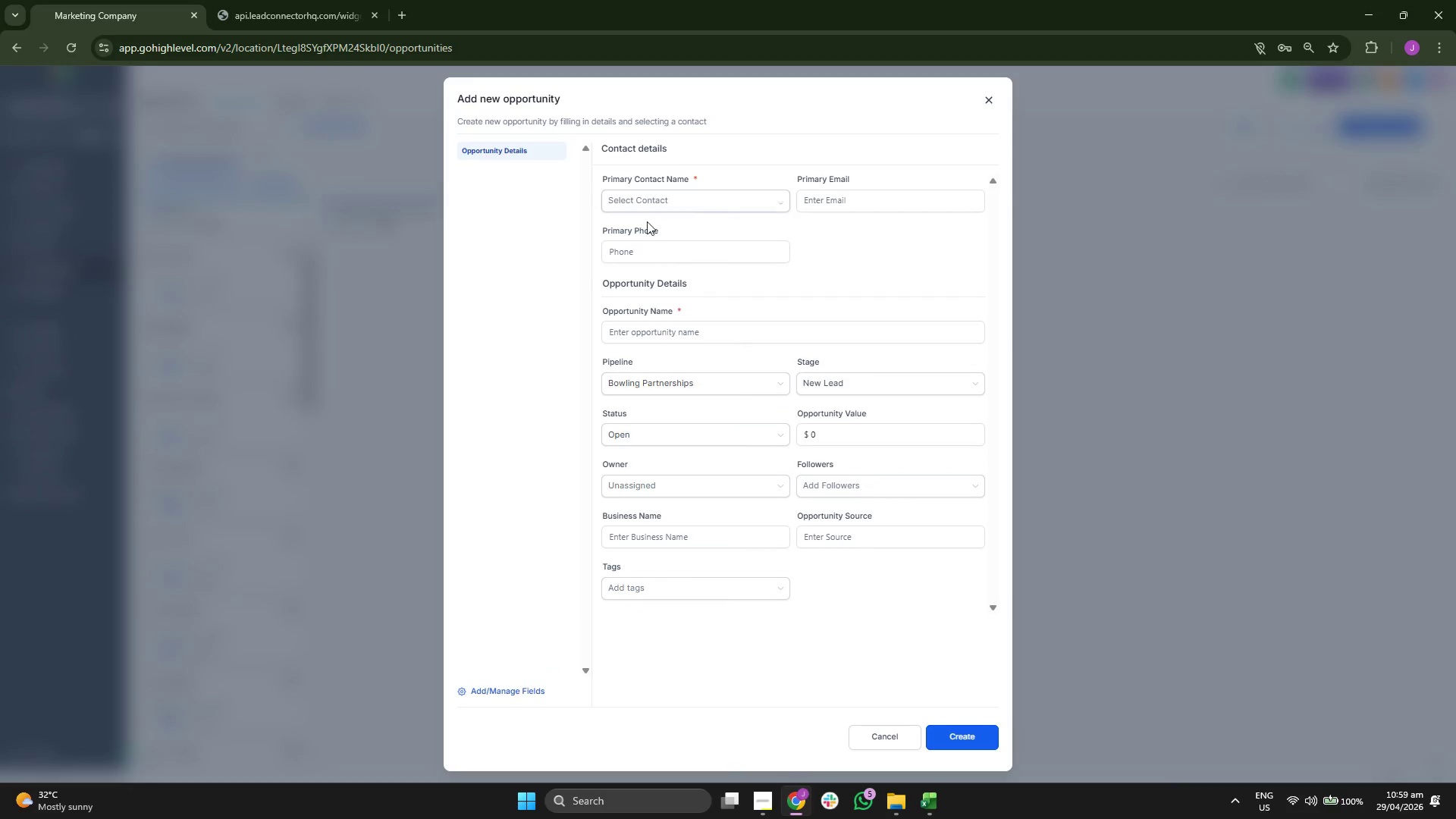 
left_click([645, 201])
 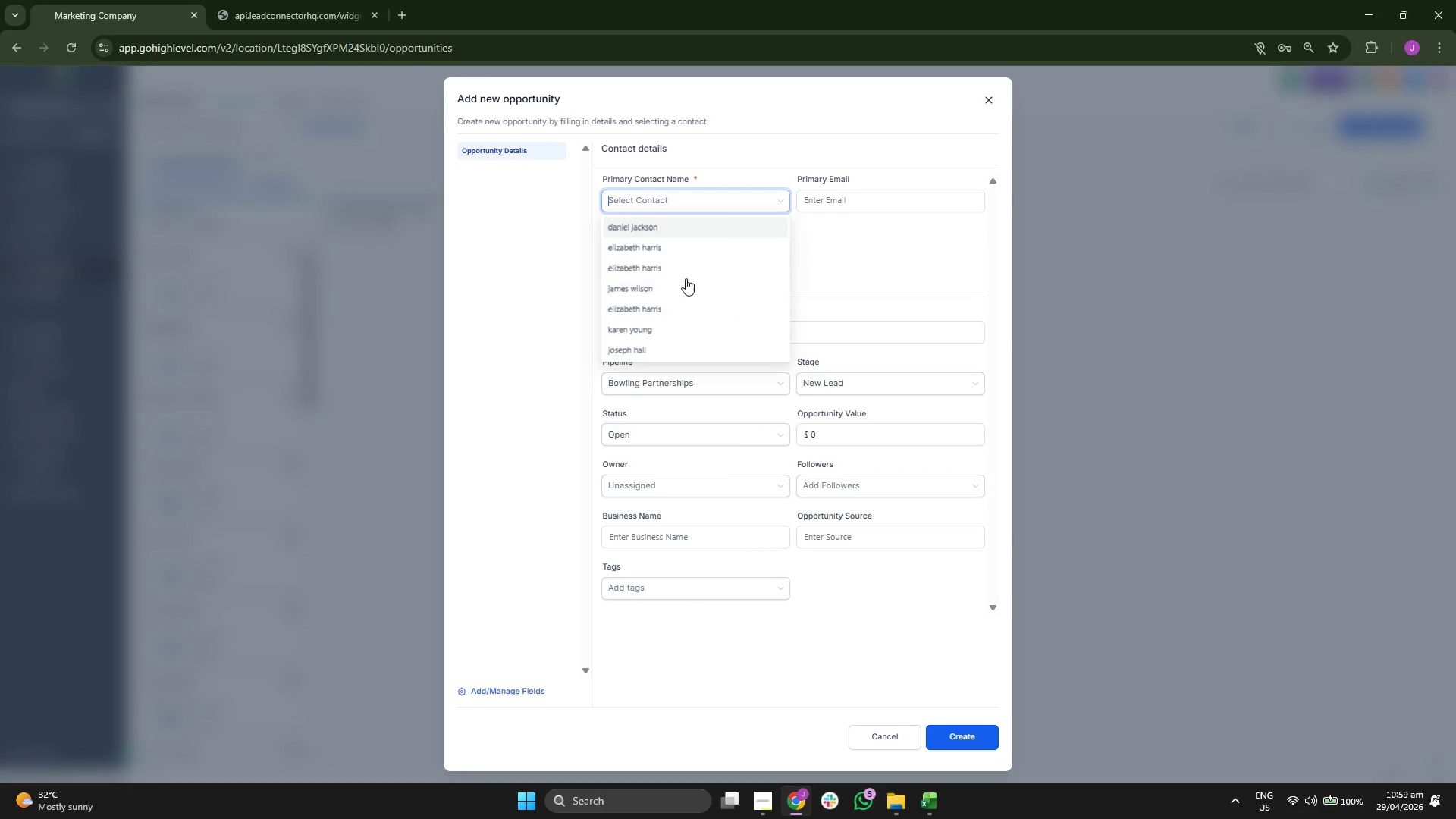 
scroll: coordinate [687, 282], scroll_direction: down, amount: 9.0
 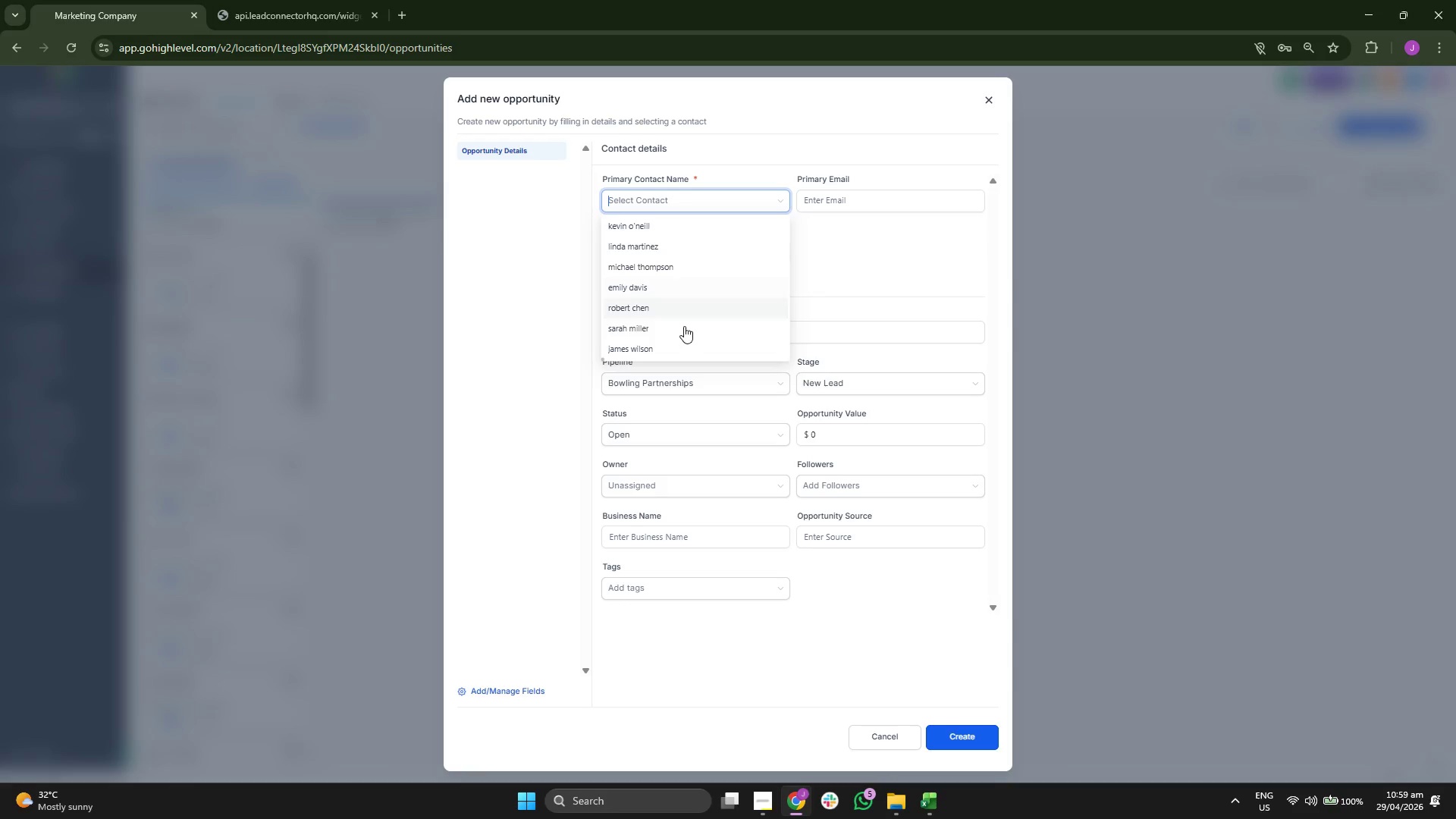 
left_click([683, 332])
 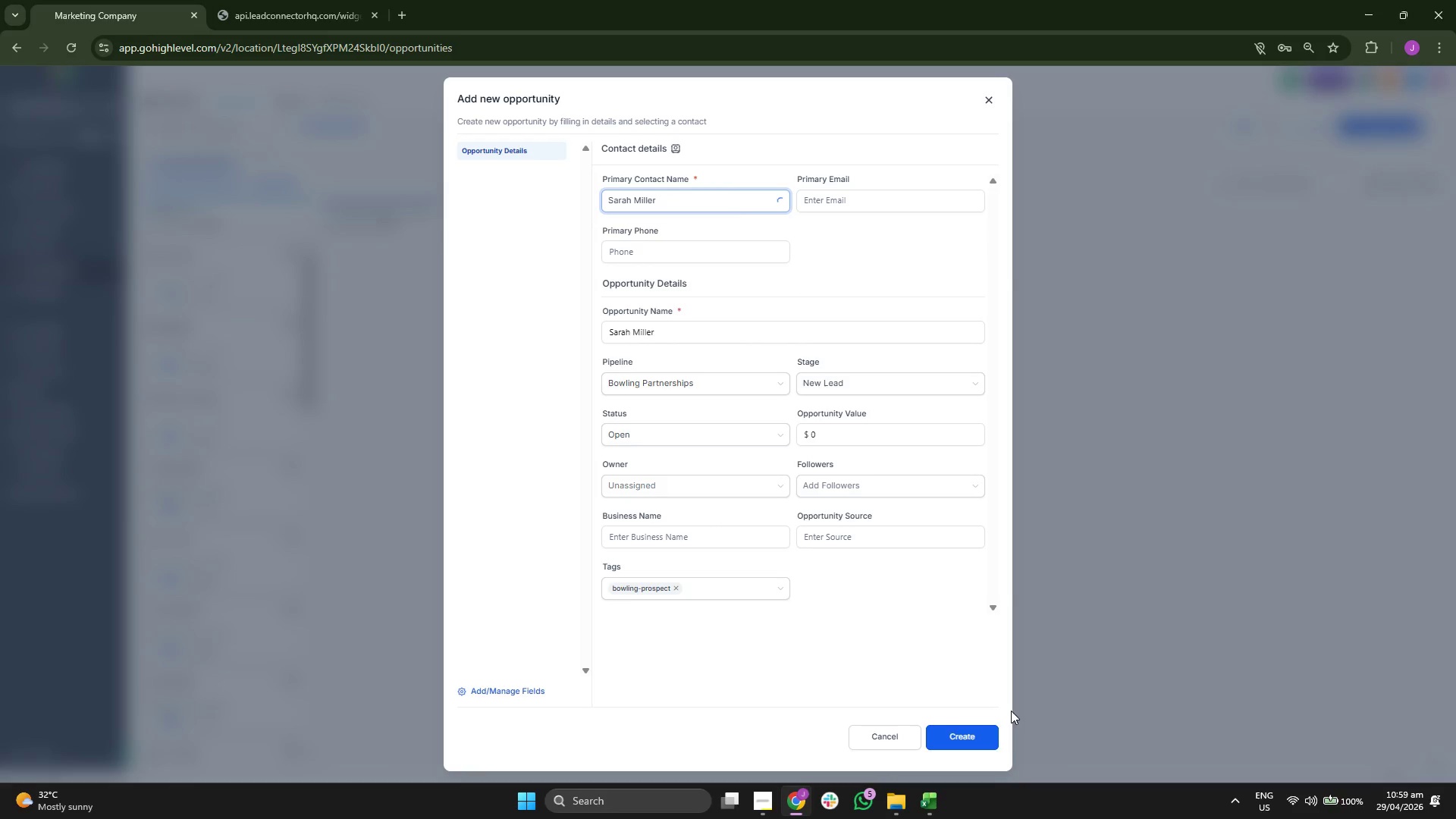 
left_click([980, 729])
 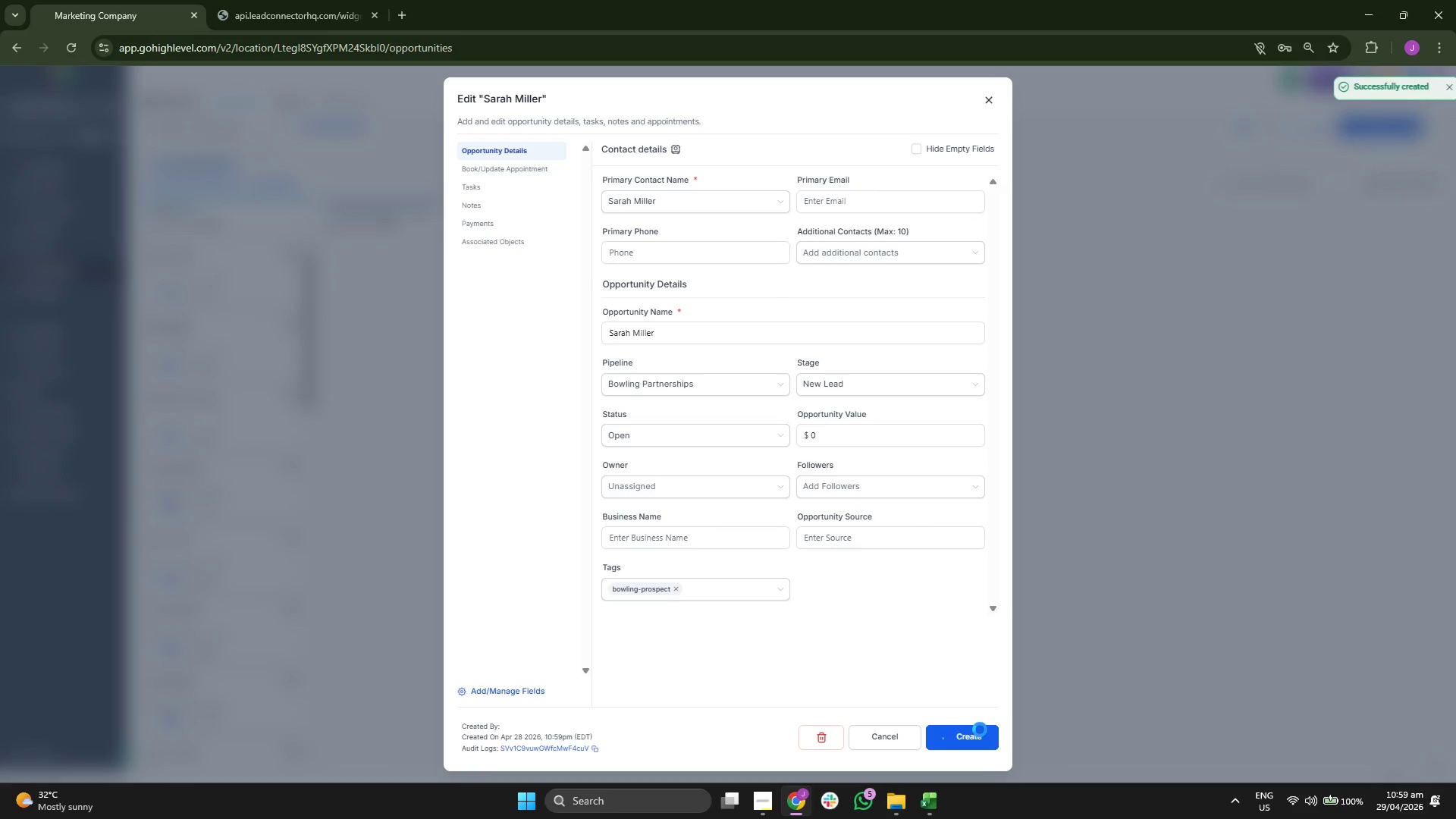 
left_click([980, 730])
 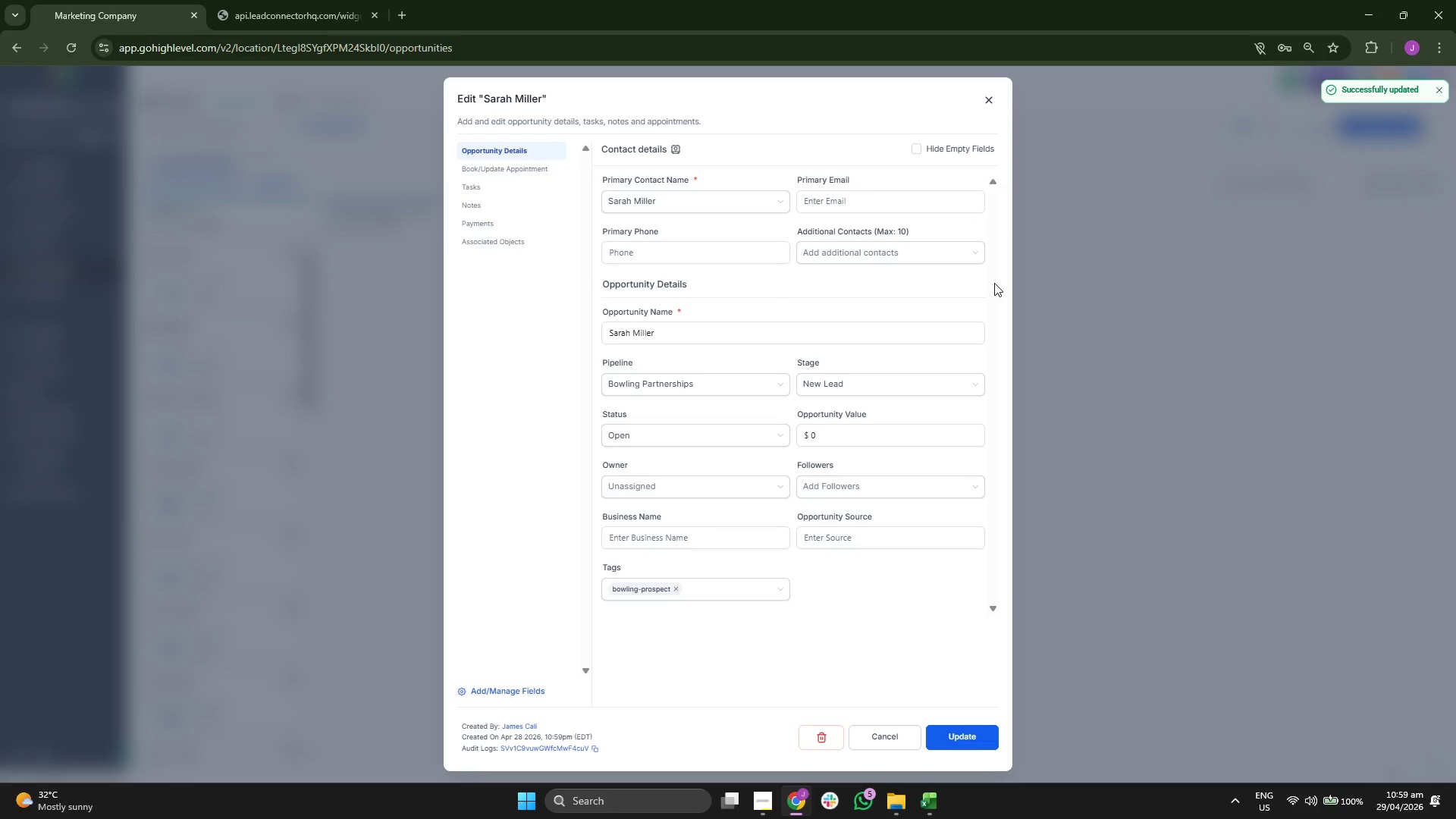 
left_click([996, 99])
 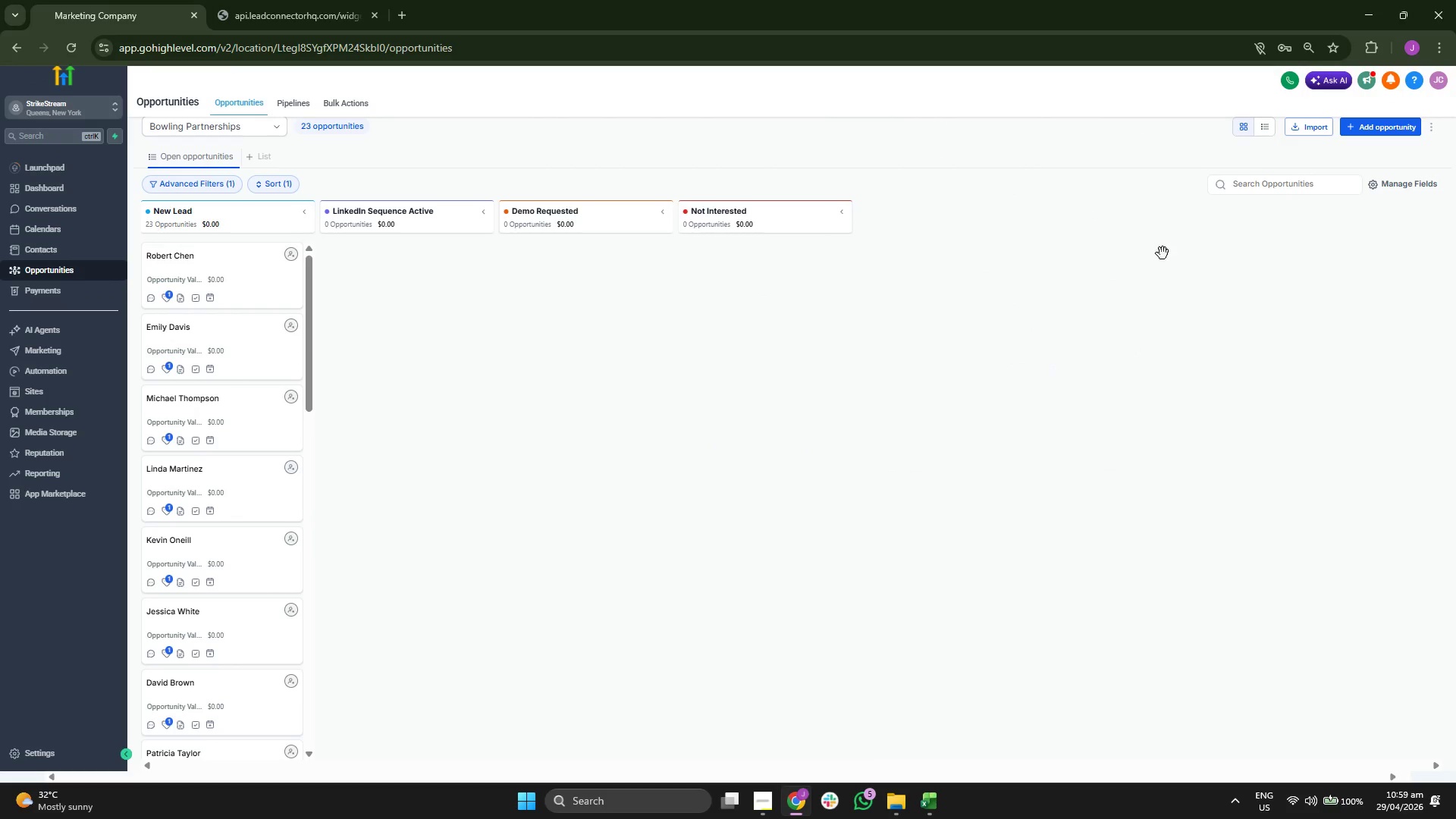 
left_click([1396, 130])
 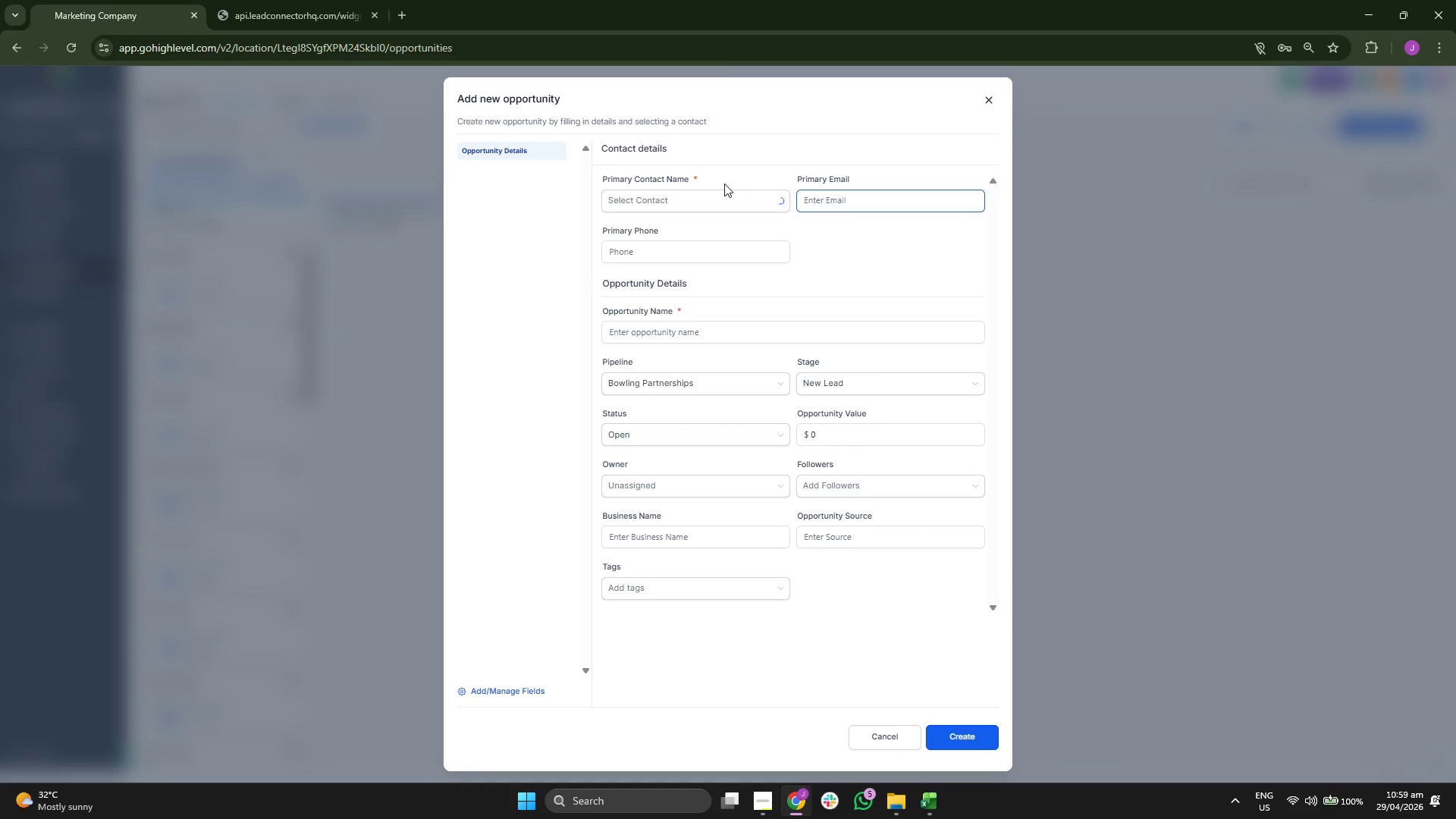 
left_click([704, 193])
 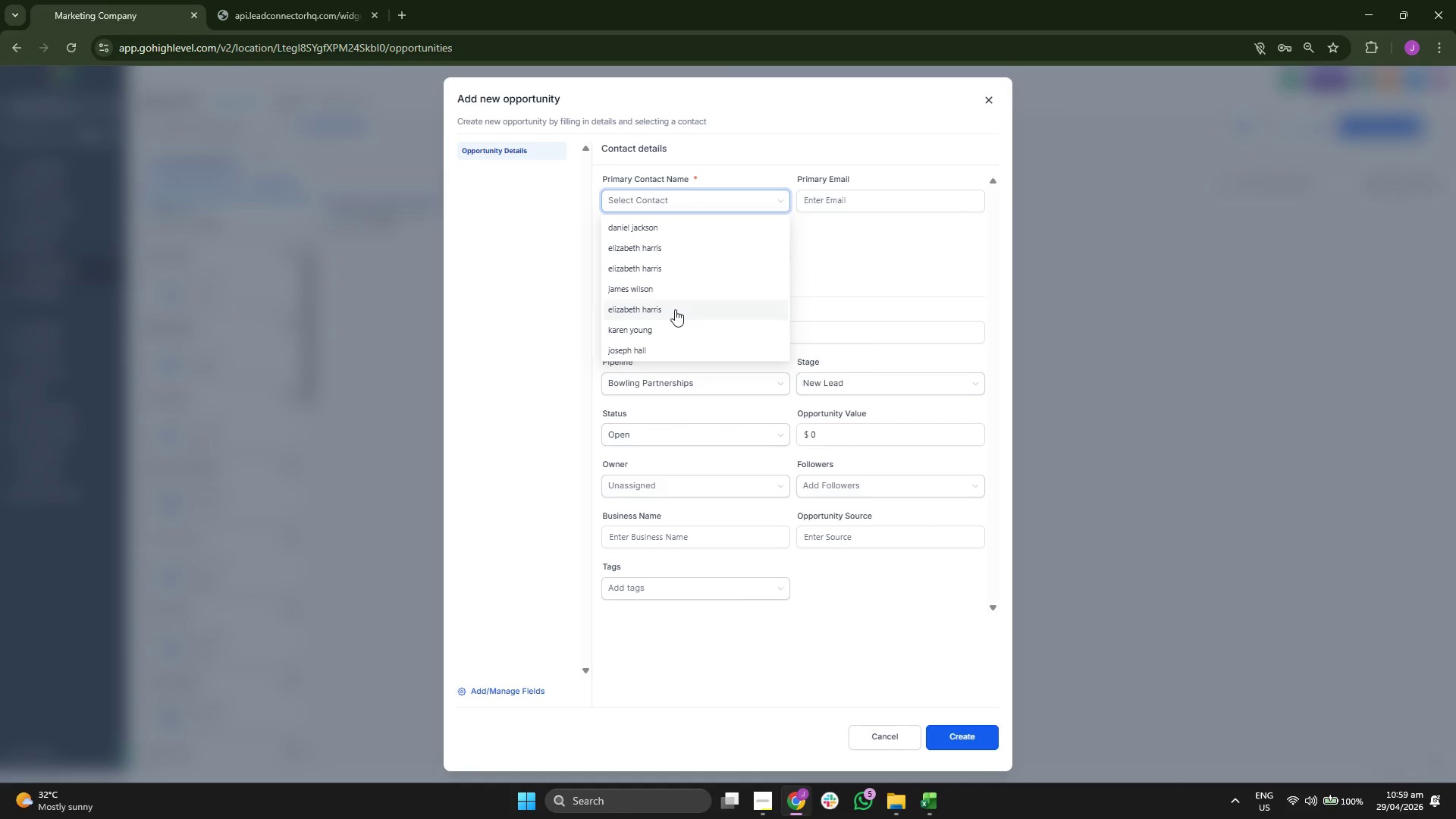 
scroll: coordinate [694, 298], scroll_direction: down, amount: 10.0
 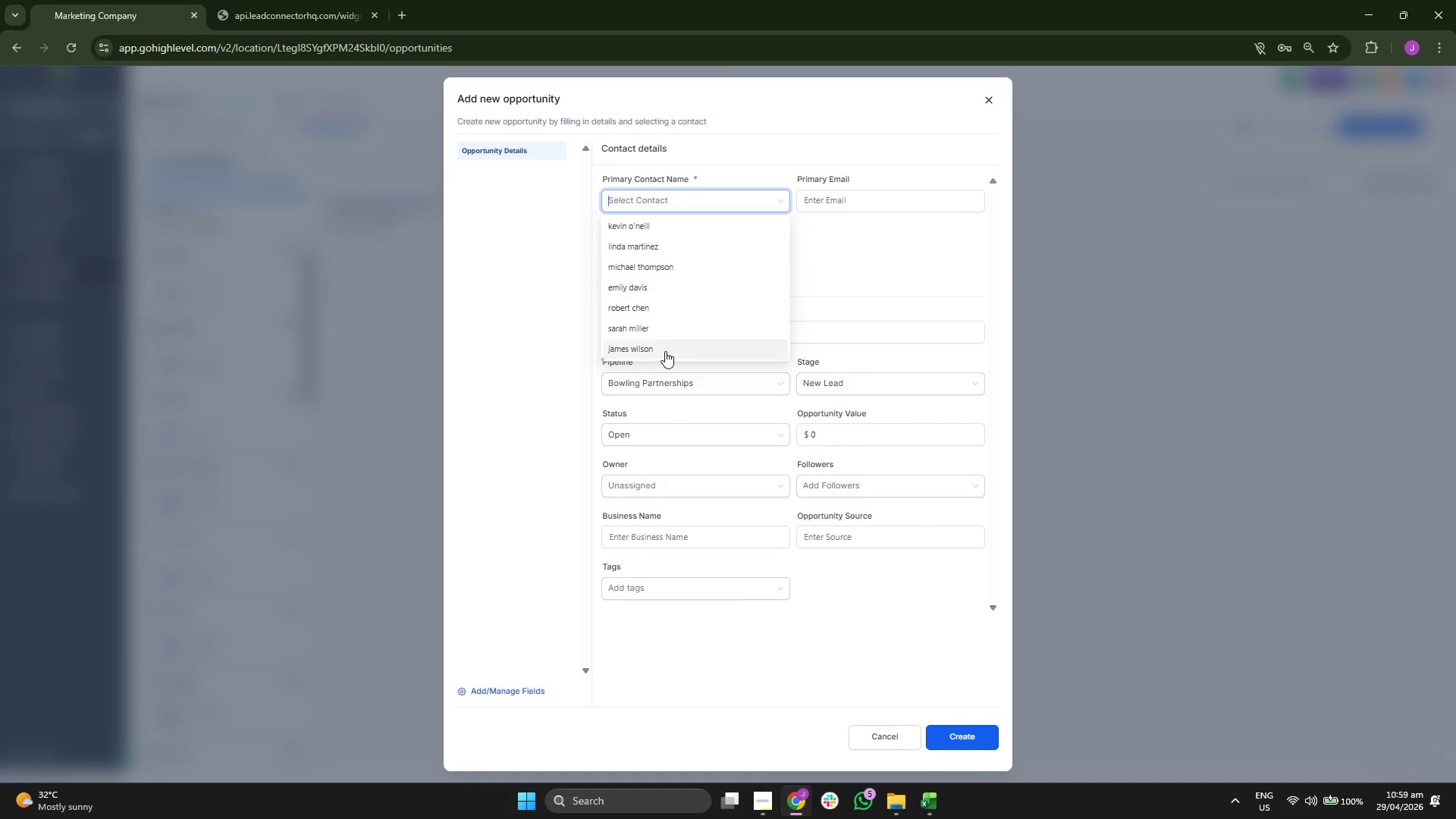 
left_click([665, 350])
 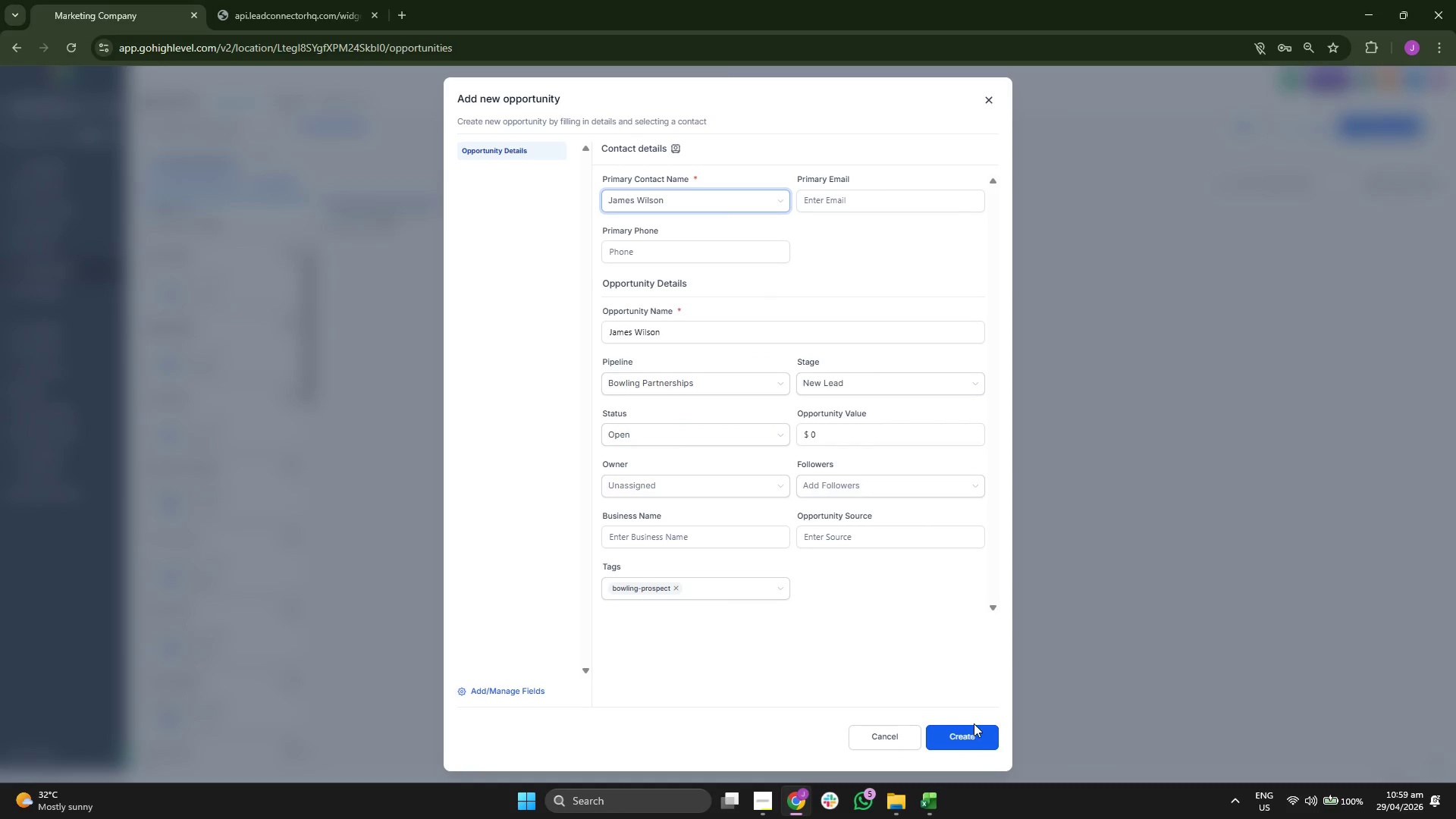 
left_click([978, 740])
 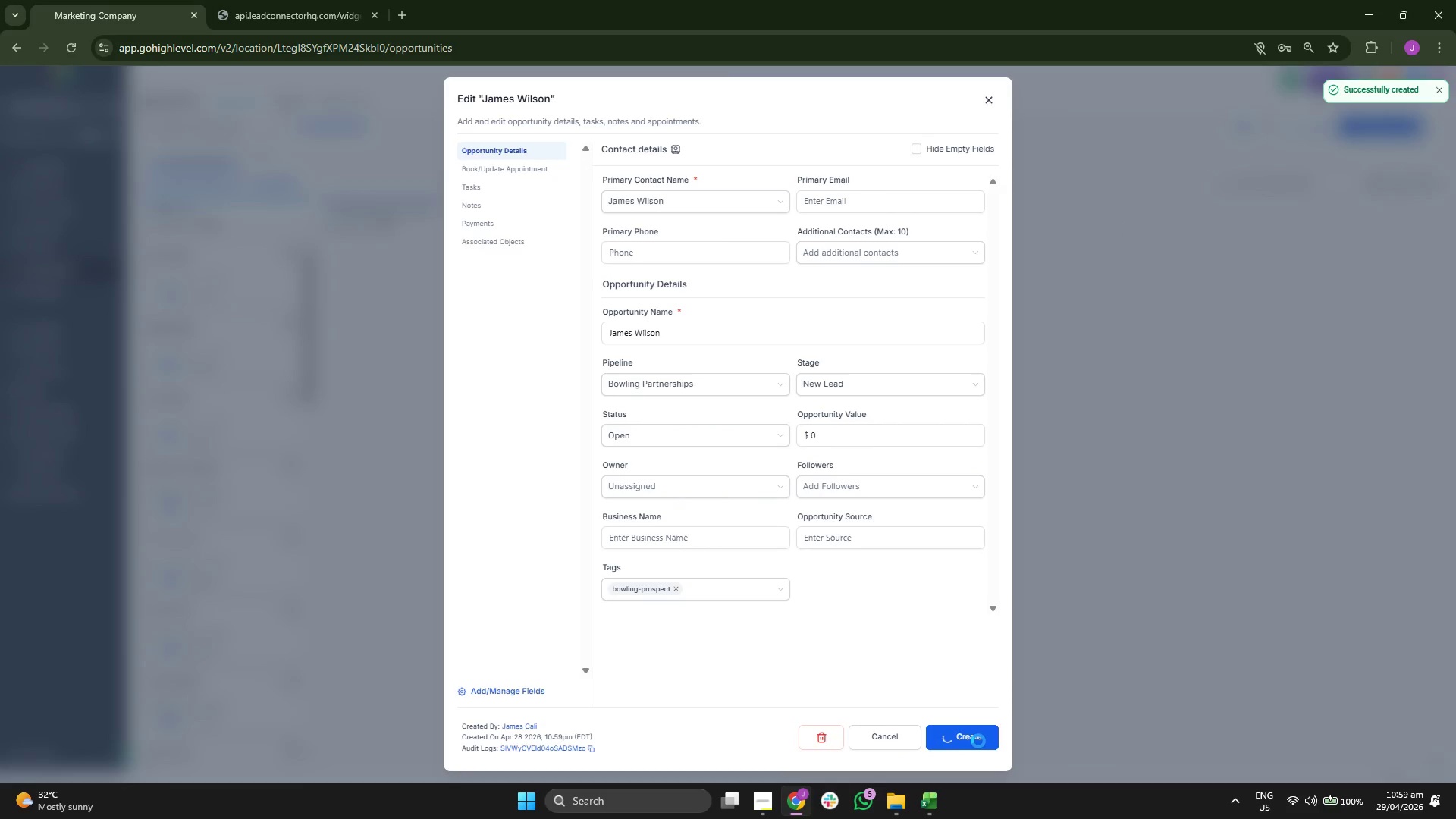 
left_click([978, 741])
 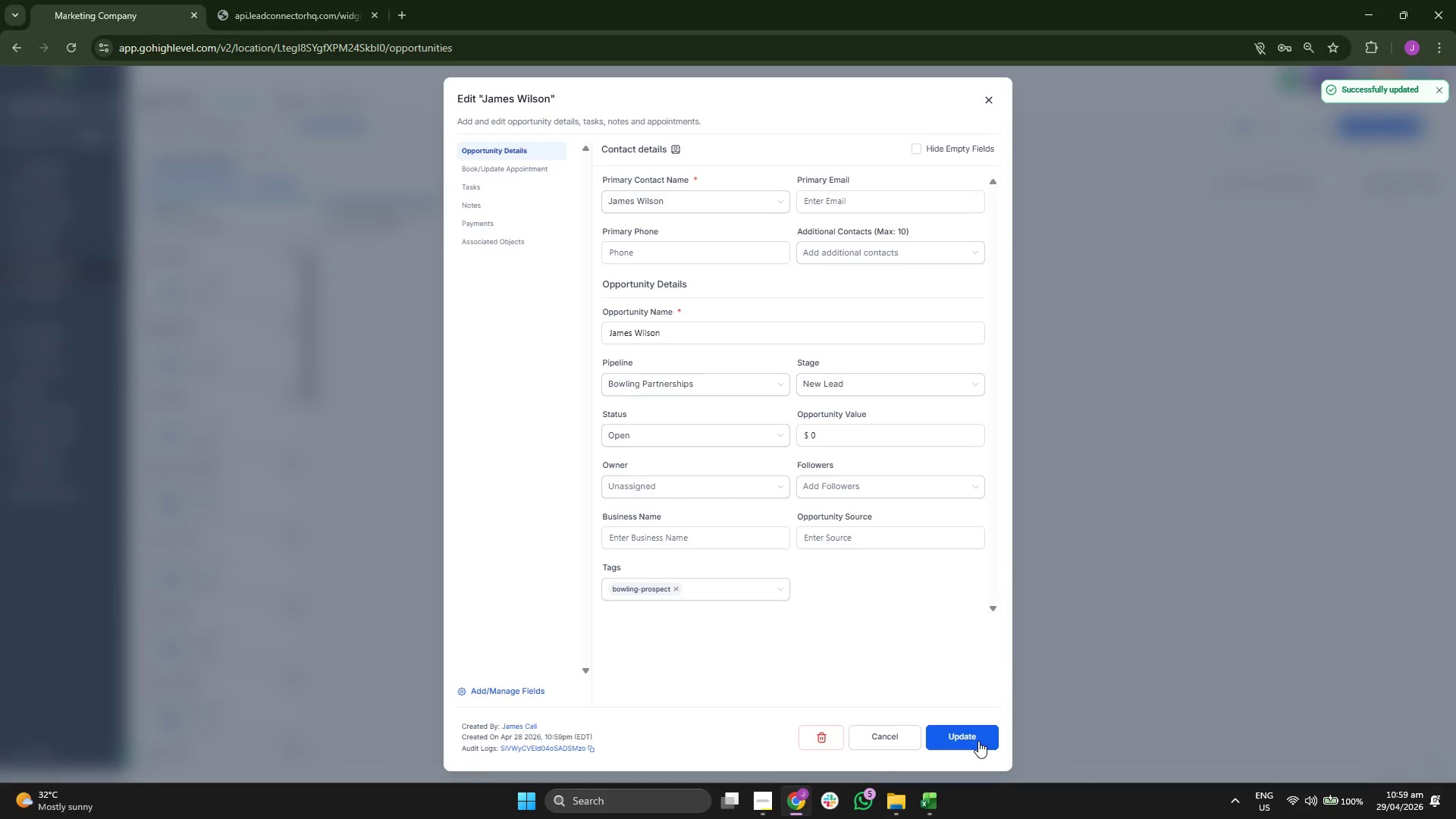 
left_click([978, 741])
 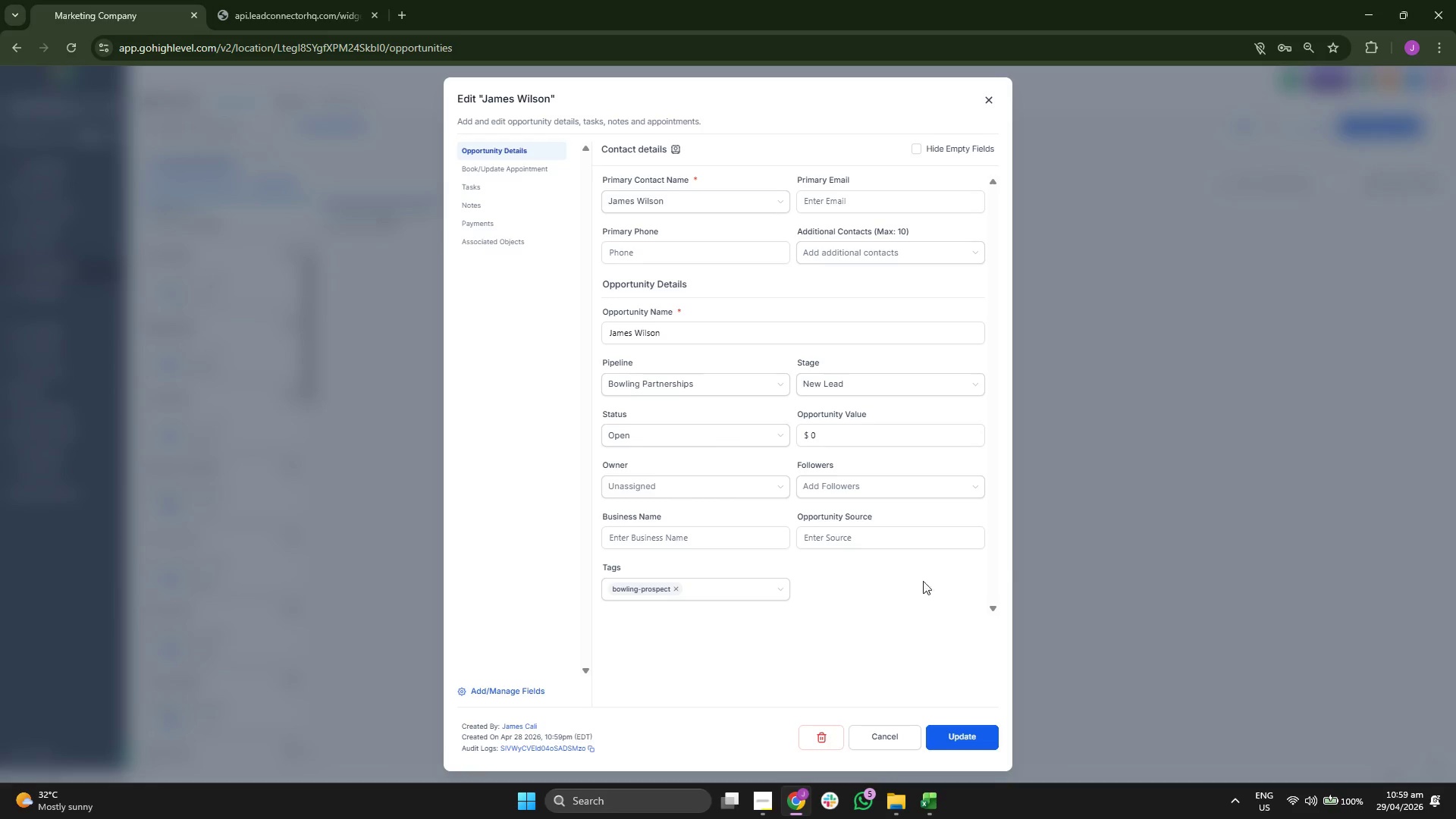 
wait(8.48)
 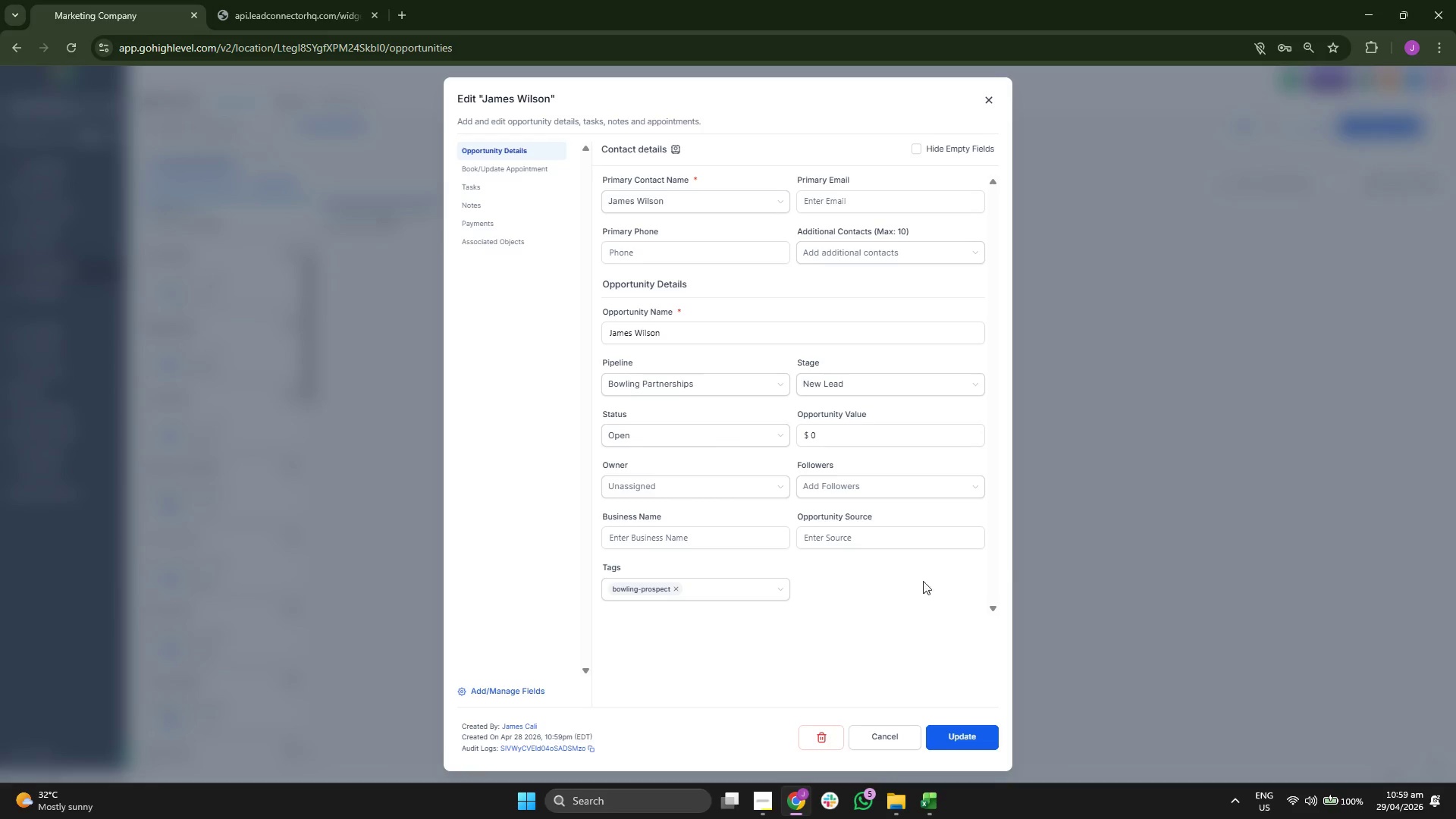 
left_click_drag(start_coordinate=[206, 421], to_coordinate=[391, 264])
 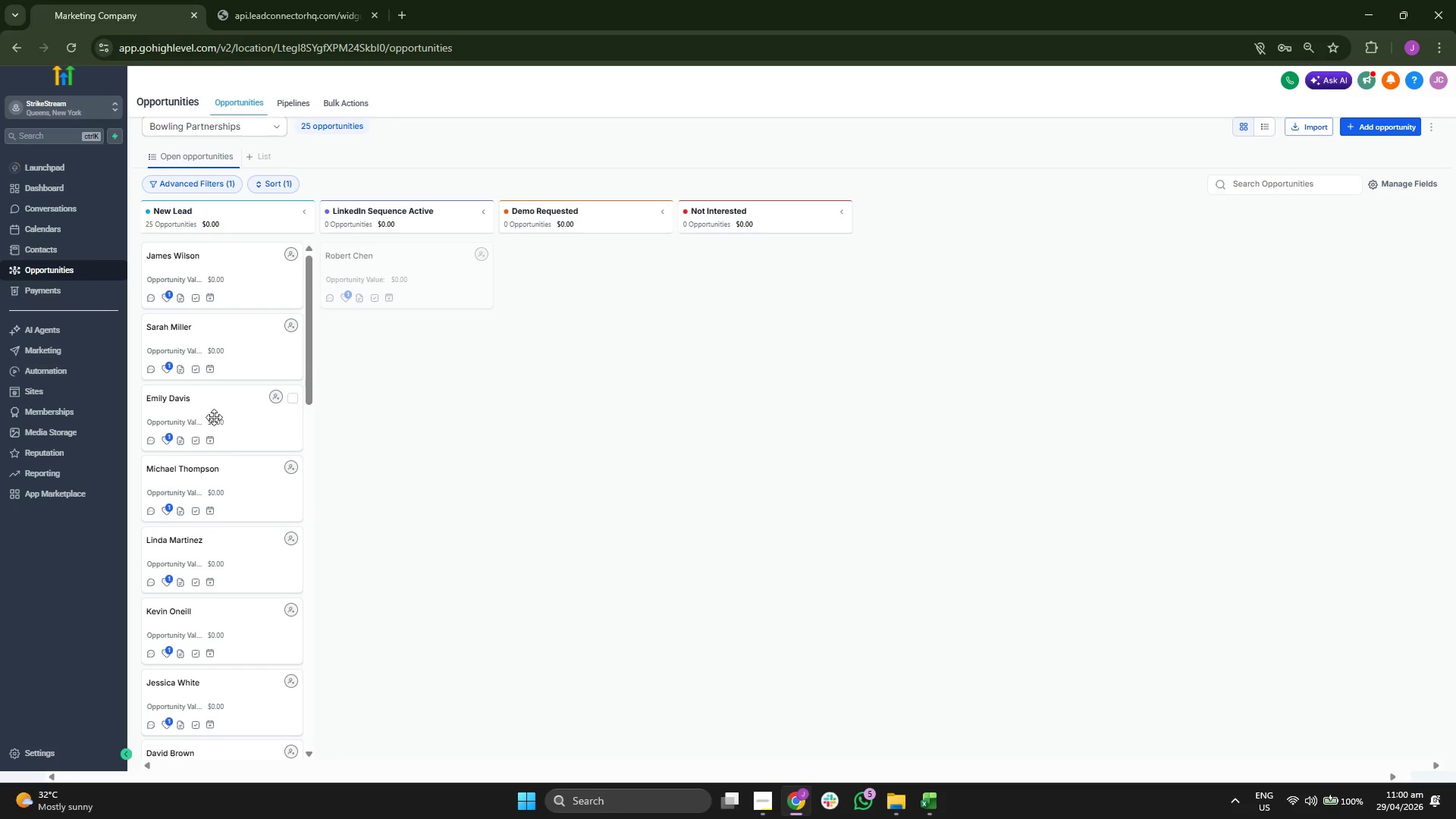 
left_click_drag(start_coordinate=[214, 410], to_coordinate=[374, 308])
 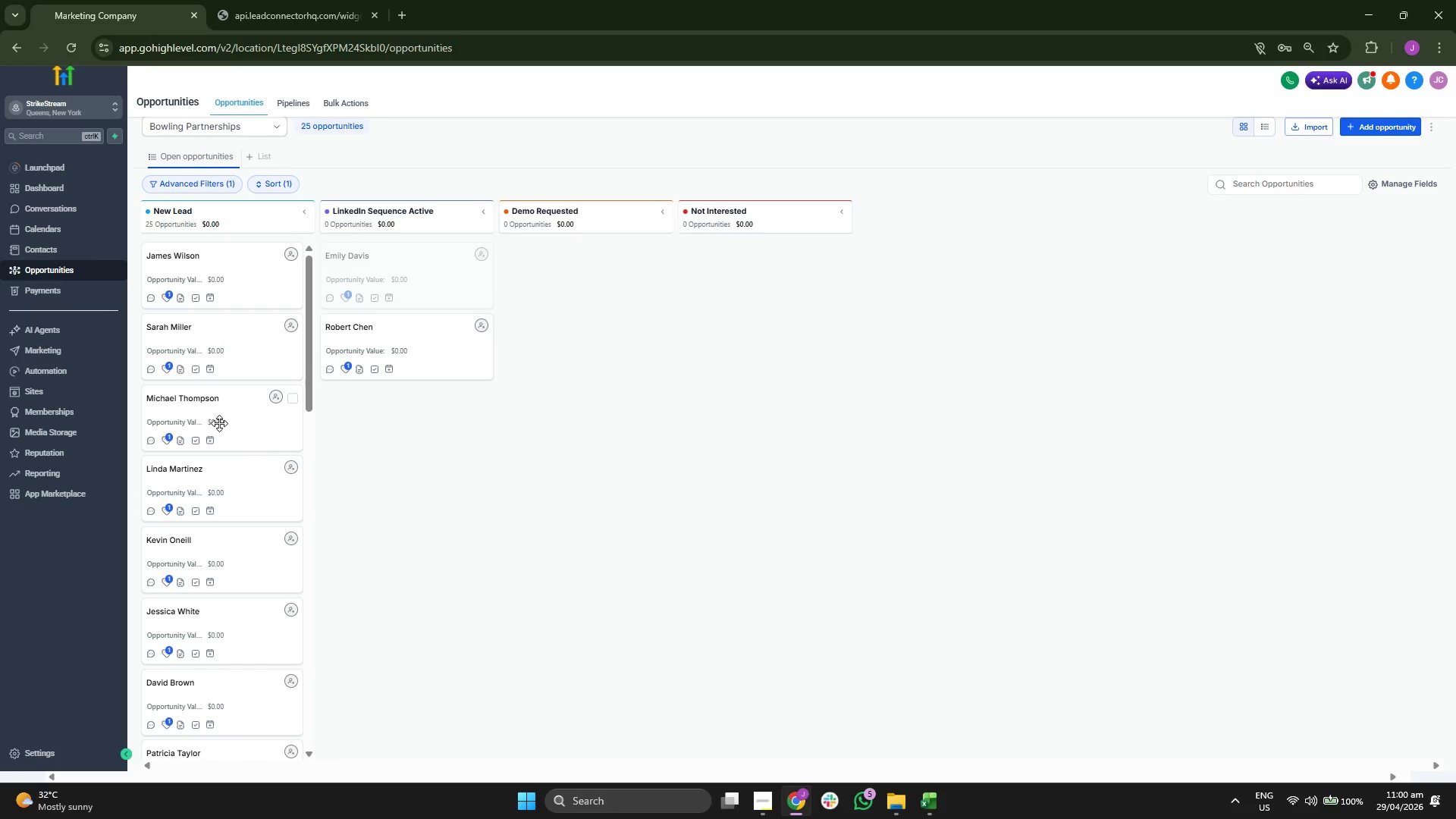 
left_click_drag(start_coordinate=[229, 407], to_coordinate=[407, 393])
 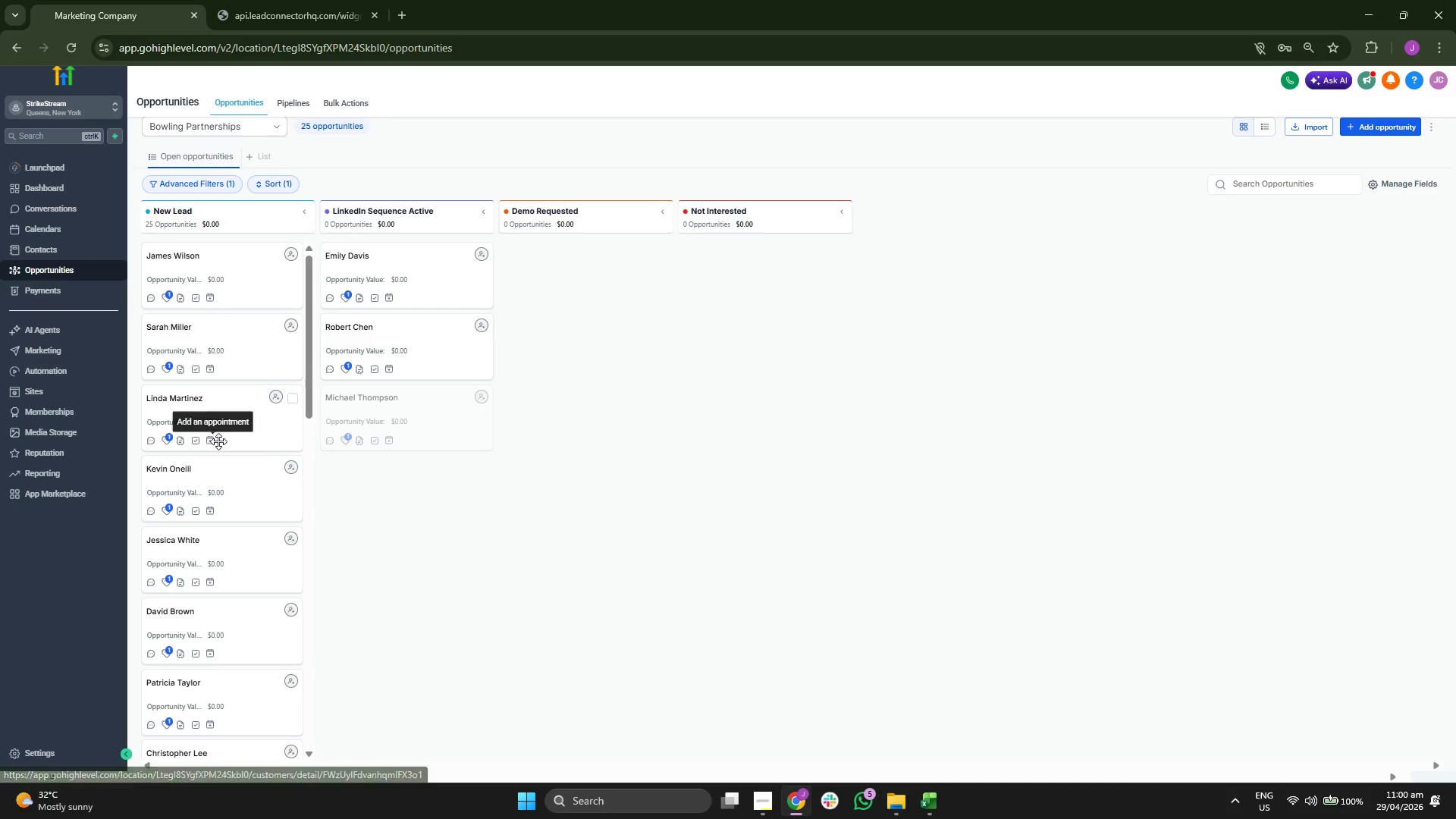 
left_click_drag(start_coordinate=[228, 419], to_coordinate=[398, 428])
 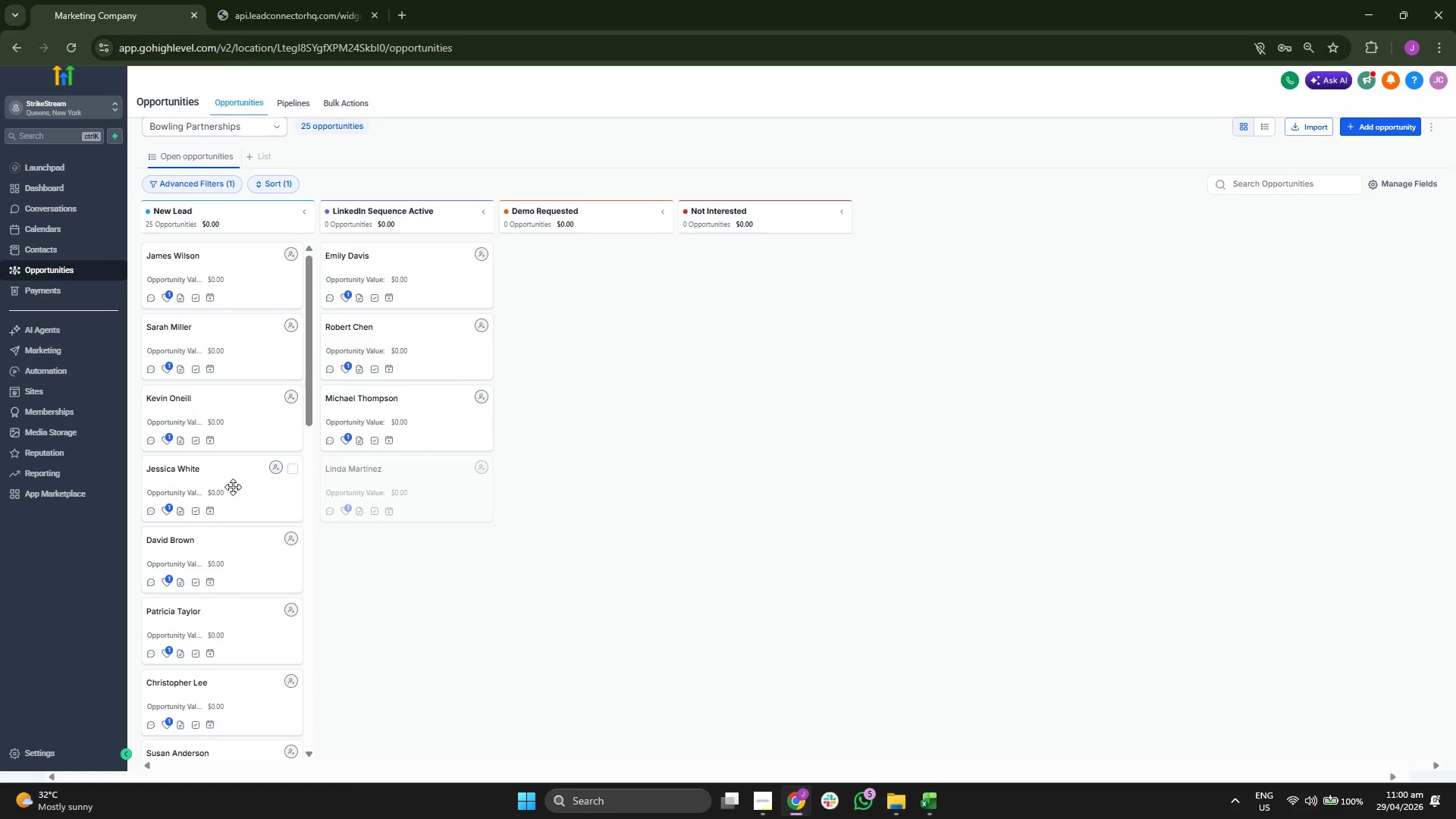 
left_click_drag(start_coordinate=[229, 485], to_coordinate=[403, 515])
 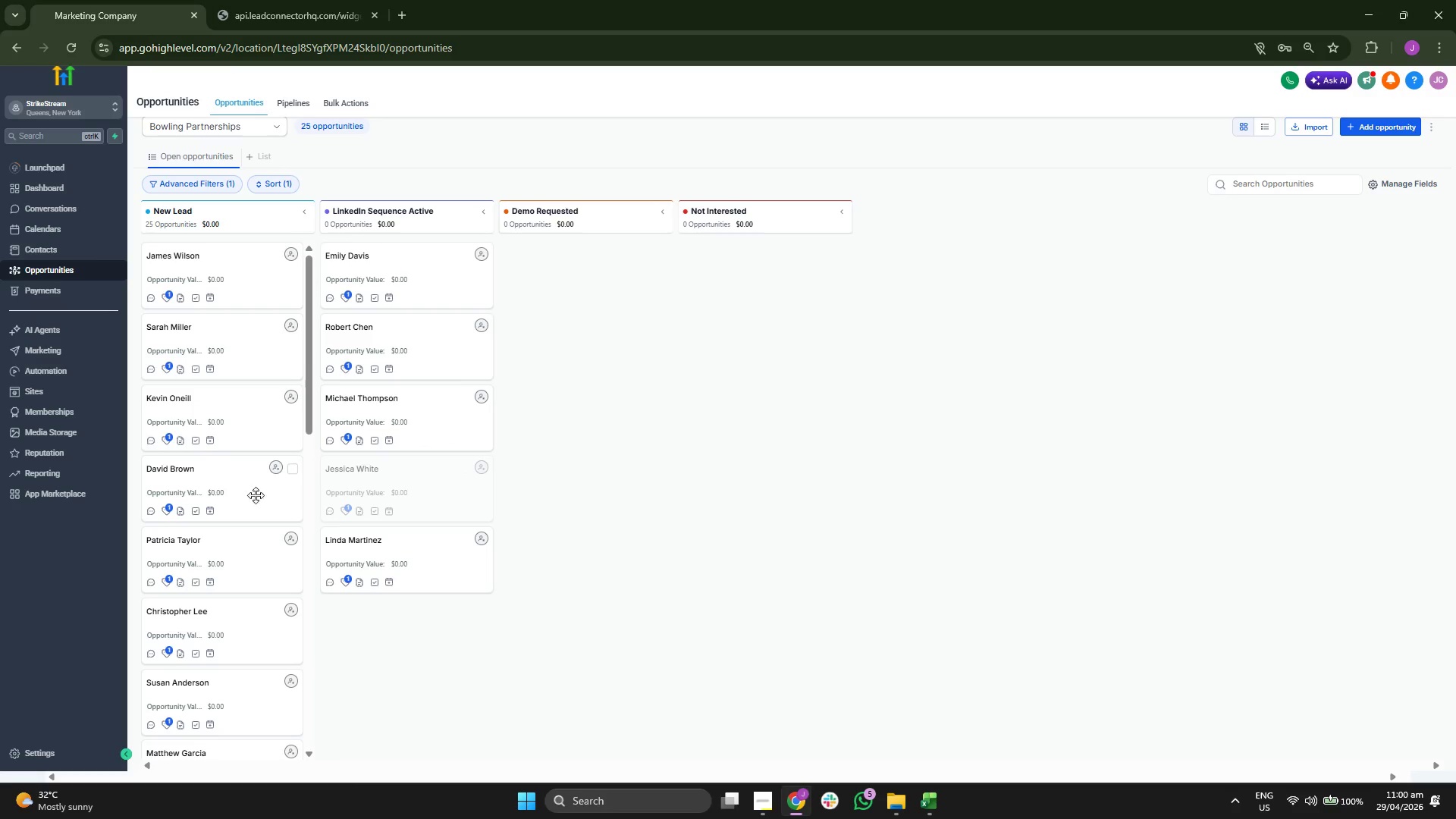 
left_click_drag(start_coordinate=[215, 486], to_coordinate=[398, 580])
 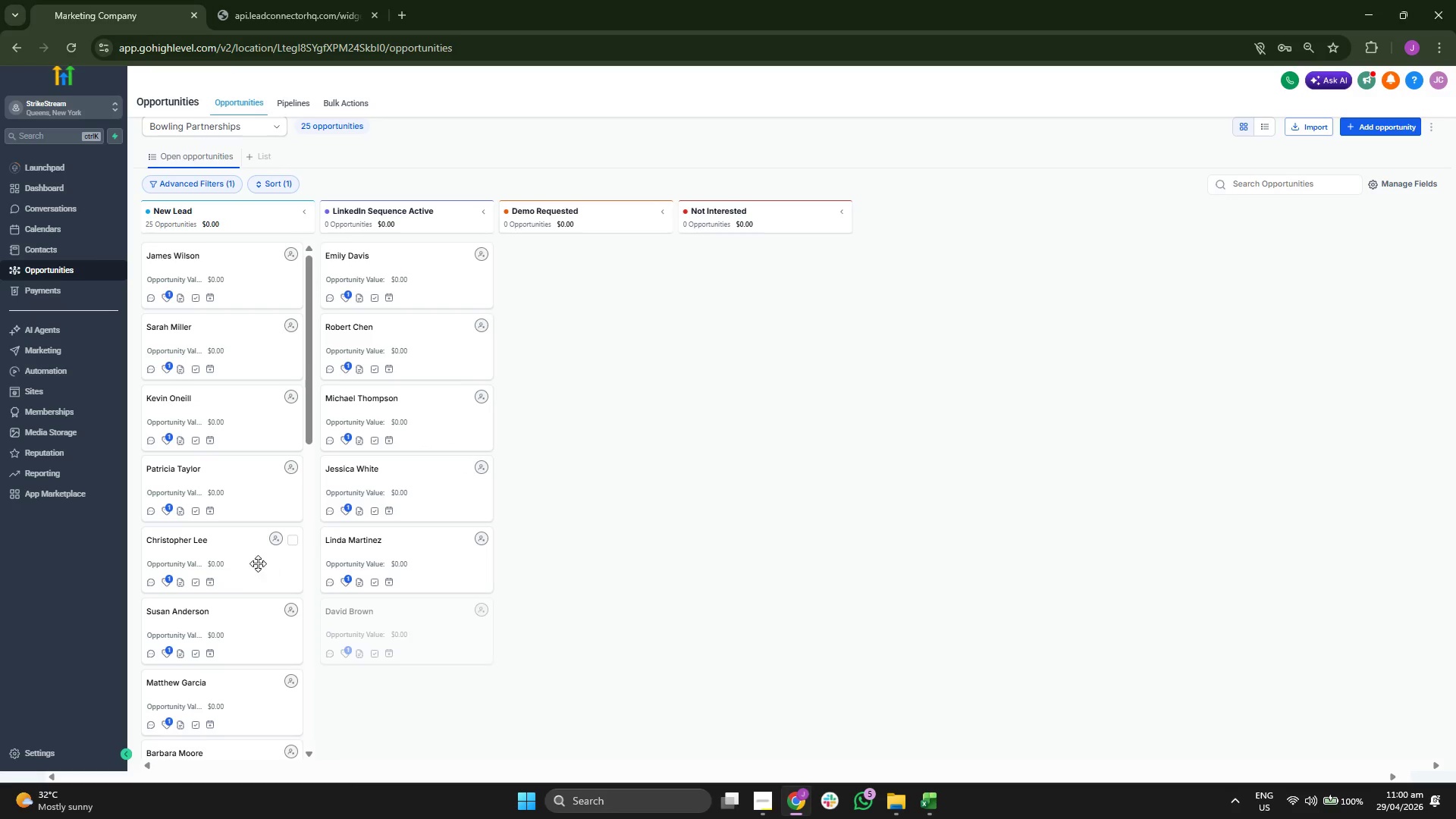 
left_click_drag(start_coordinate=[236, 561], to_coordinate=[626, 269])
 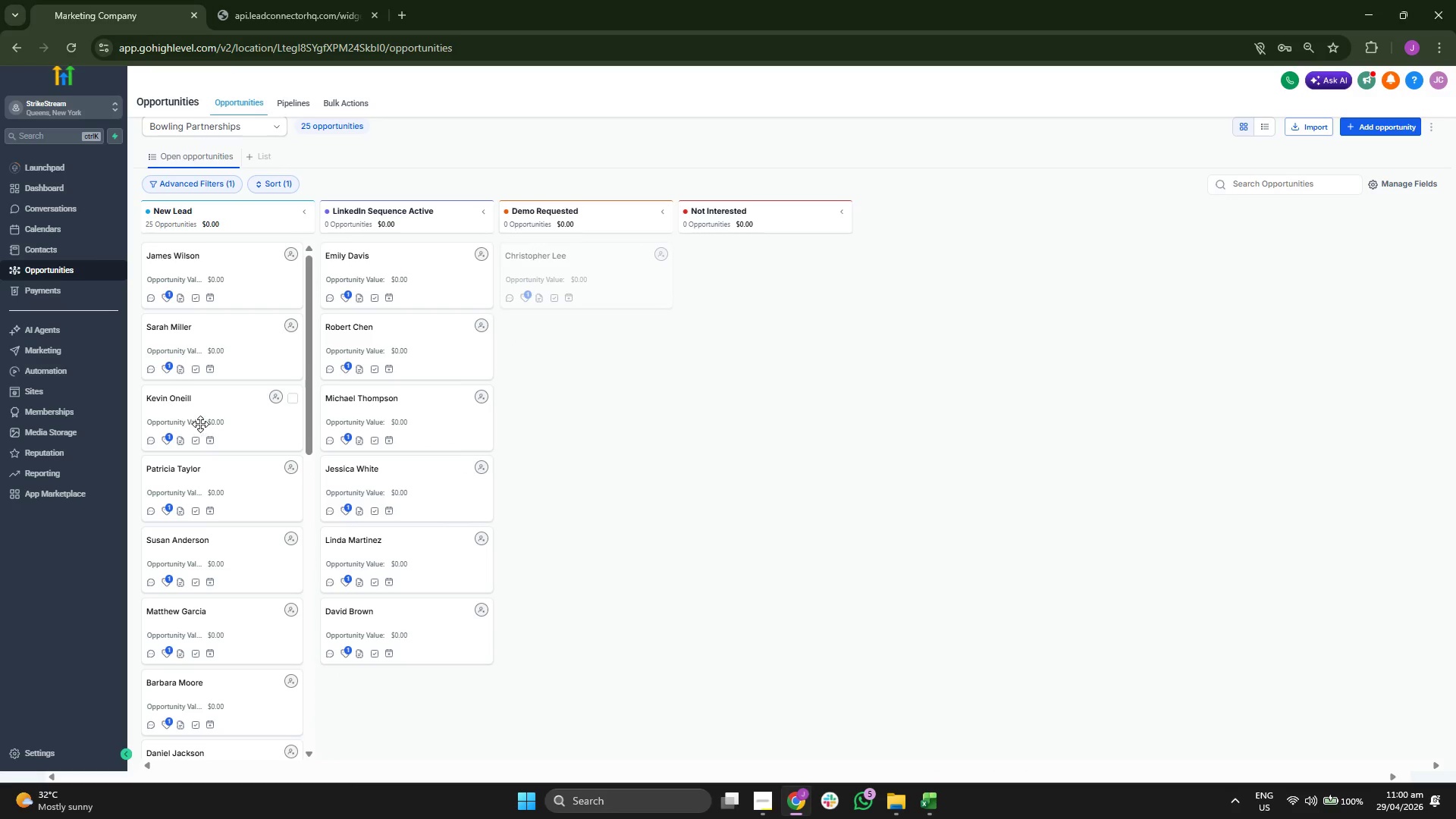 
left_click_drag(start_coordinate=[200, 424], to_coordinate=[538, 347])
 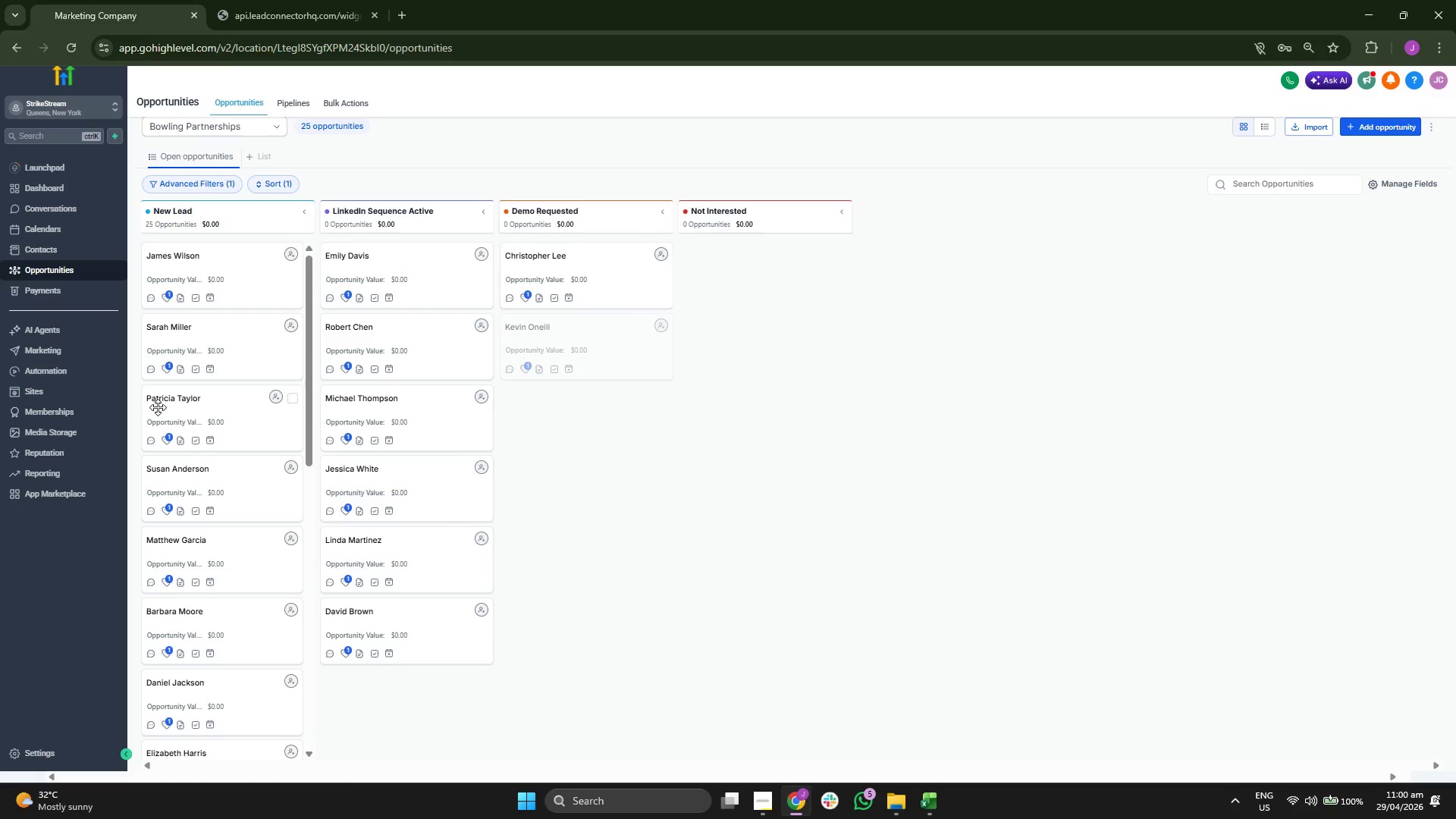 
left_click_drag(start_coordinate=[176, 412], to_coordinate=[766, 274])
 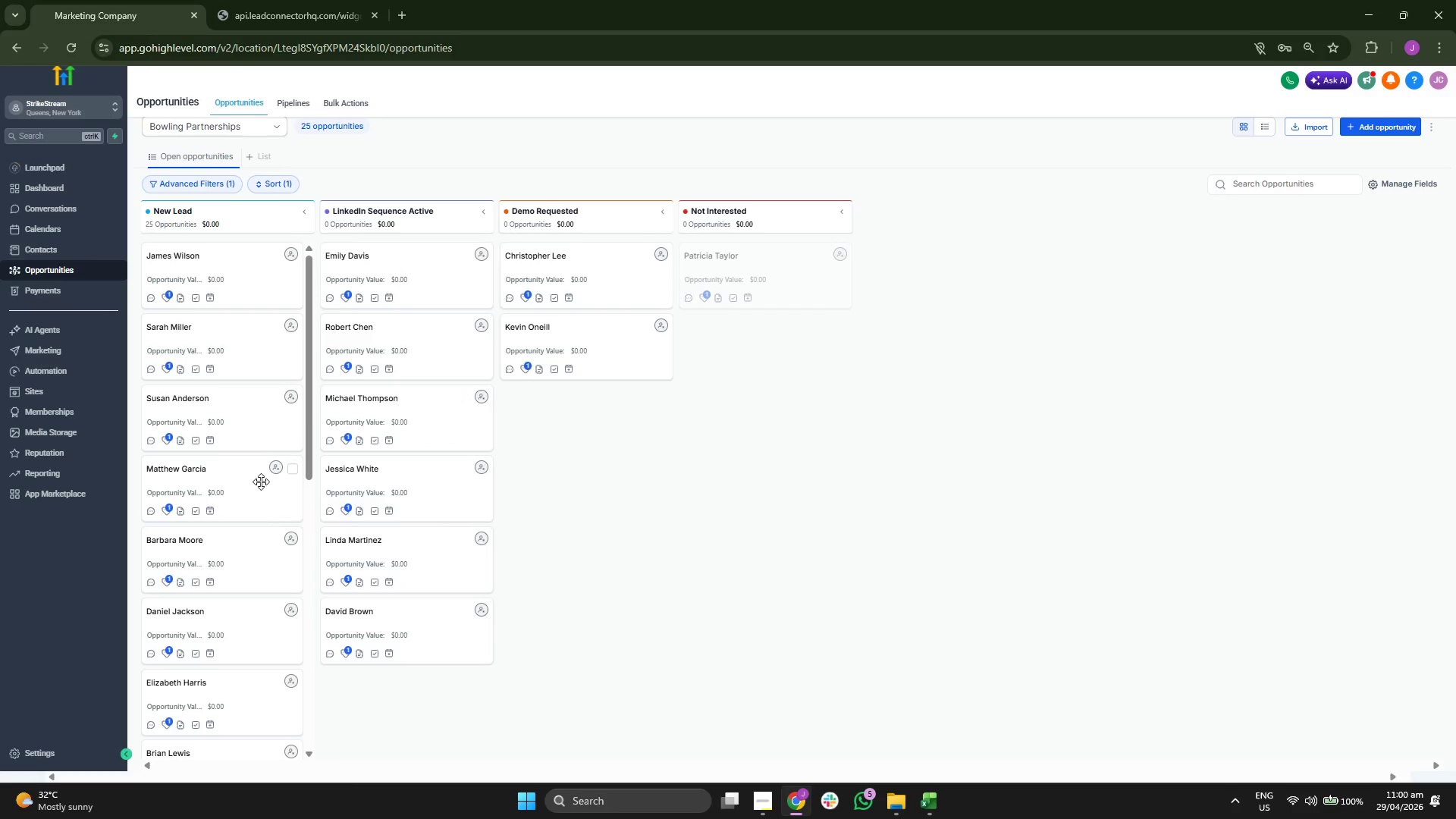 
left_click_drag(start_coordinate=[243, 487], to_coordinate=[774, 322])
 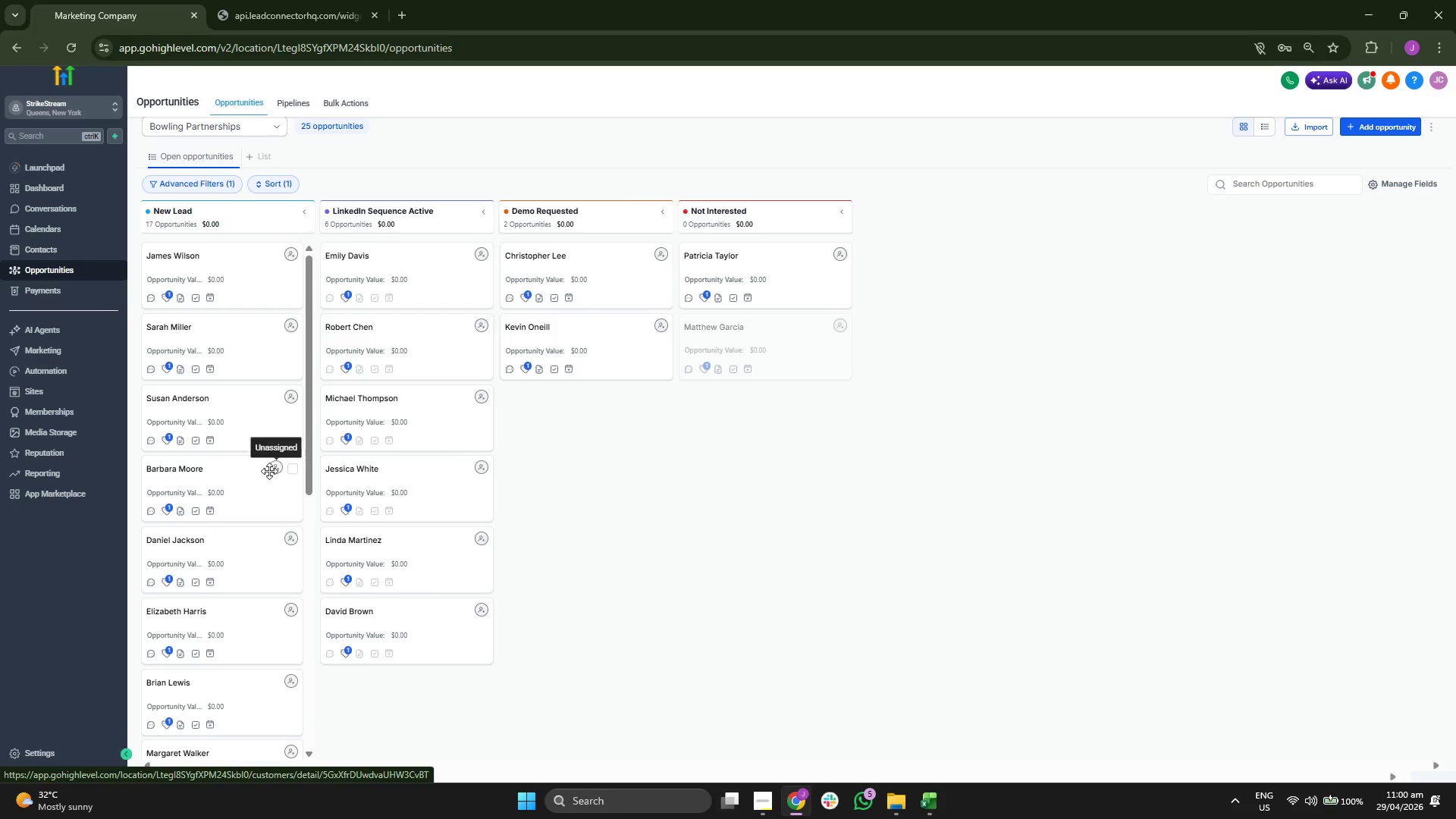 
left_click_drag(start_coordinate=[219, 482], to_coordinate=[587, 412])
 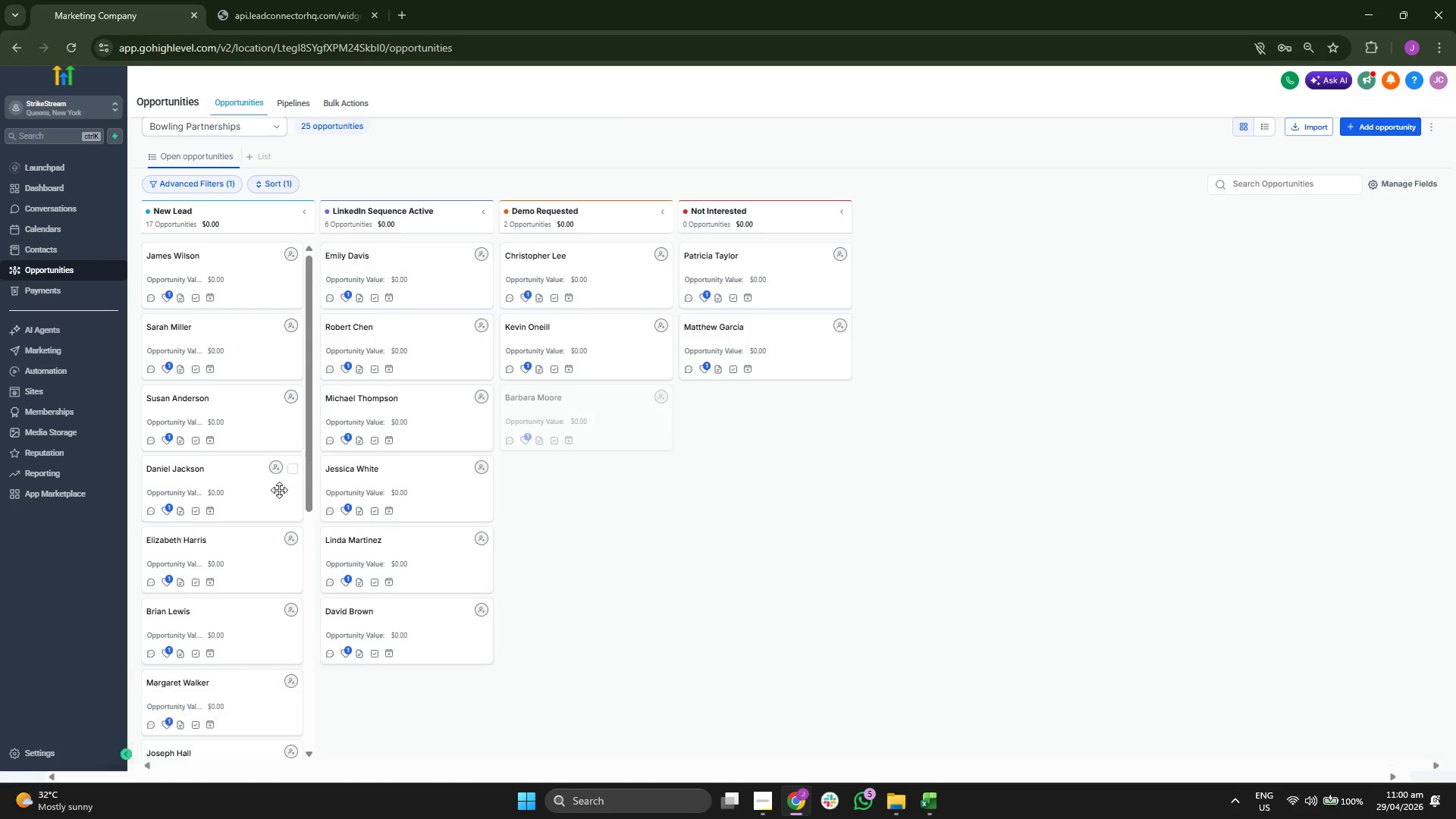 
left_click_drag(start_coordinate=[227, 496], to_coordinate=[569, 460])
 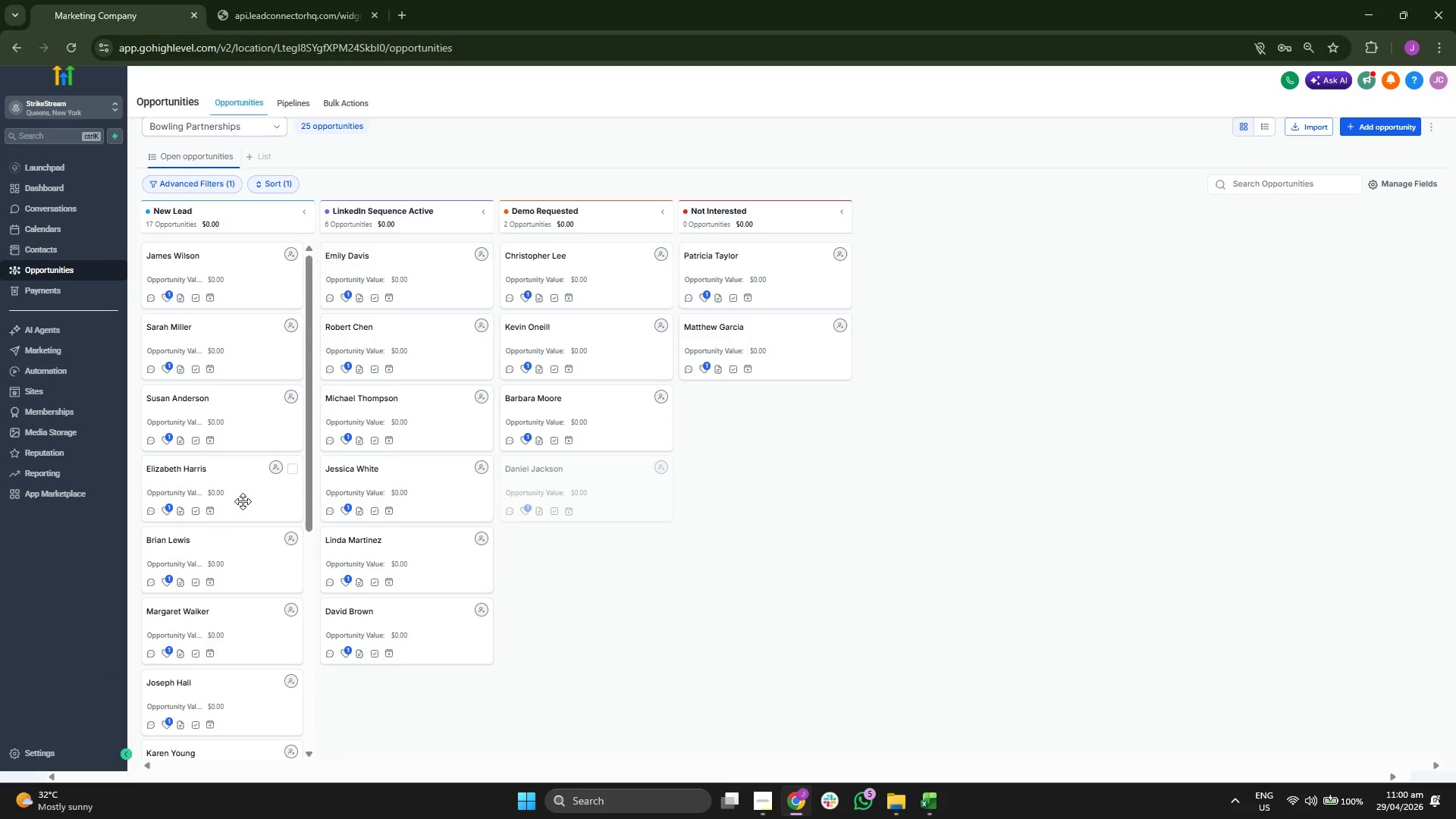 
left_click_drag(start_coordinate=[237, 502], to_coordinate=[584, 513])
 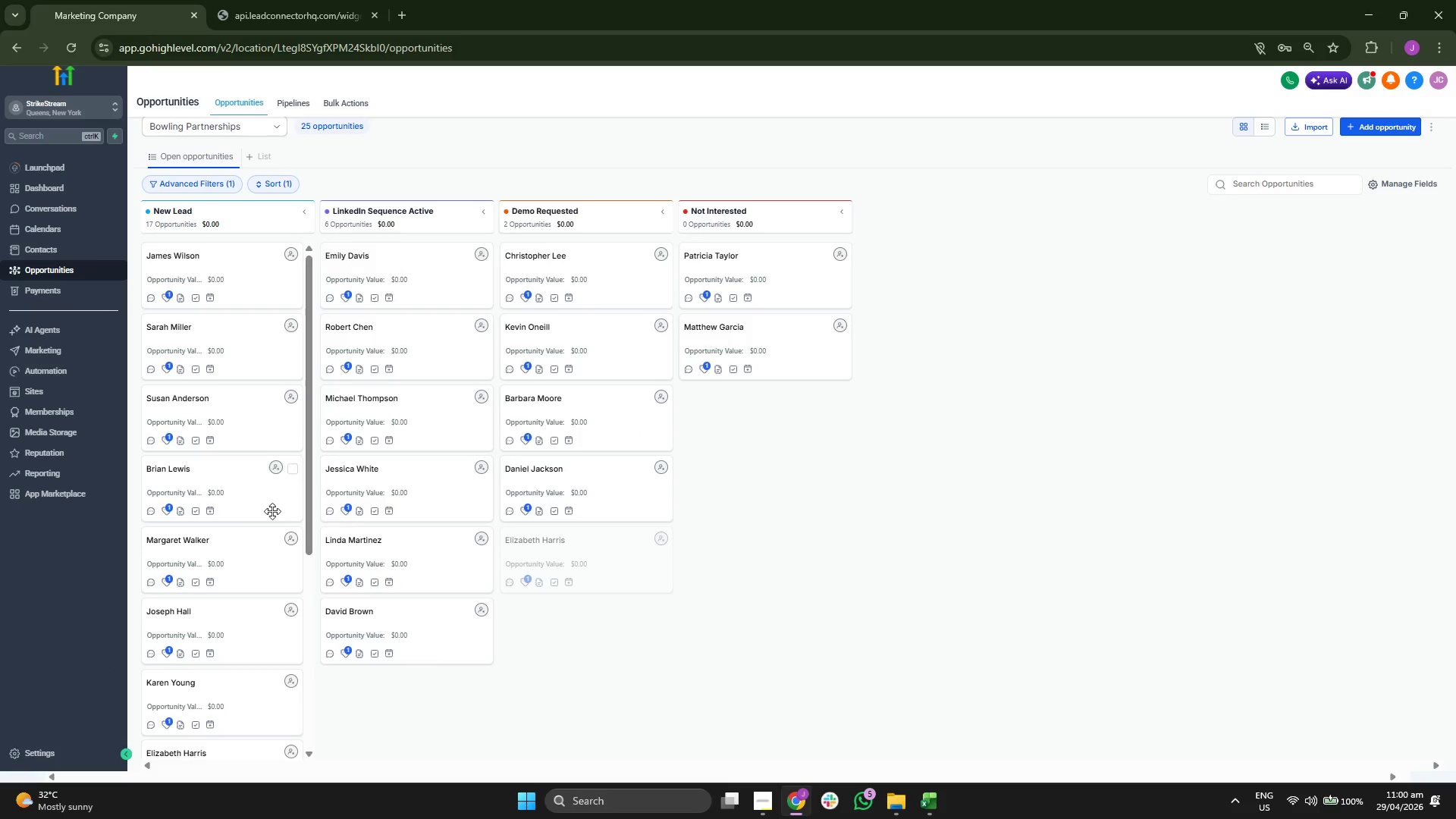 
left_click_drag(start_coordinate=[233, 501], to_coordinate=[790, 410])
 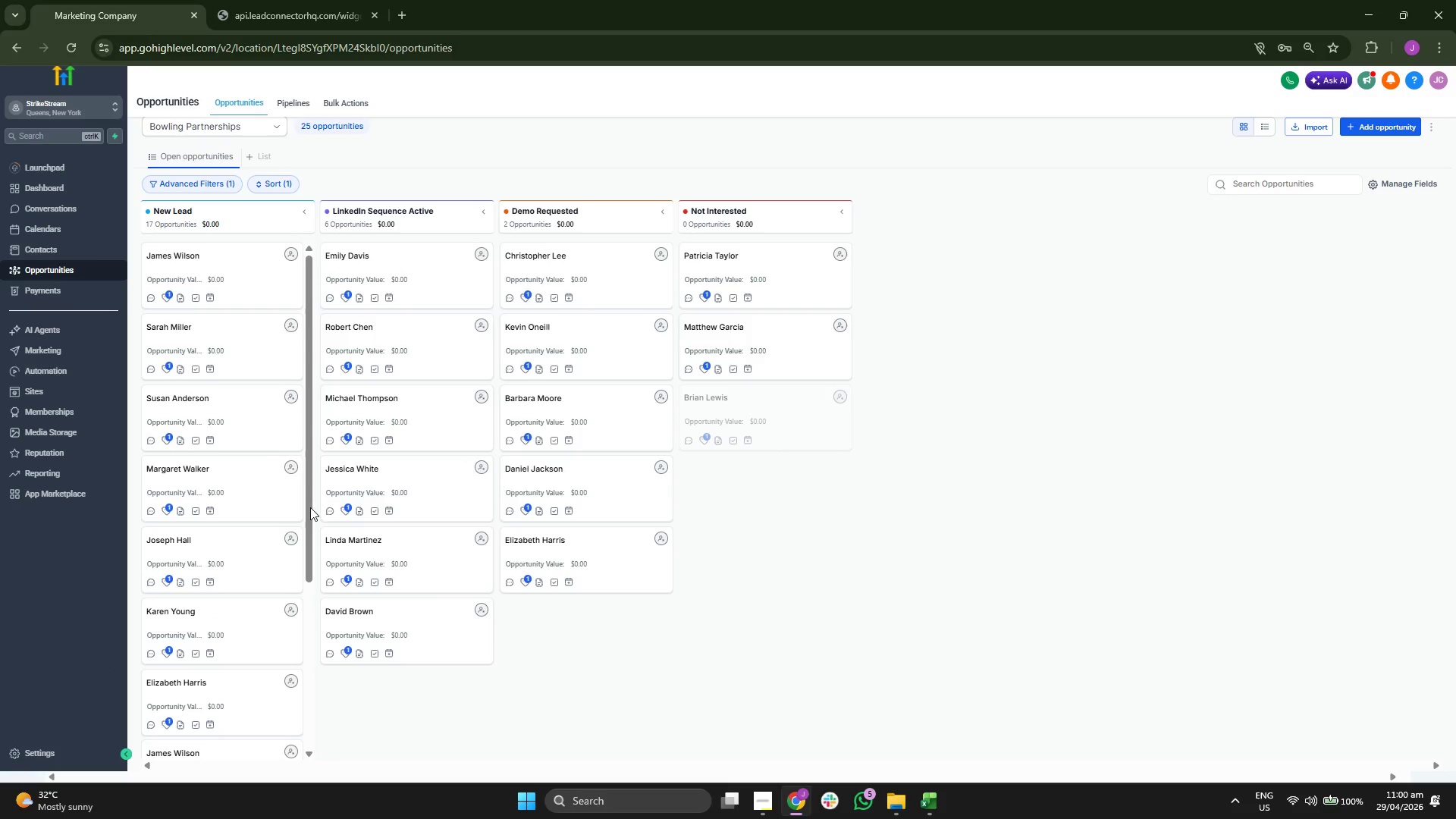 
left_click_drag(start_coordinate=[256, 510], to_coordinate=[604, 588])
 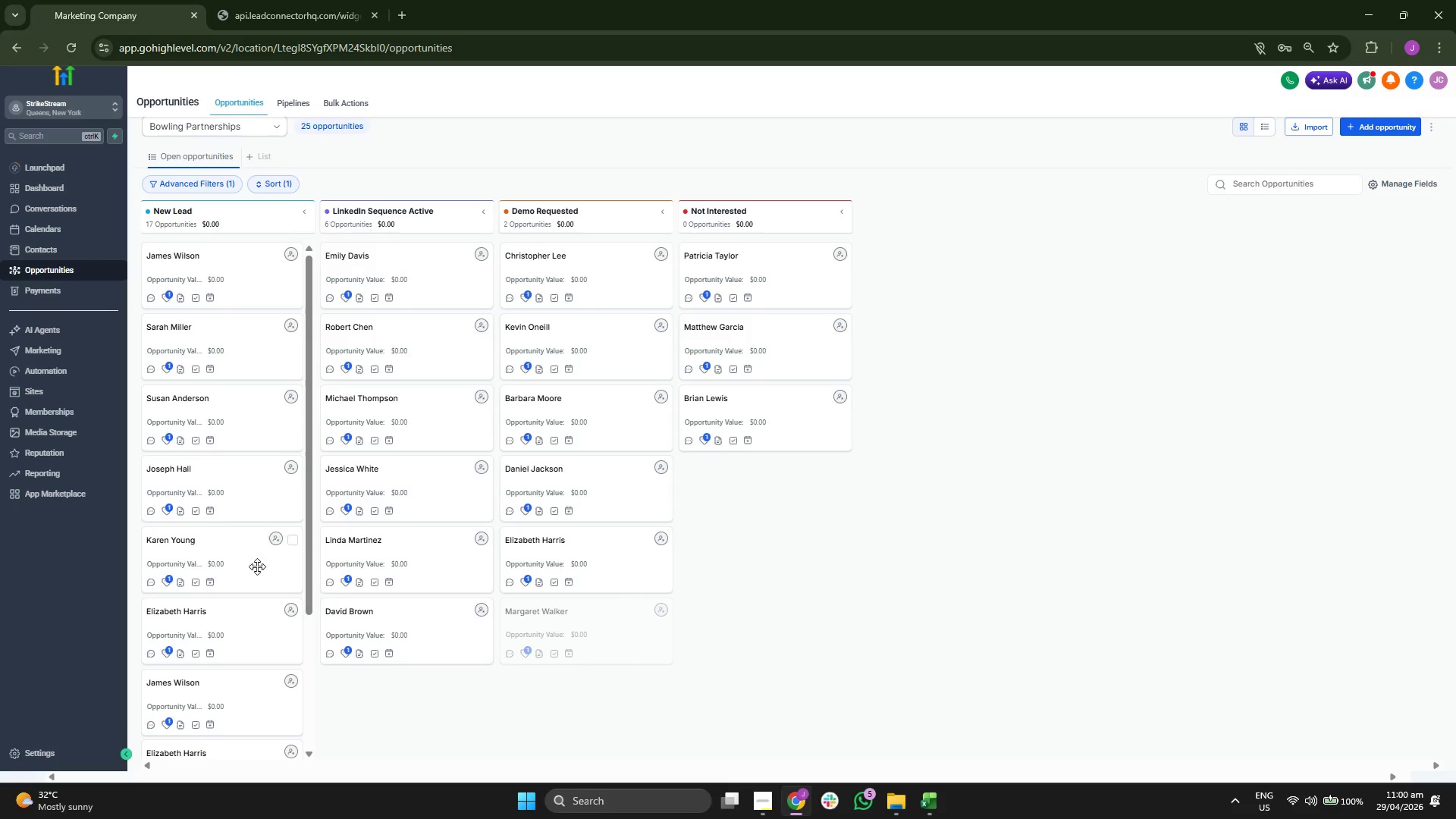 
left_click_drag(start_coordinate=[202, 552], to_coordinate=[409, 646])
 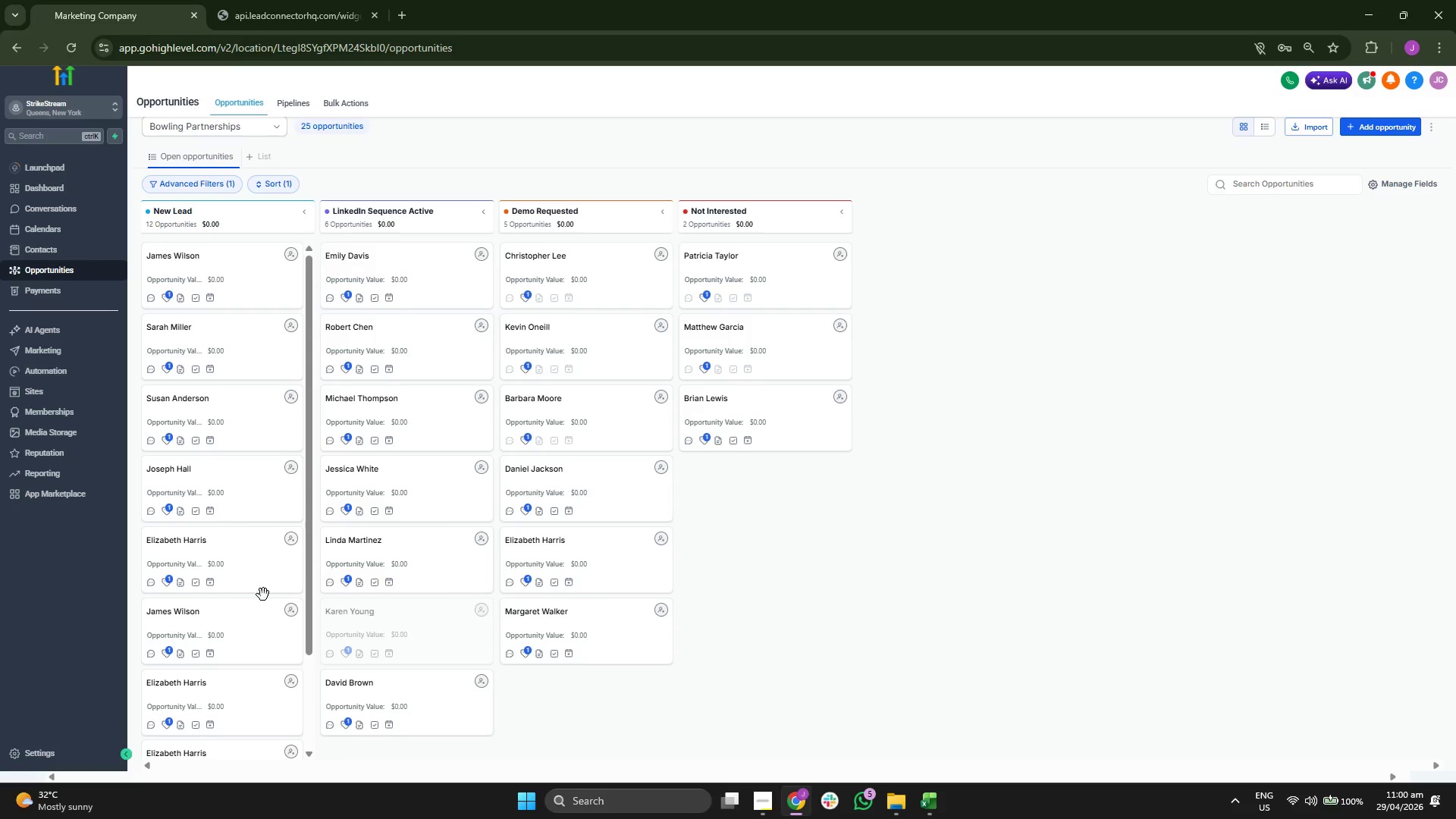 
left_click_drag(start_coordinate=[240, 568], to_coordinate=[612, 667])
 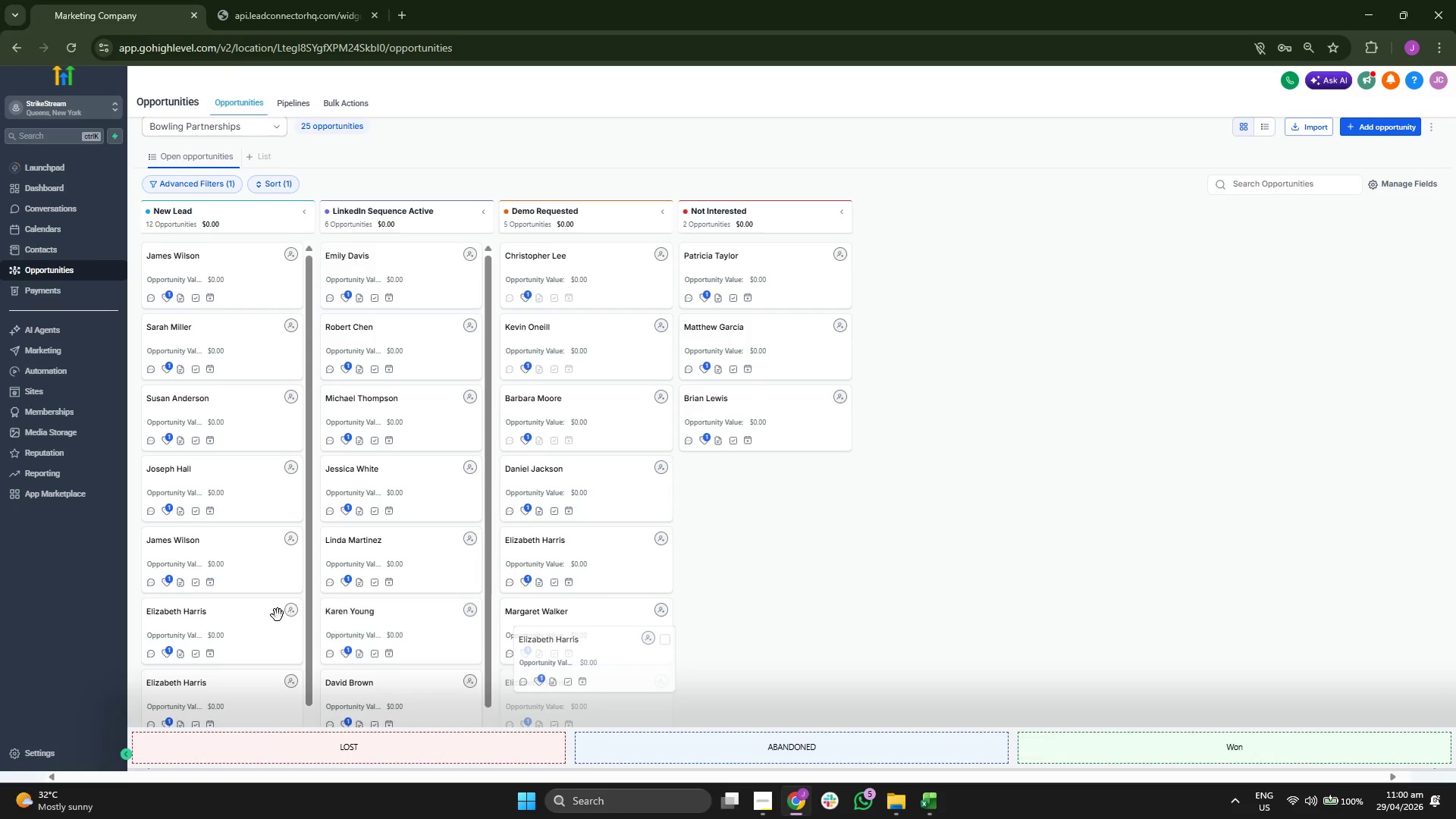 
left_click_drag(start_coordinate=[237, 629], to_coordinate=[438, 699])
 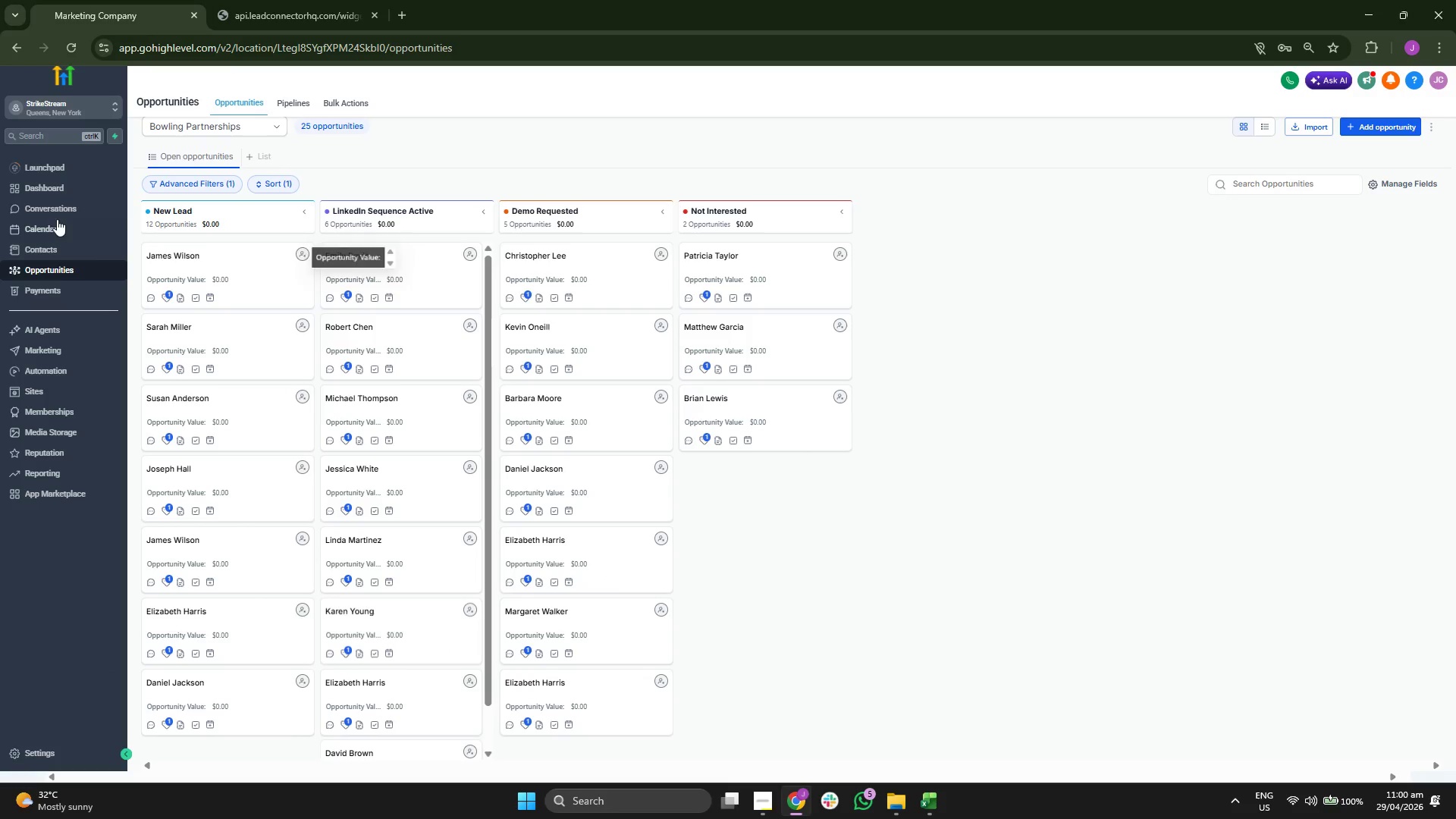 
left_click([60, 196])
 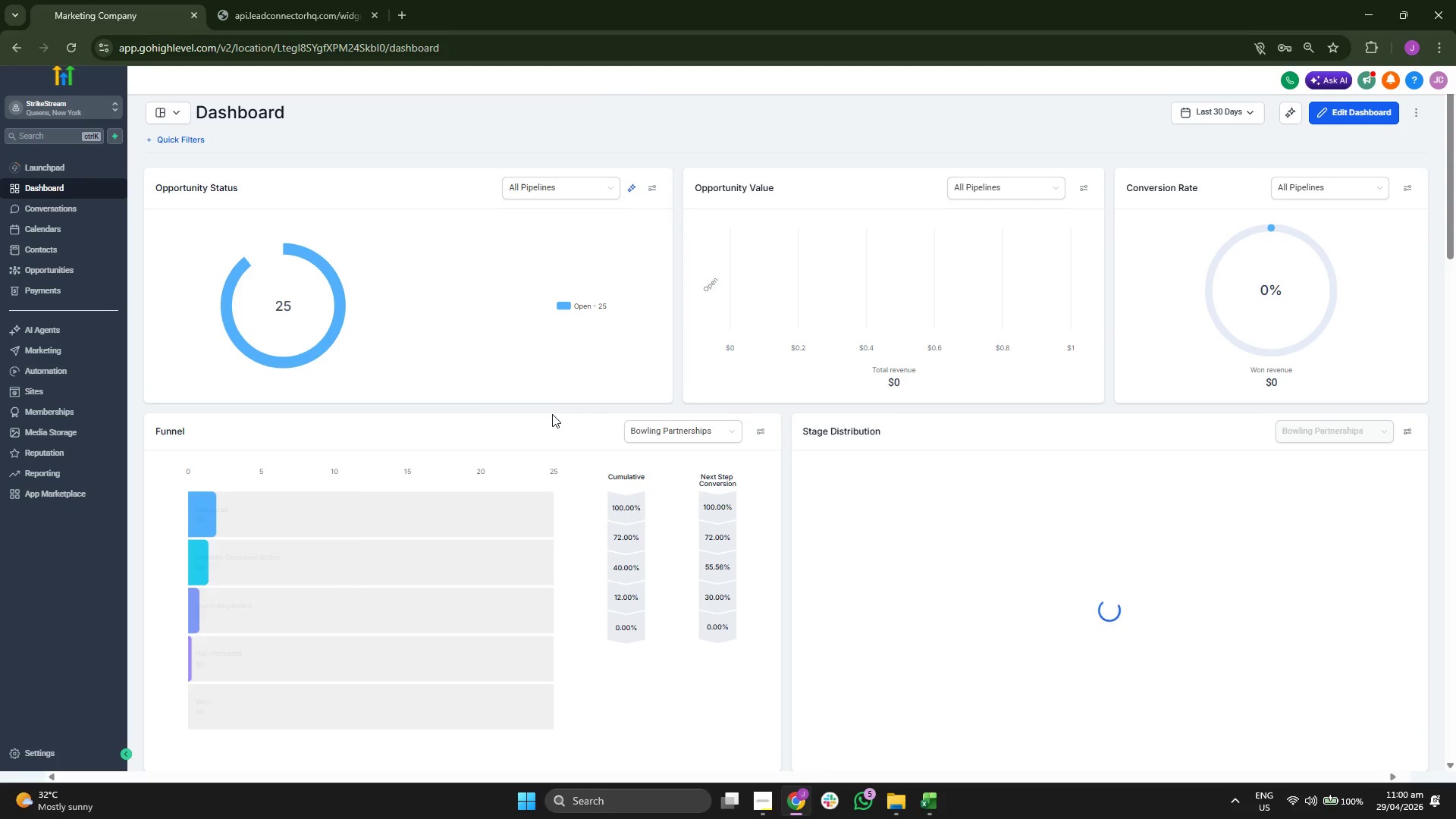 
wait(6.17)
 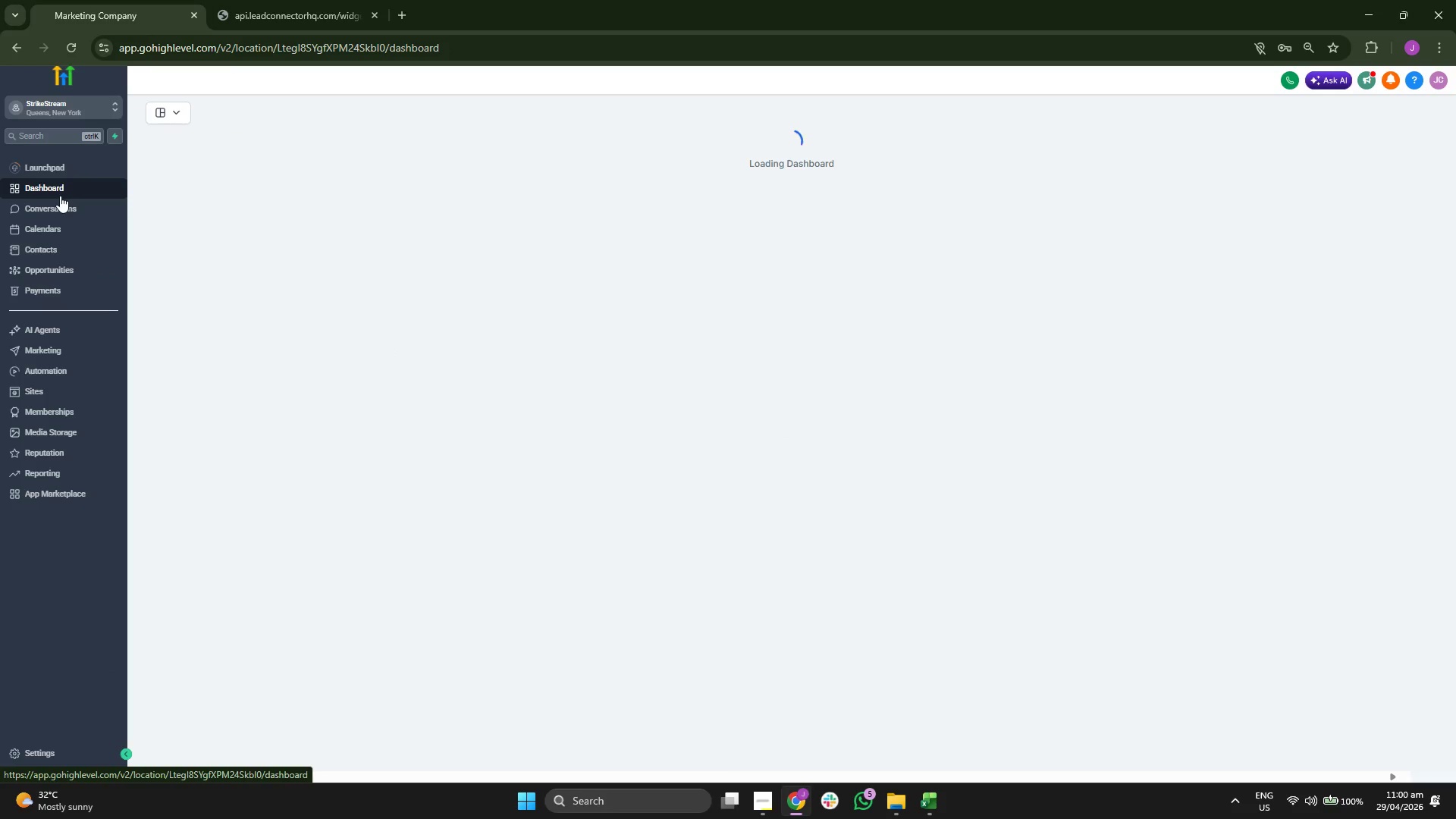 
scroll: coordinate [814, 429], scroll_direction: down, amount: 2.0
 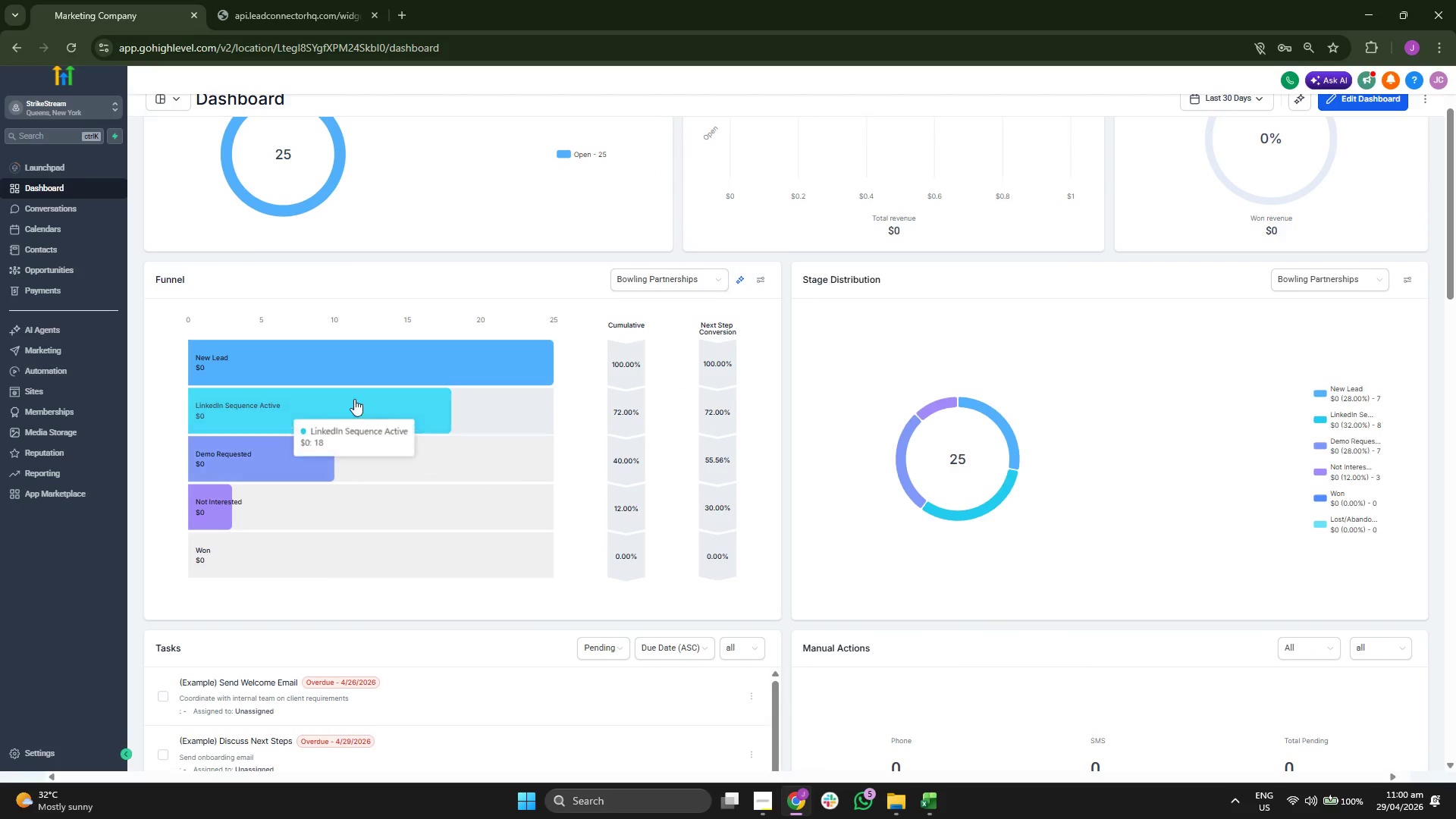 
scroll: coordinate [268, 318], scroll_direction: up, amount: 3.0
 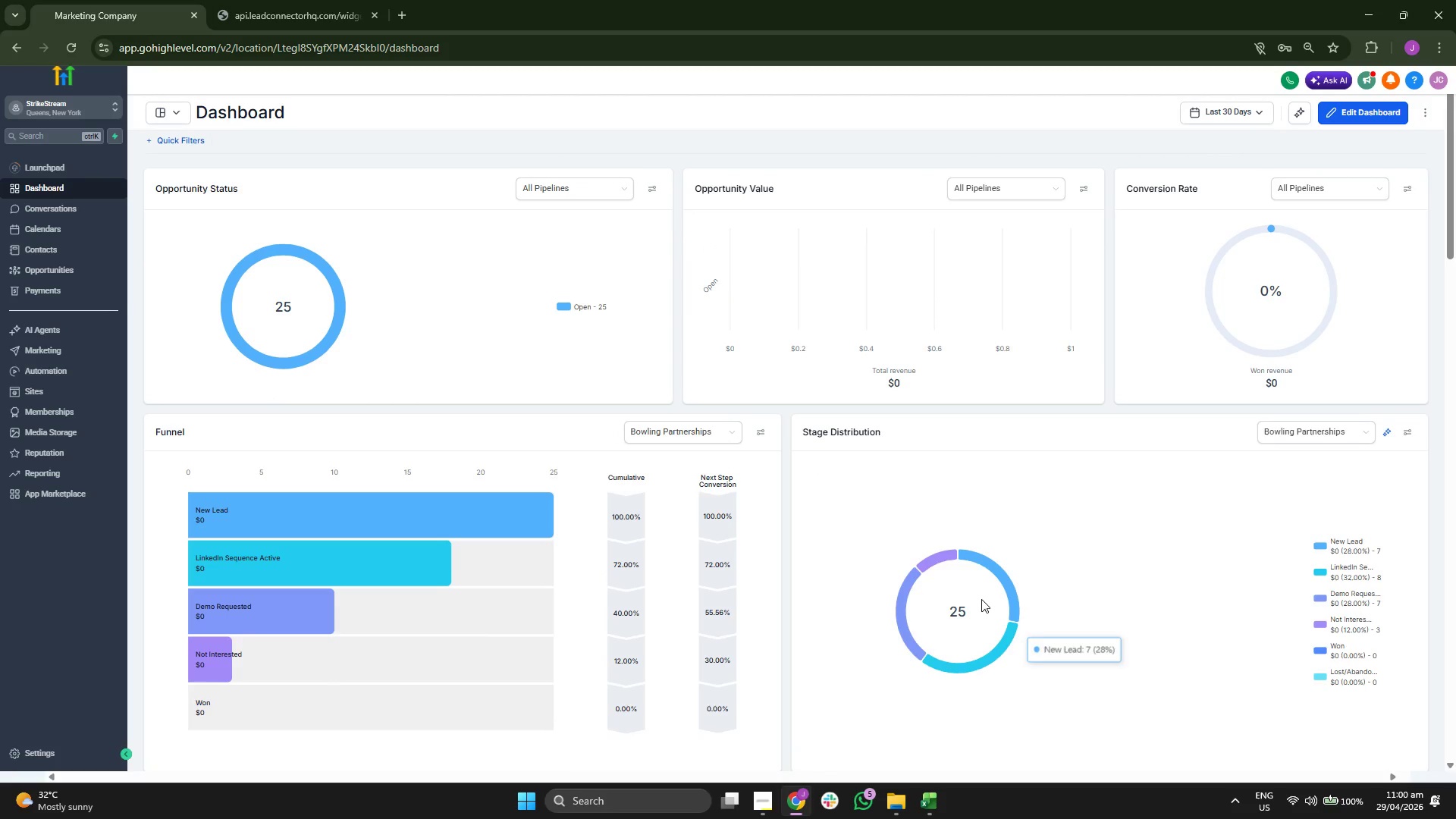 
scroll: coordinate [800, 480], scroll_direction: down, amount: 10.0
 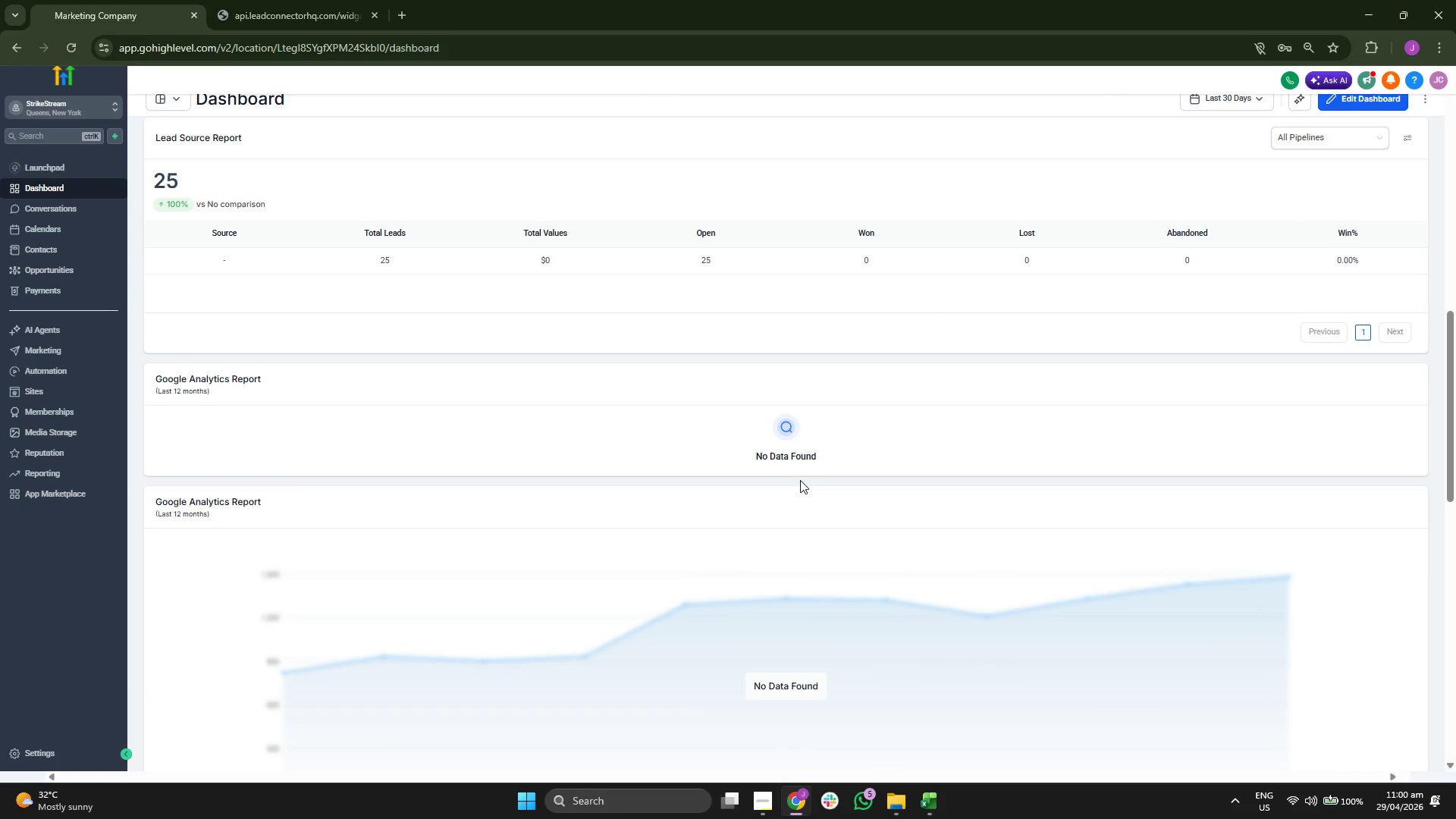 
scroll: coordinate [800, 480], scroll_direction: down, amount: 4.0
 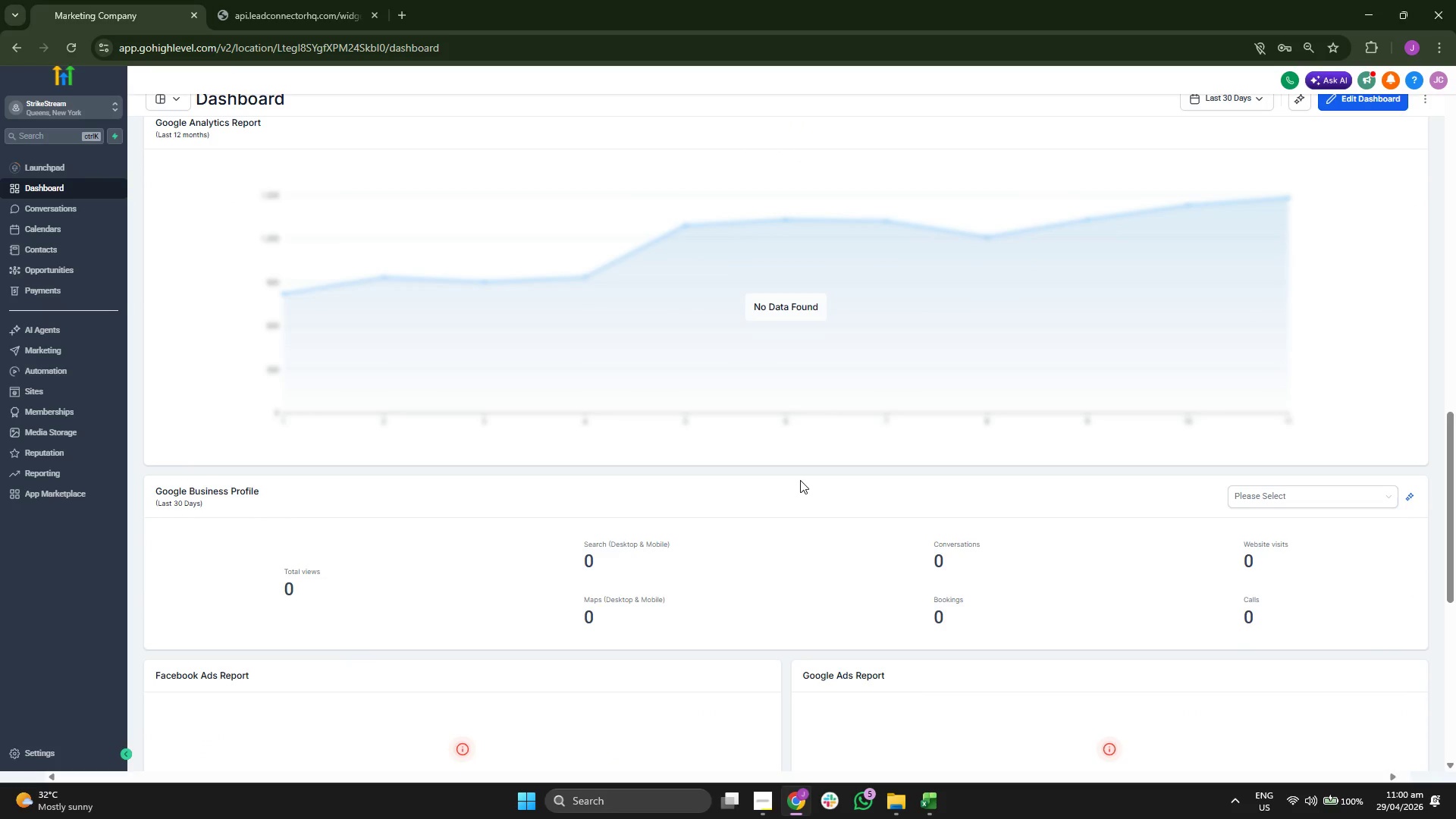 
scroll: coordinate [345, 388], scroll_direction: up, amount: 18.0
 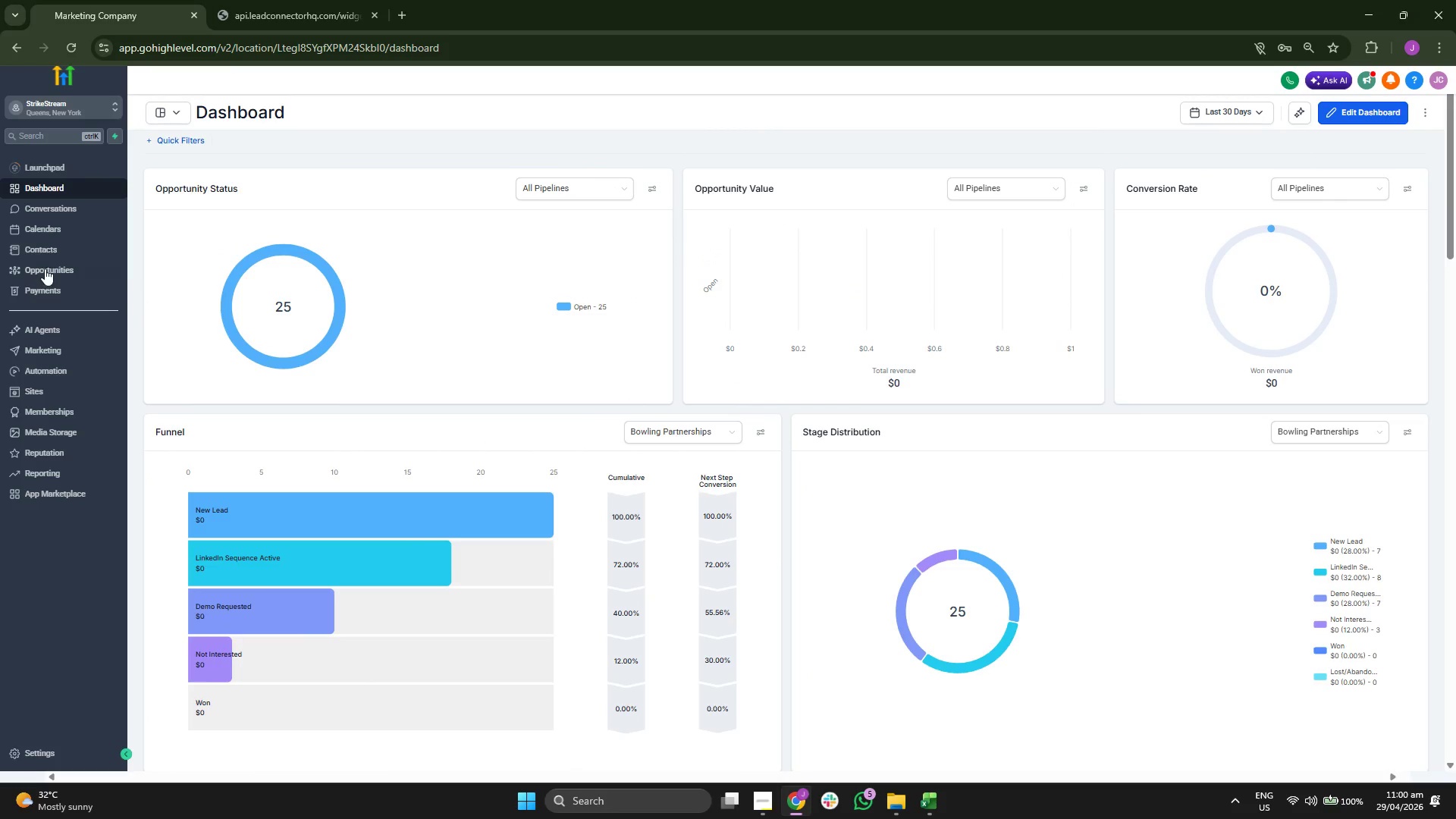 
left_click([46, 252])
 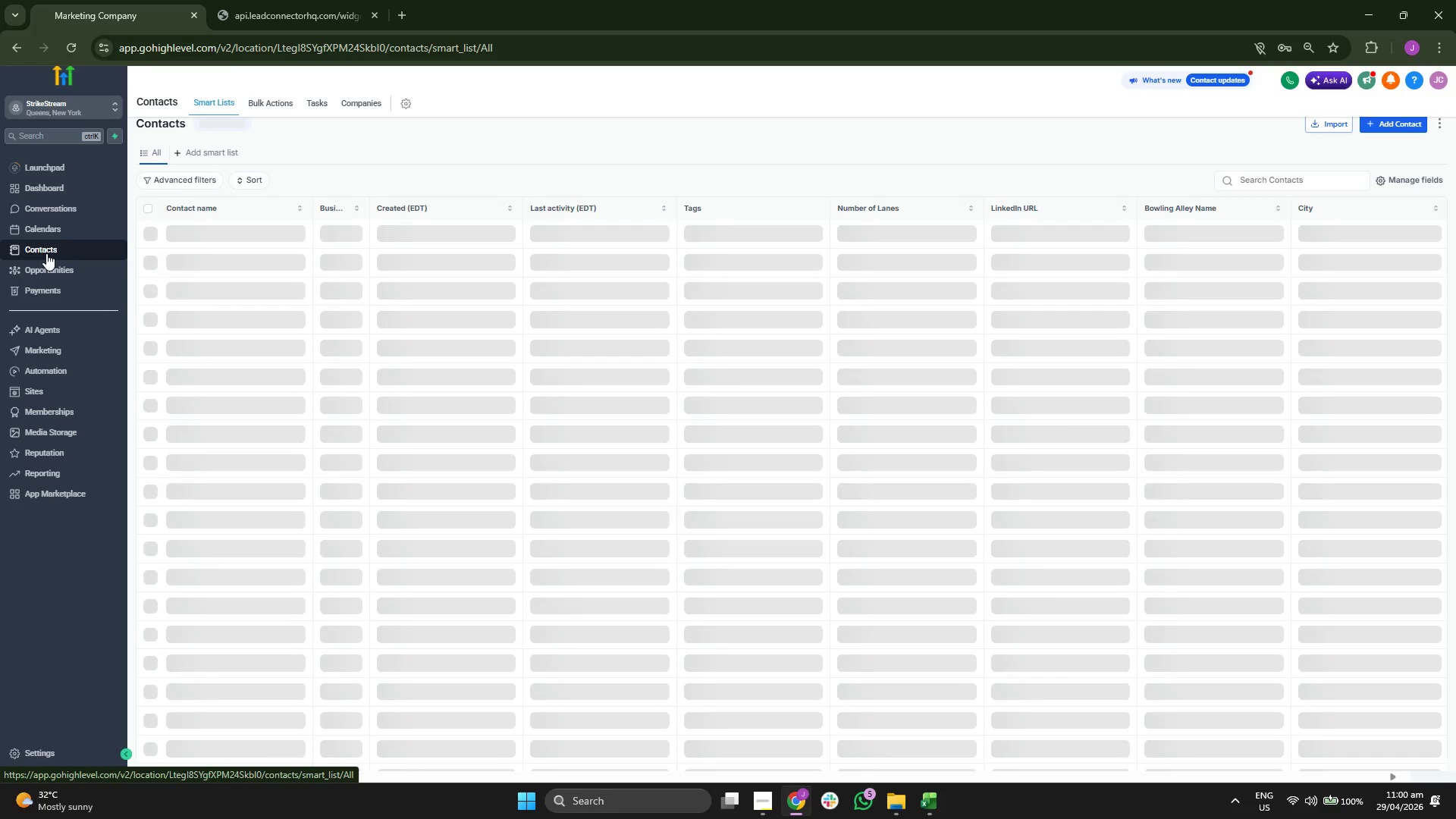 
scroll: coordinate [581, 372], scroll_direction: down, amount: 1.0
 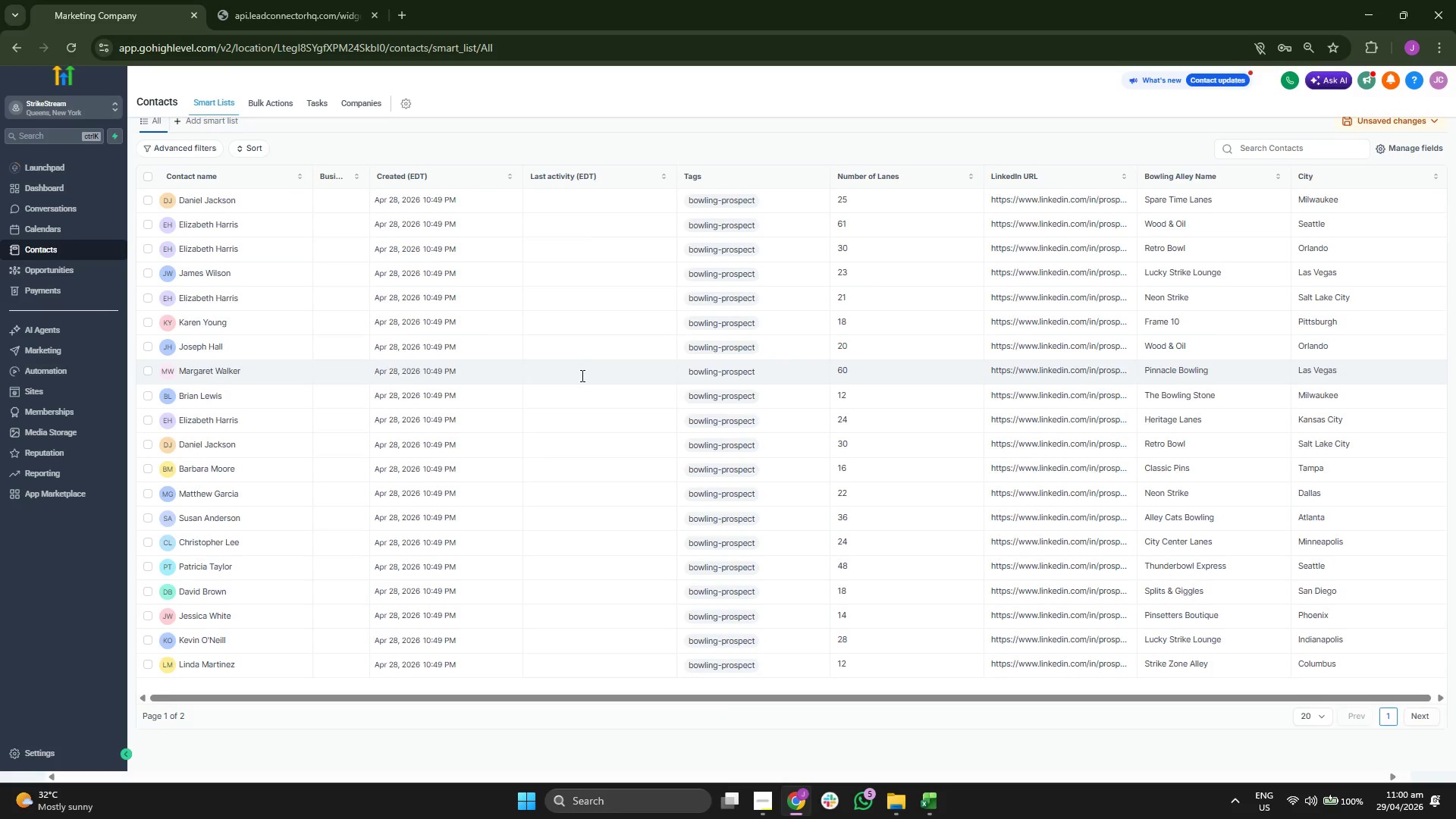 
scroll: coordinate [581, 375], scroll_direction: up, amount: 3.0
 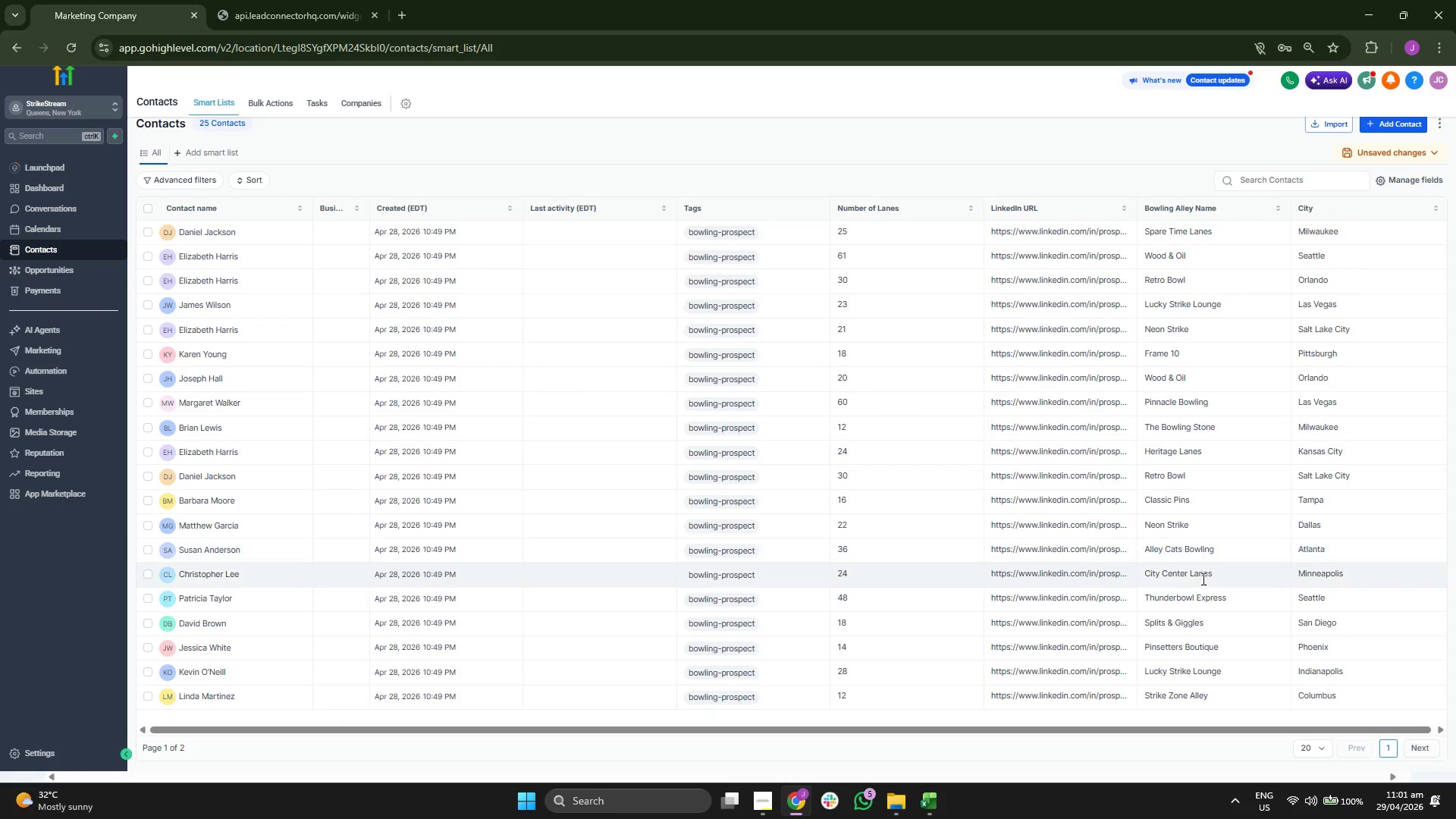 
wait(7.16)
 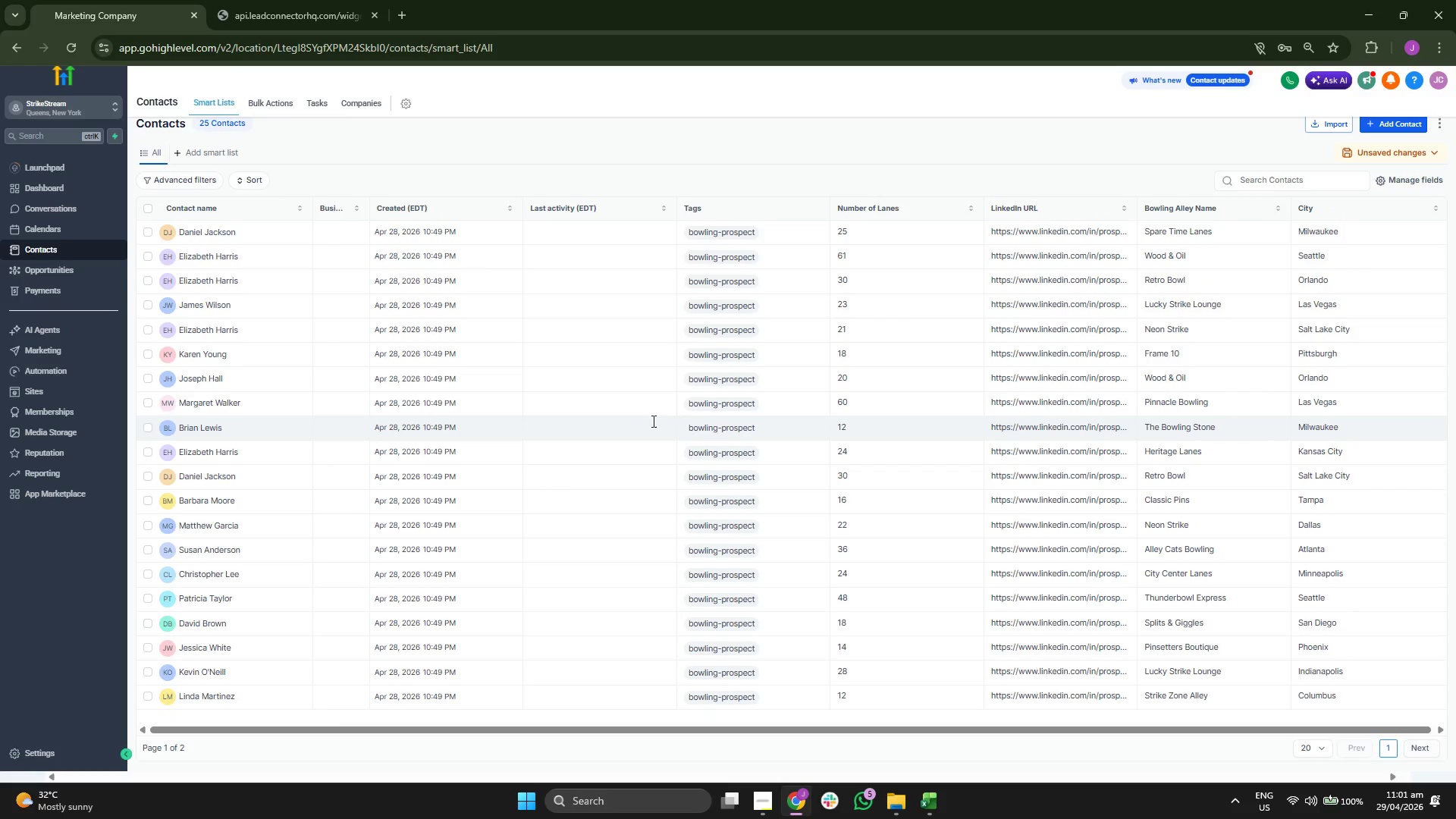 
left_click([1309, 744])
 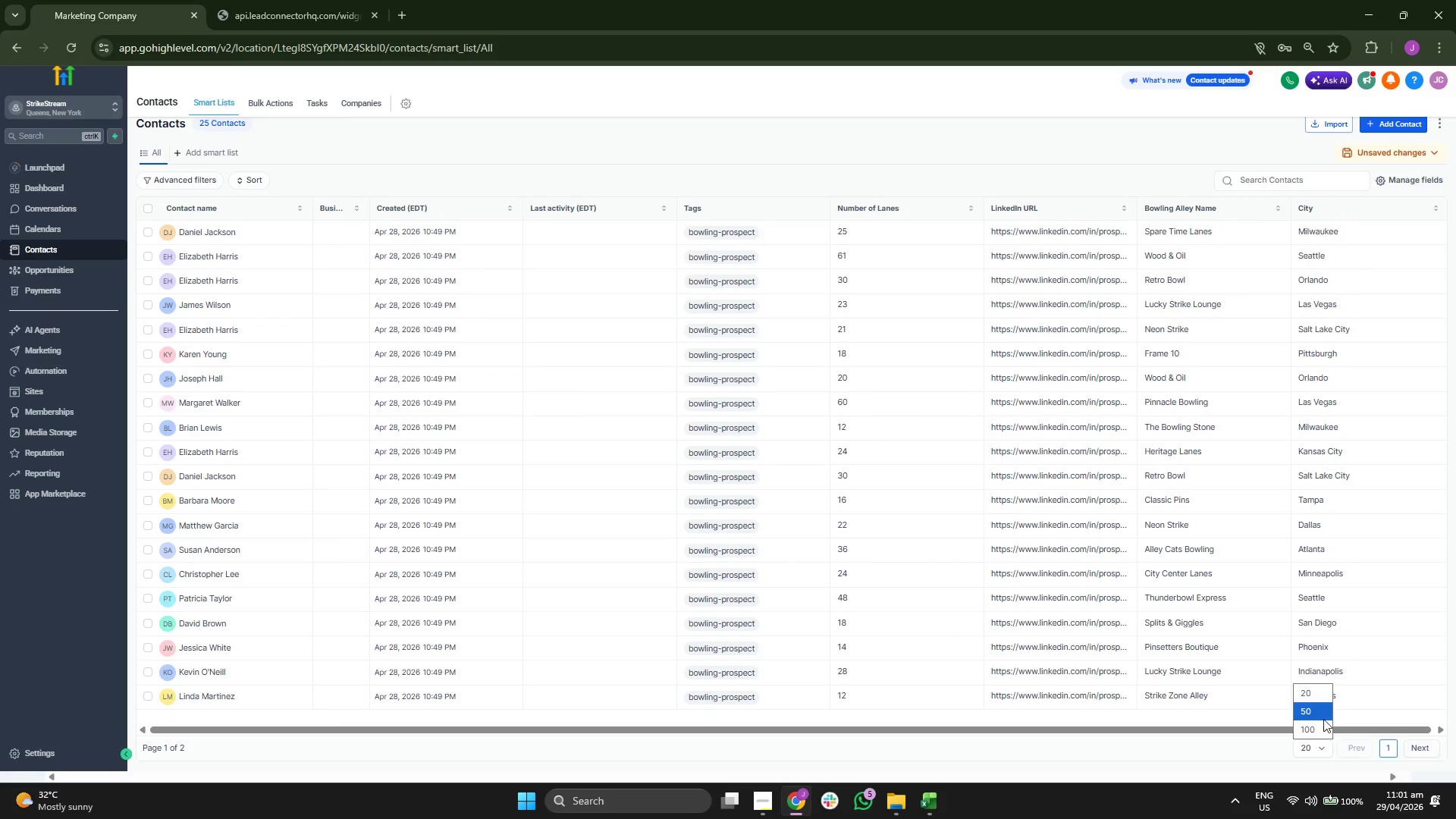 
left_click([1323, 719])
 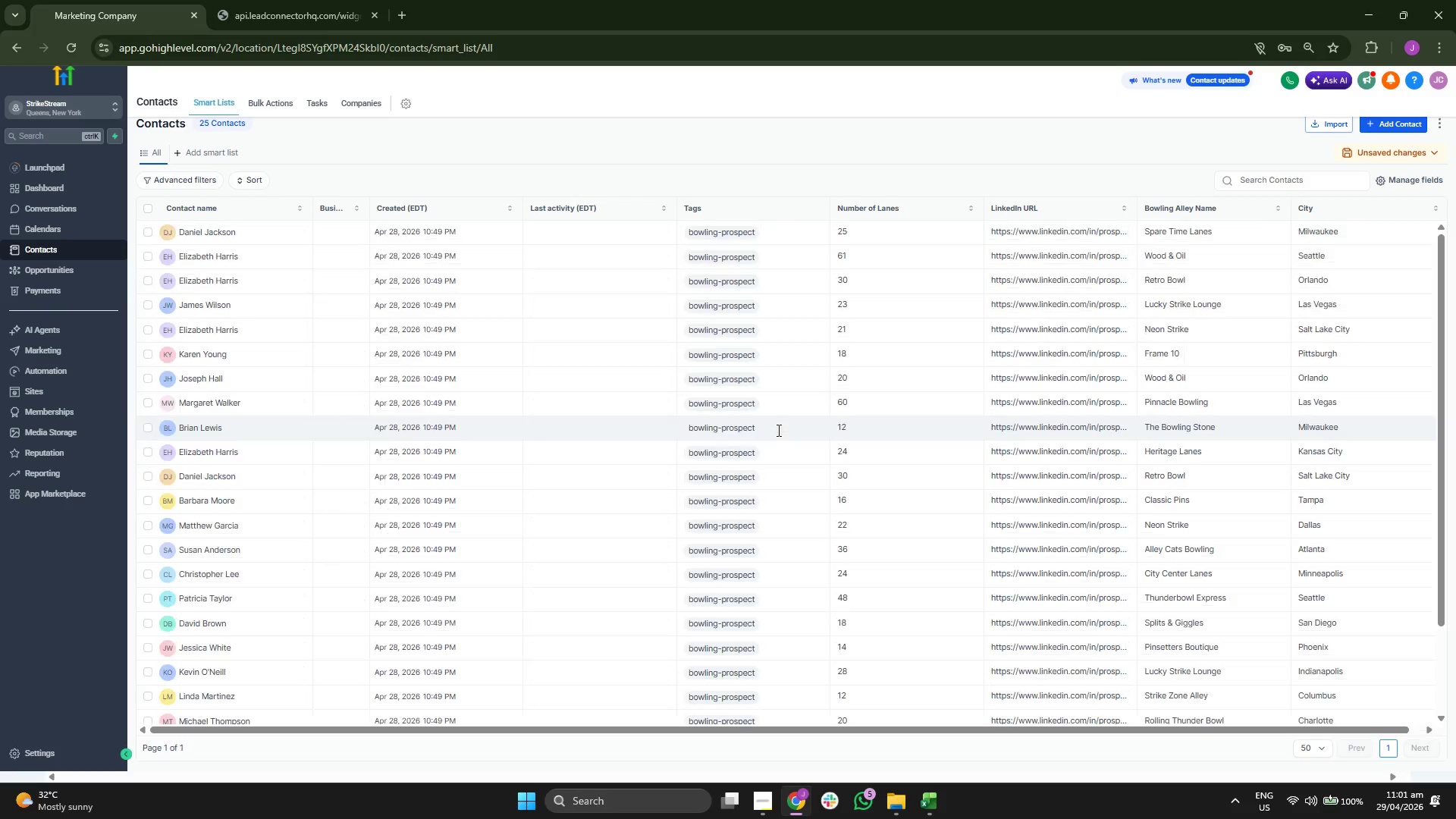 
scroll: coordinate [730, 349], scroll_direction: down, amount: 6.0
 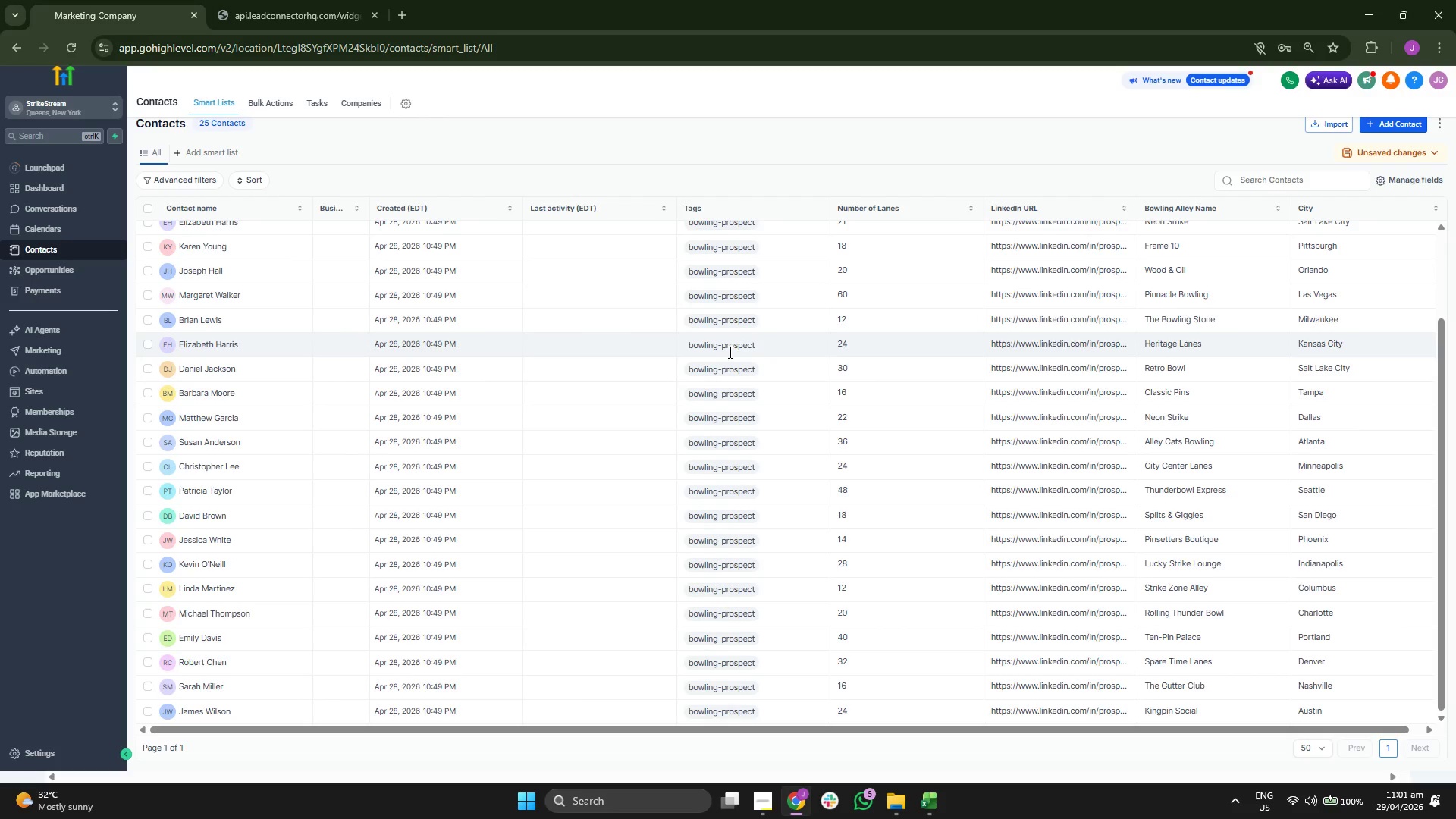 
scroll: coordinate [729, 352], scroll_direction: up, amount: 5.0
 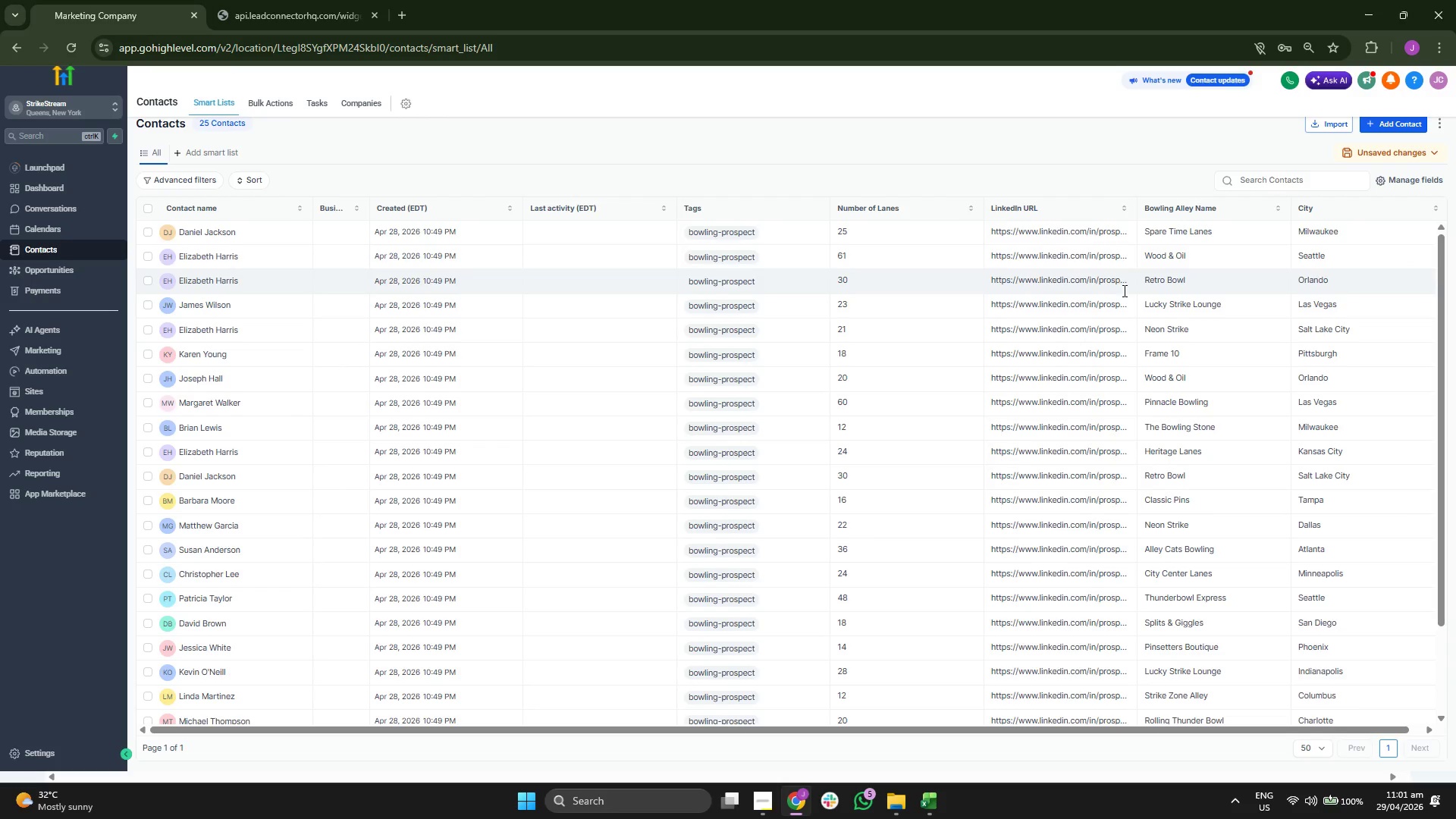 
left_click([1432, 184])
 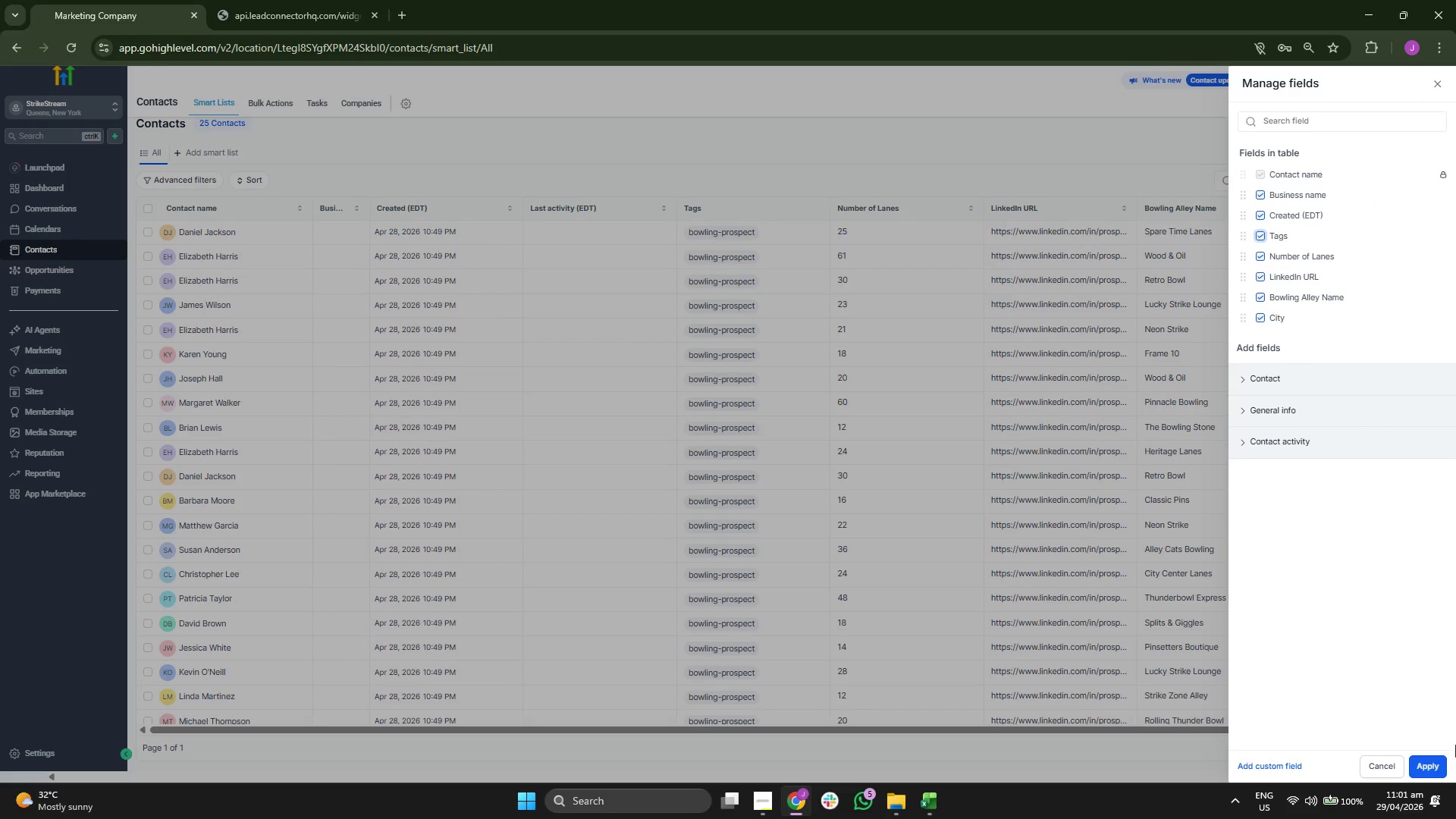 
left_click([1434, 768])
 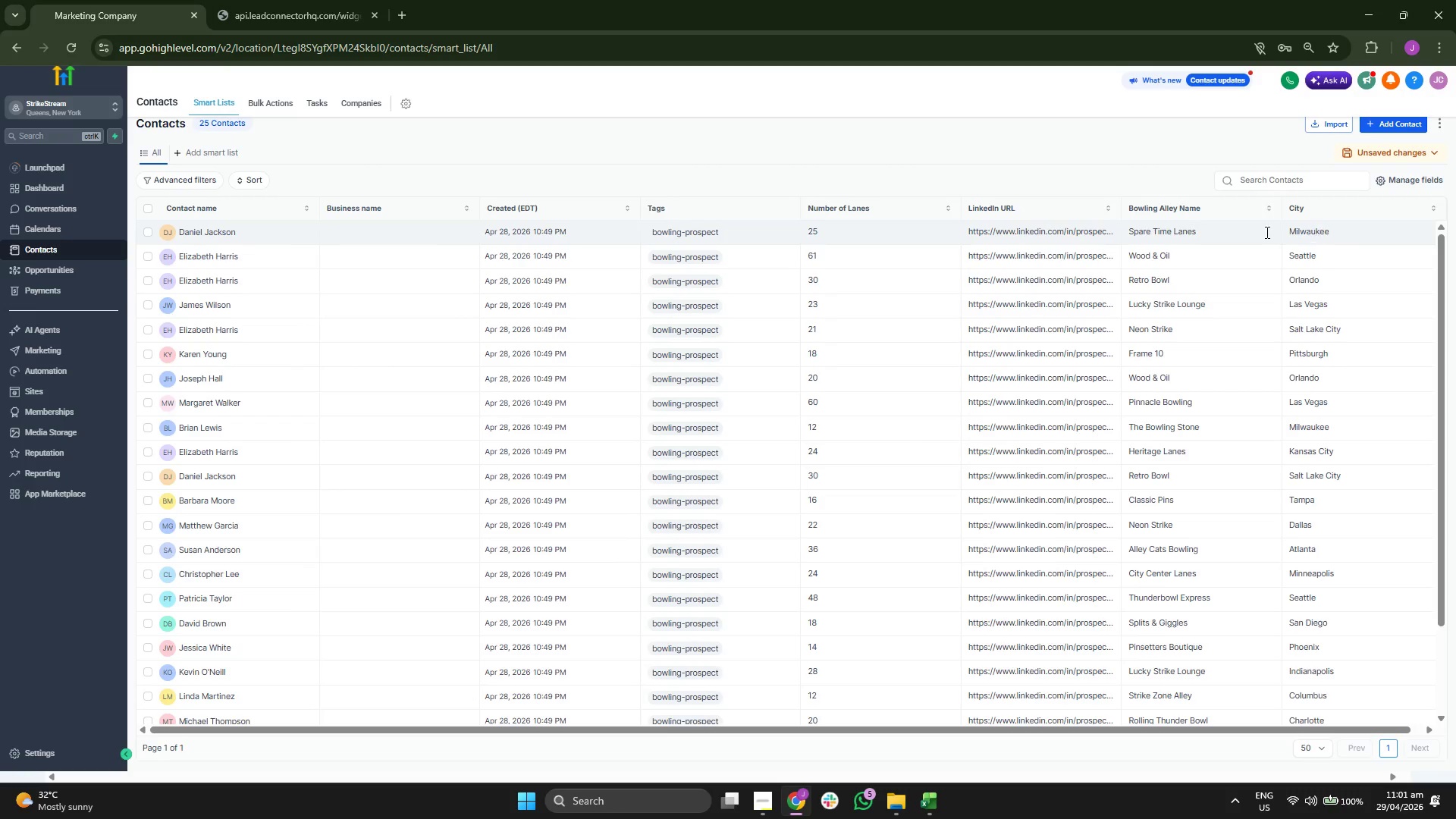 
wait(7.66)
 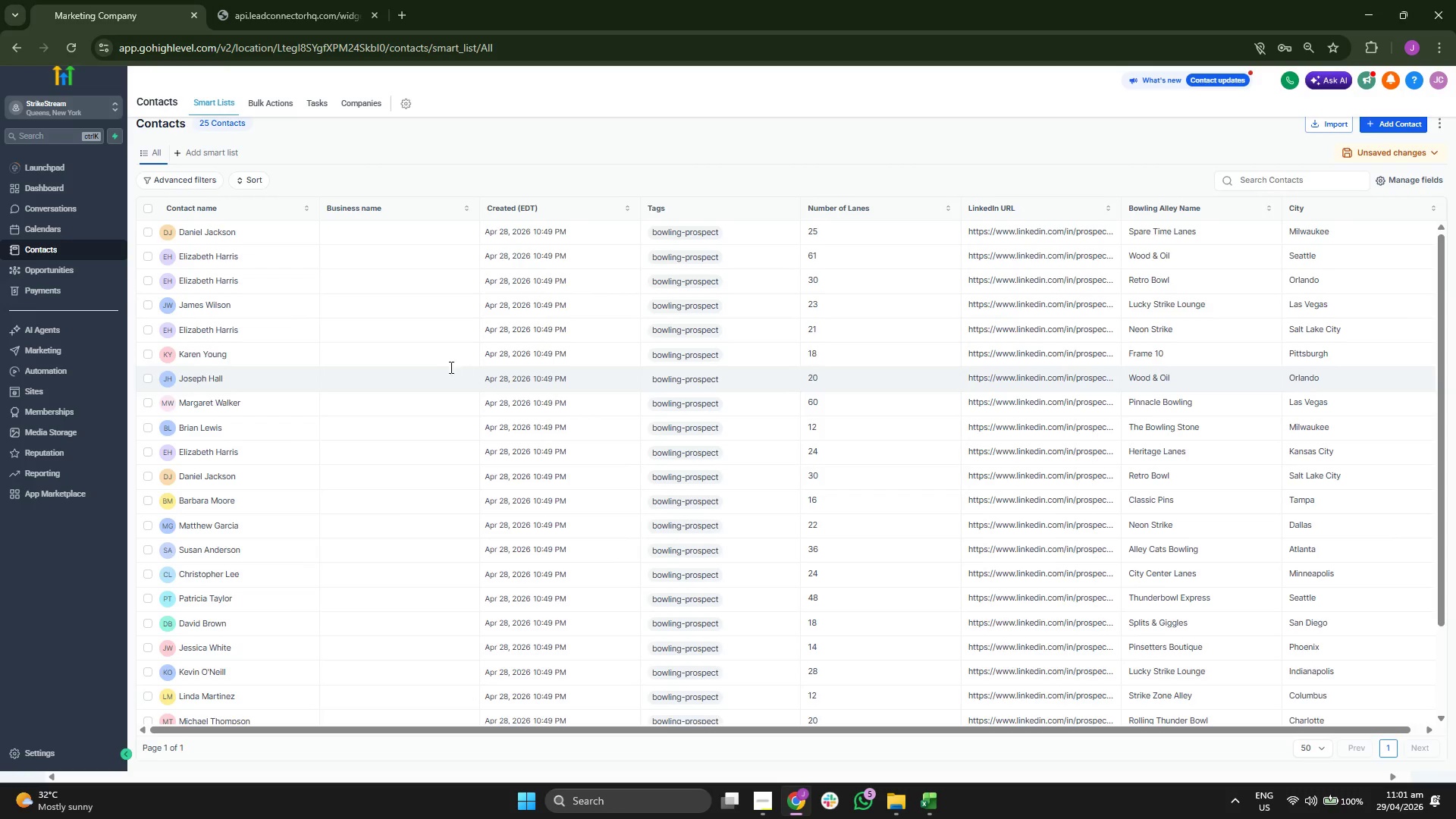 
left_click([1402, 184])
 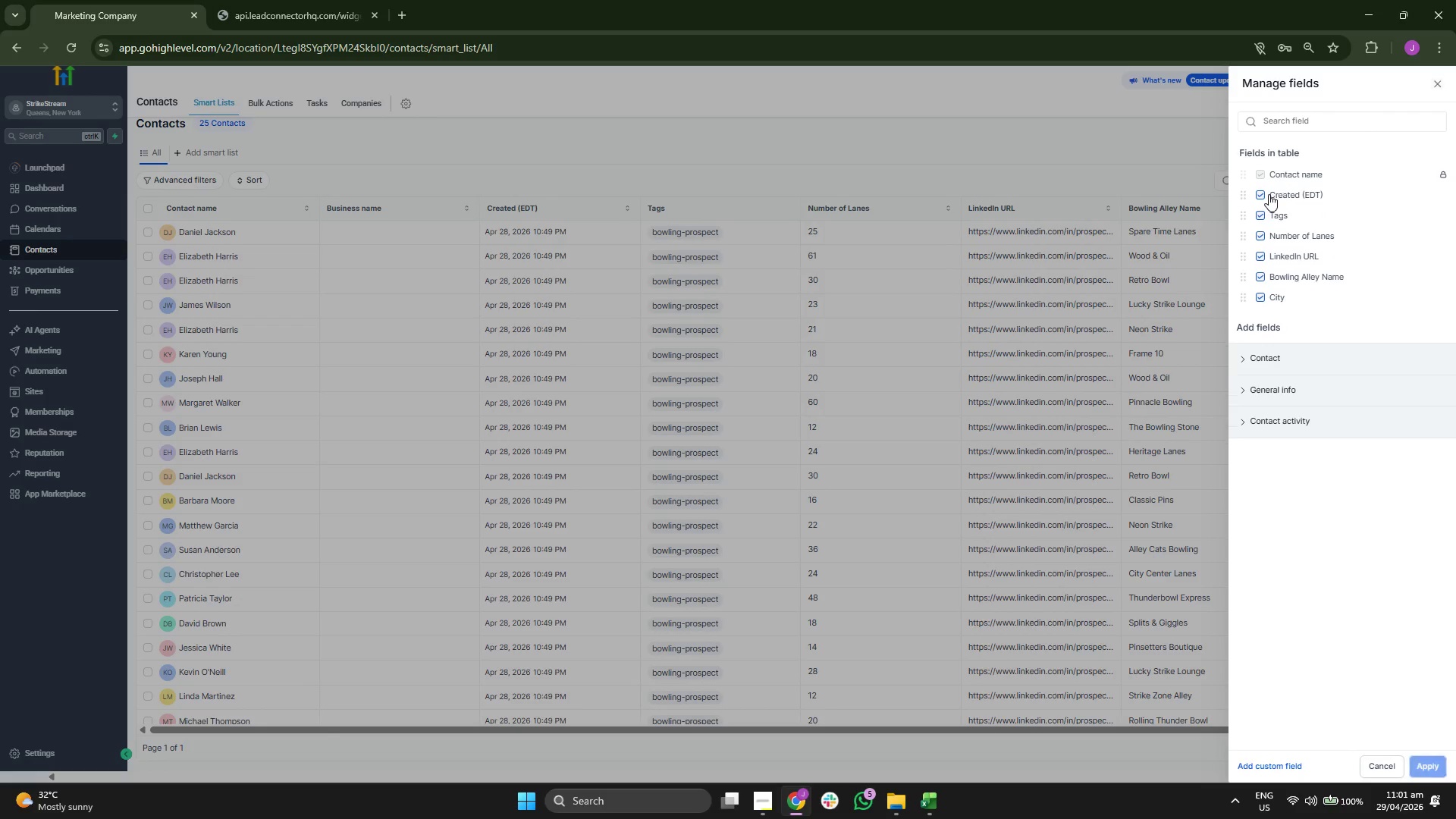 
left_click([1270, 195])
 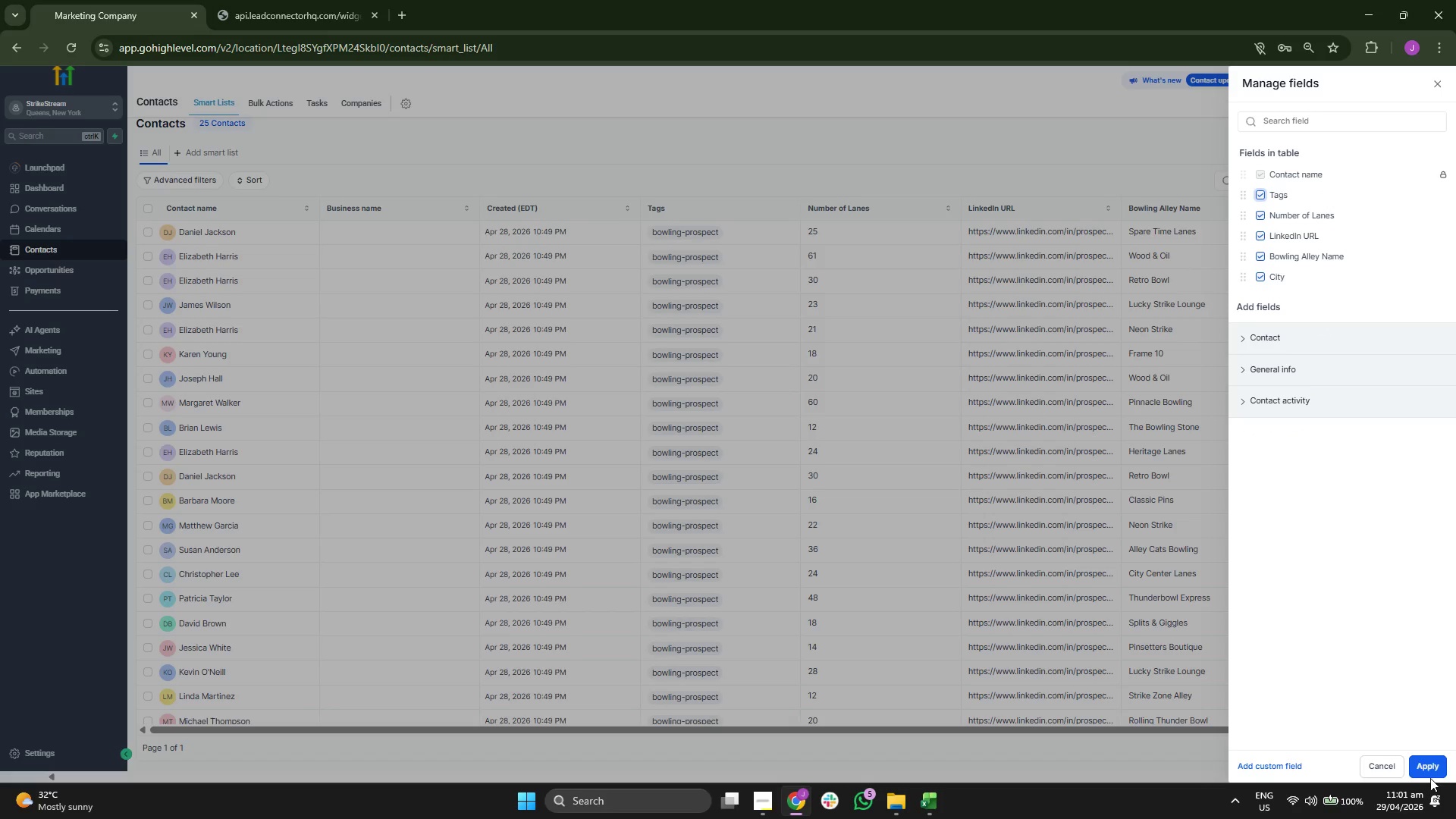 
double_click([1430, 766])
 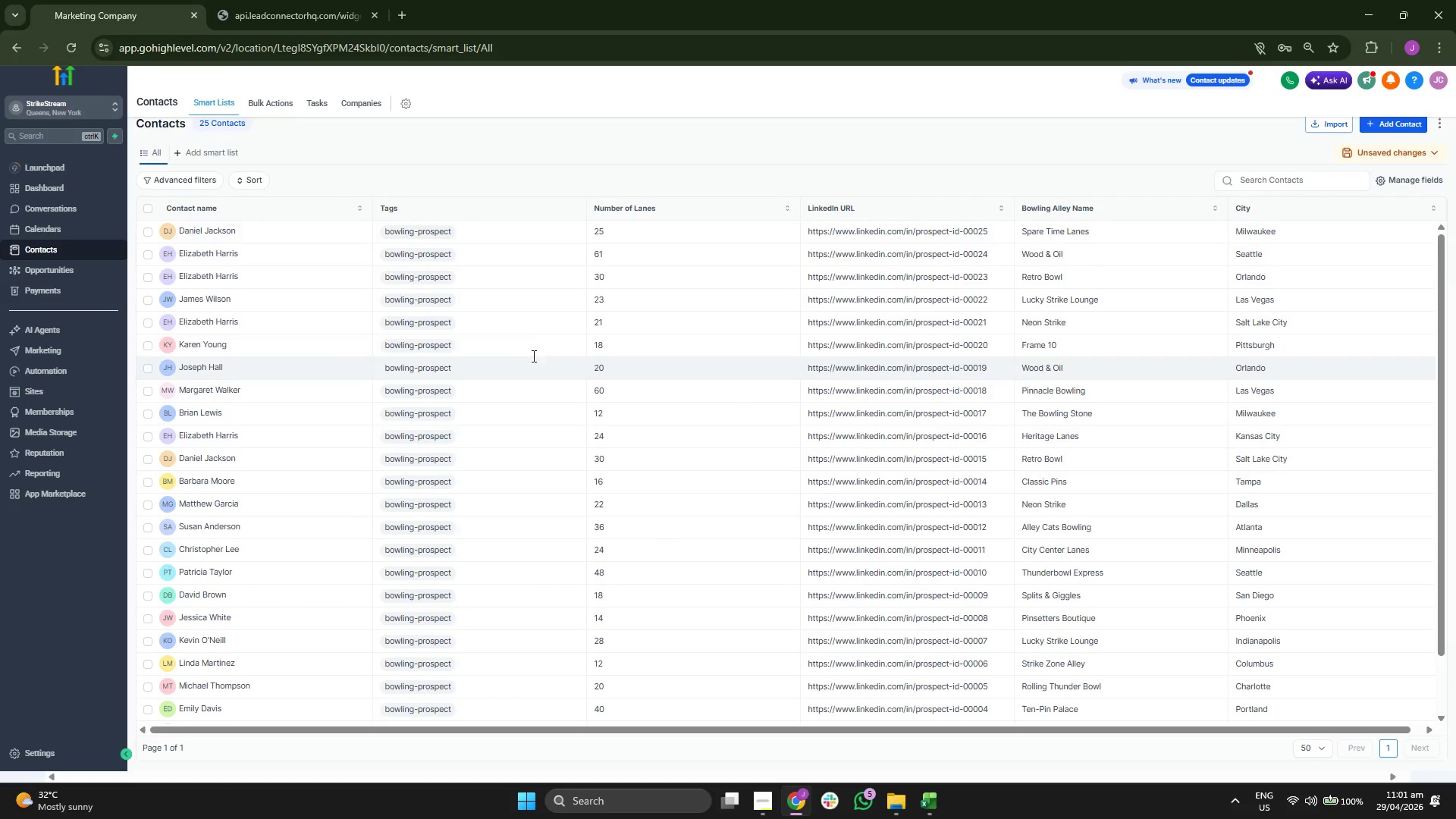 
scroll: coordinate [692, 453], scroll_direction: down, amount: 4.0
 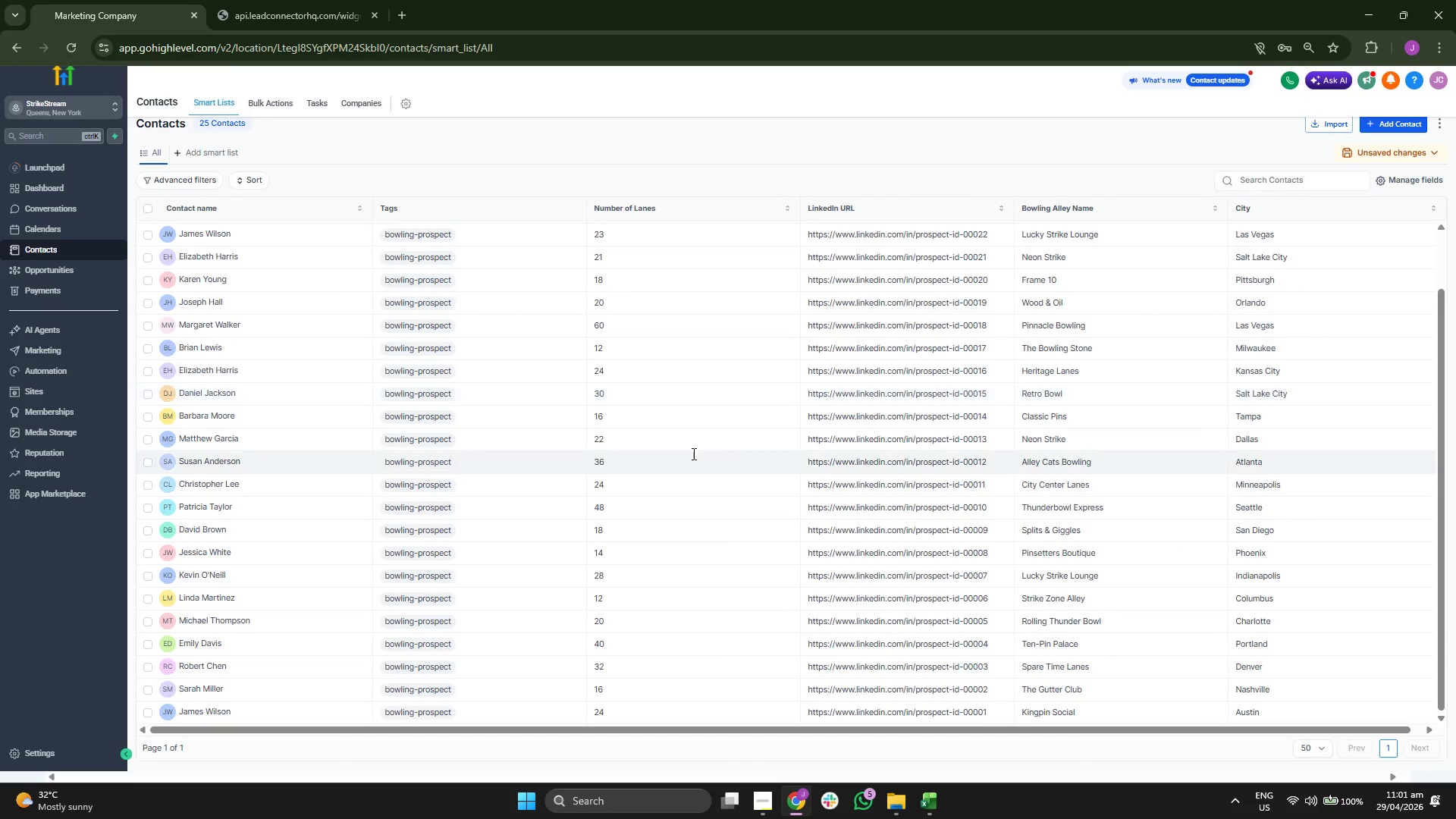 
scroll: coordinate [692, 453], scroll_direction: up, amount: 5.0
 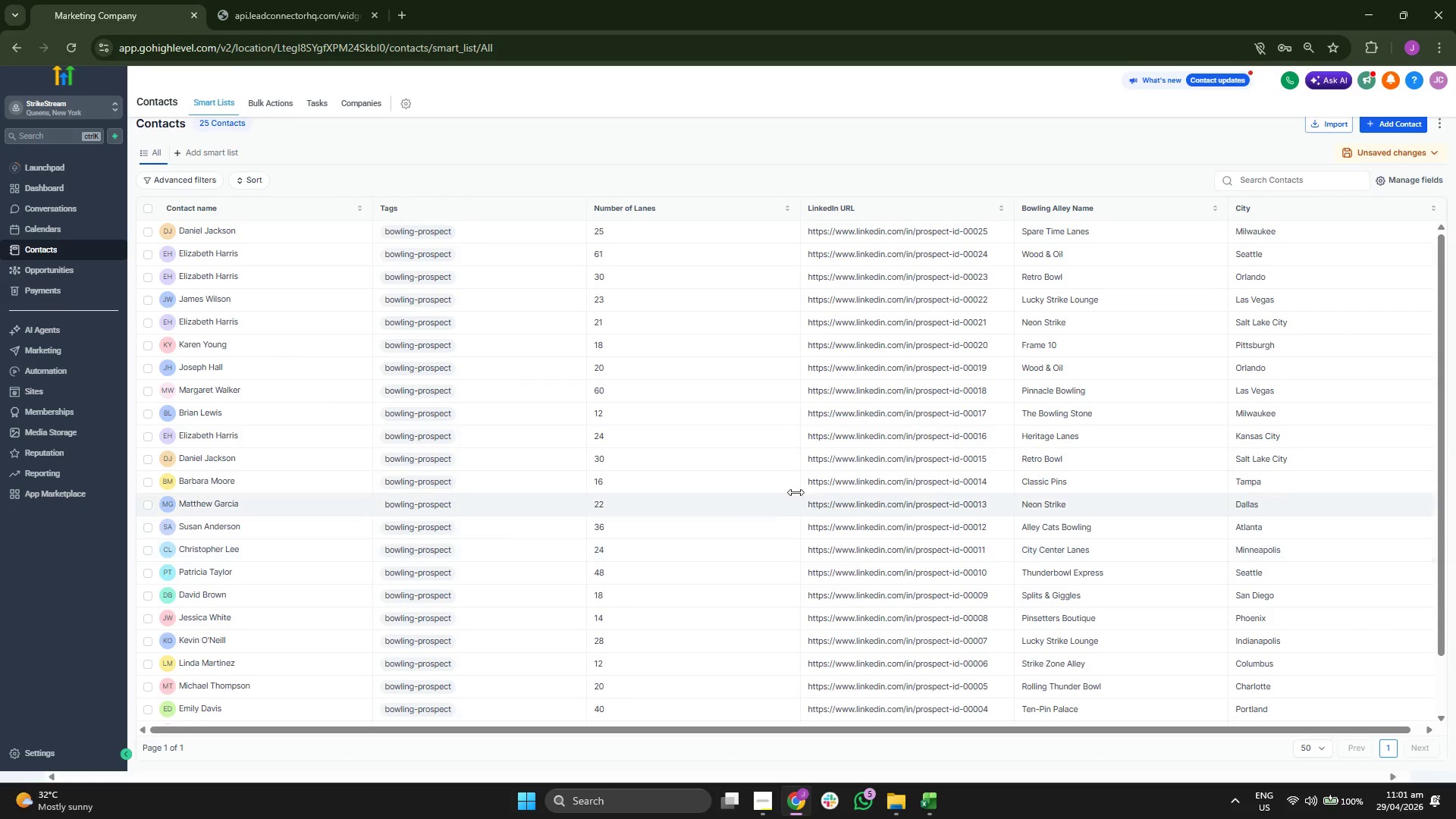 
scroll: coordinate [757, 479], scroll_direction: none, amount: 0.0
 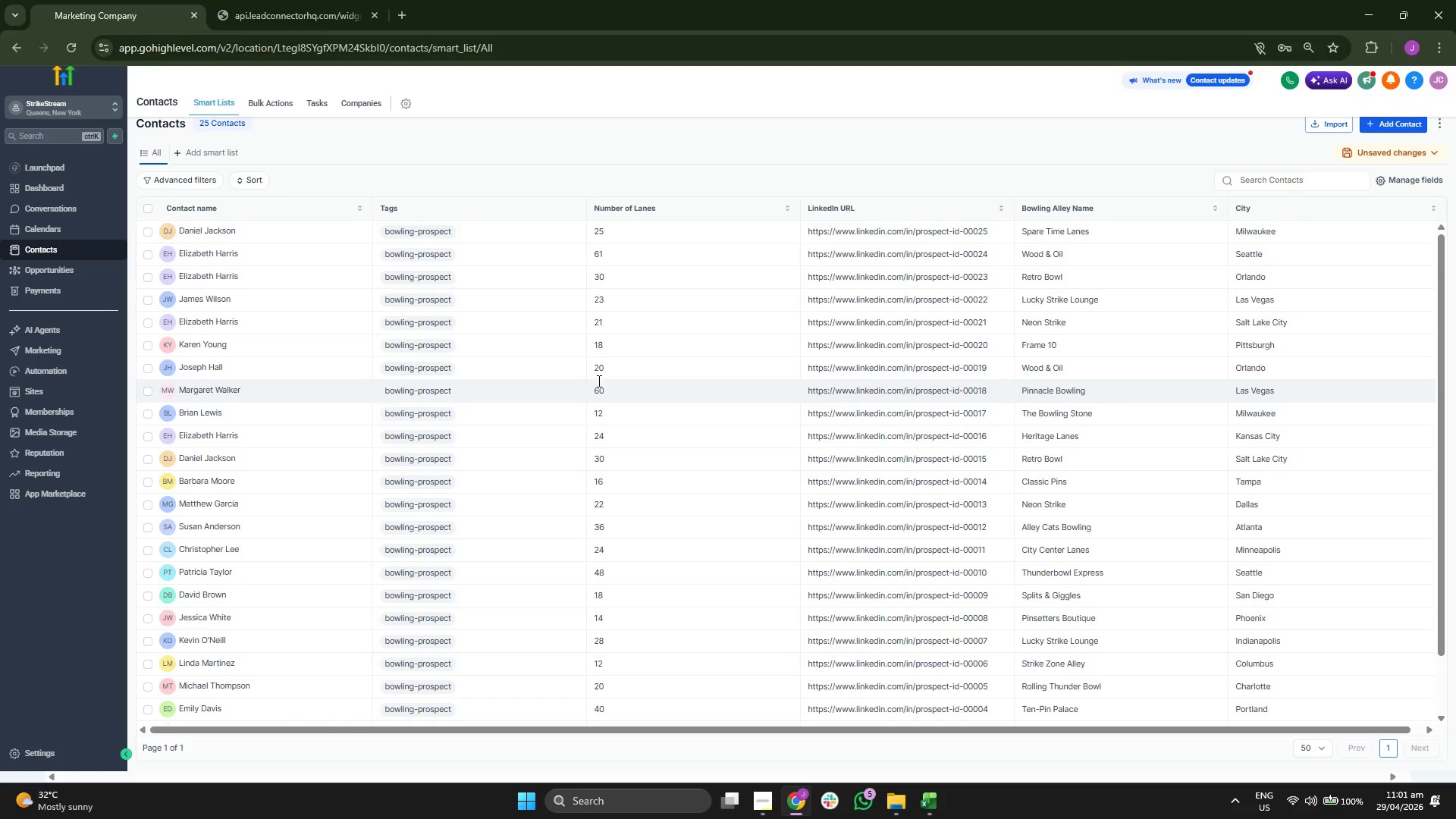 
scroll: coordinate [555, 370], scroll_direction: down, amount: 1.0